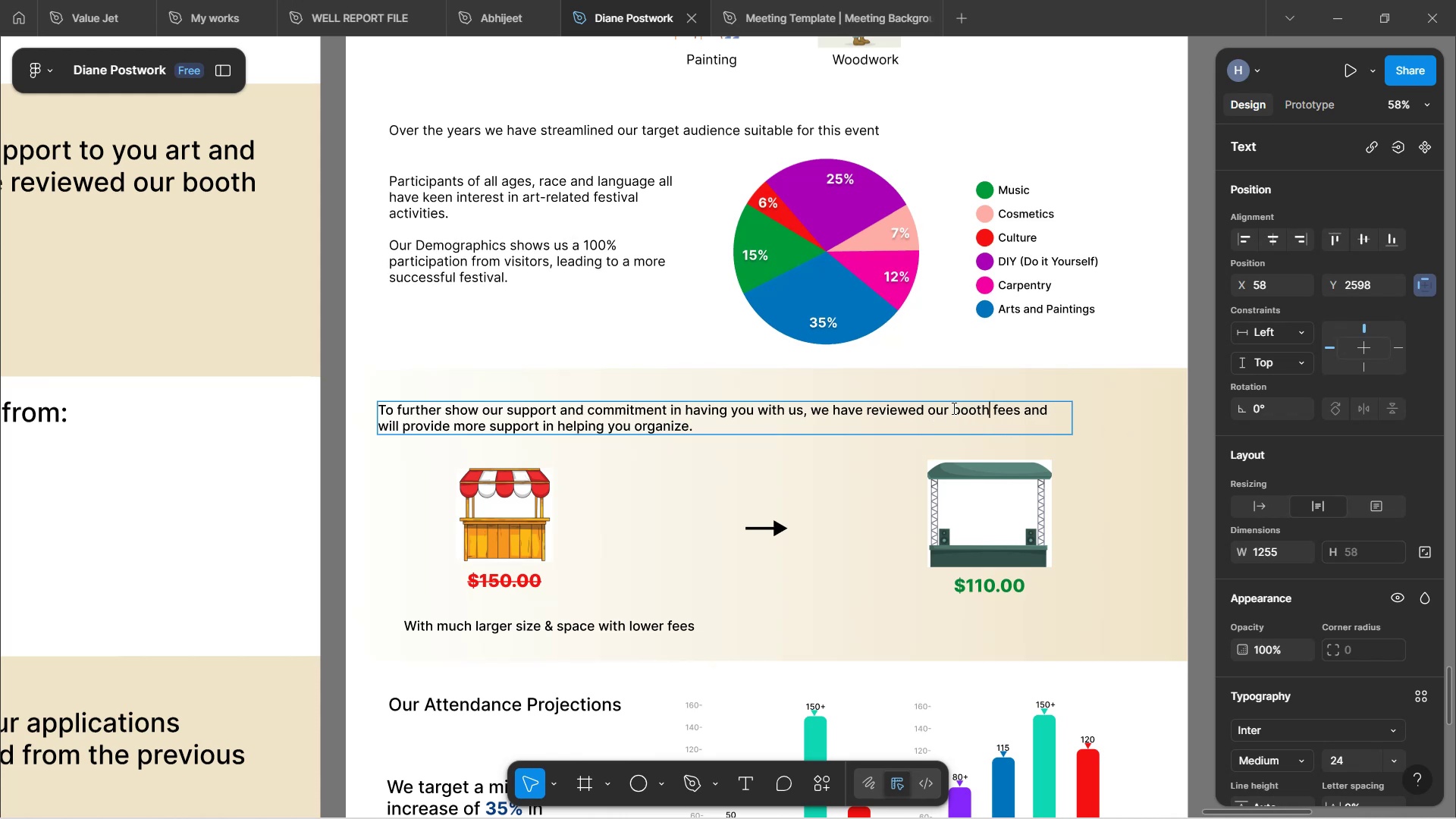 
left_click([1055, 412])
 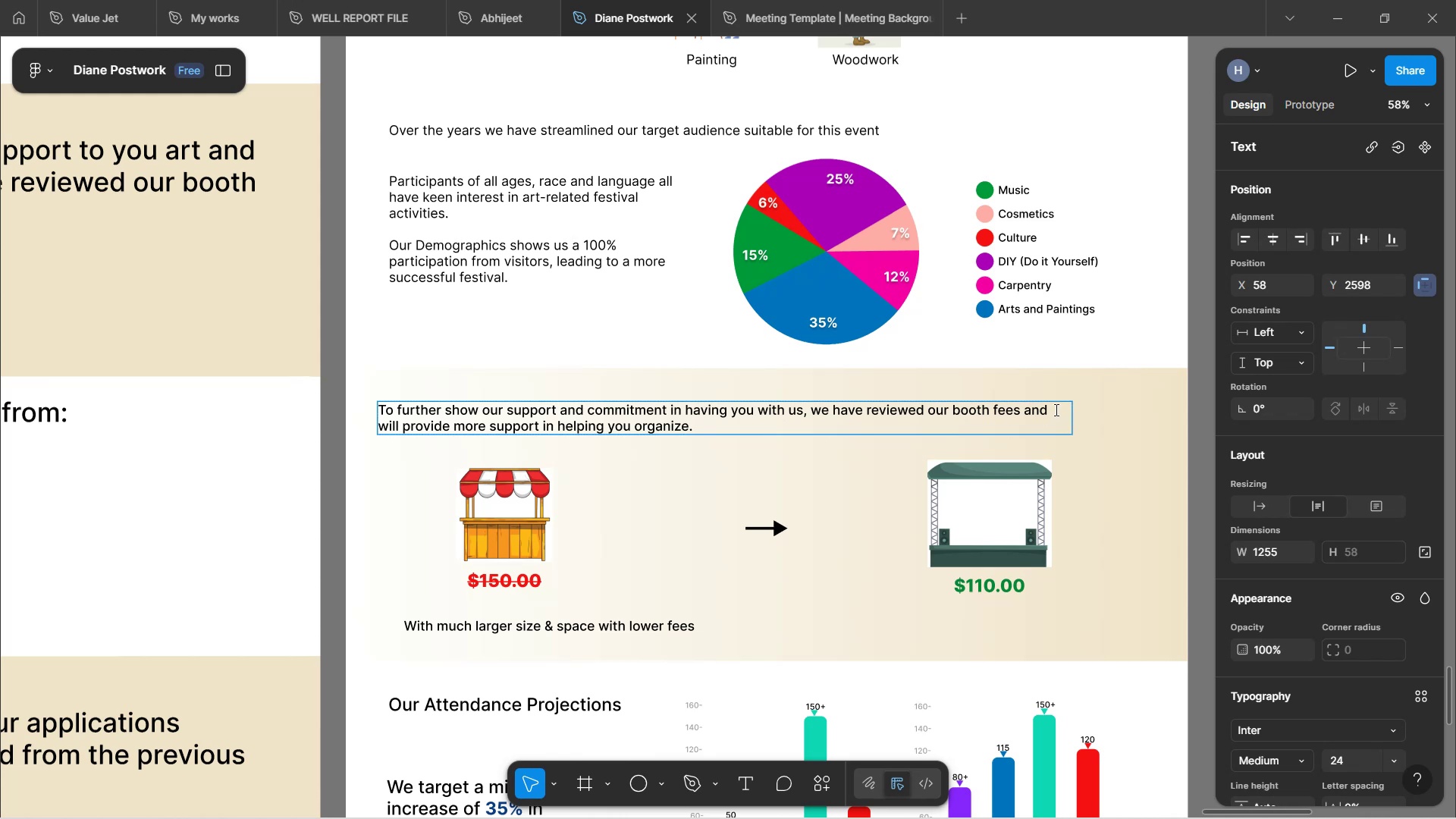 
type(otheservices )
 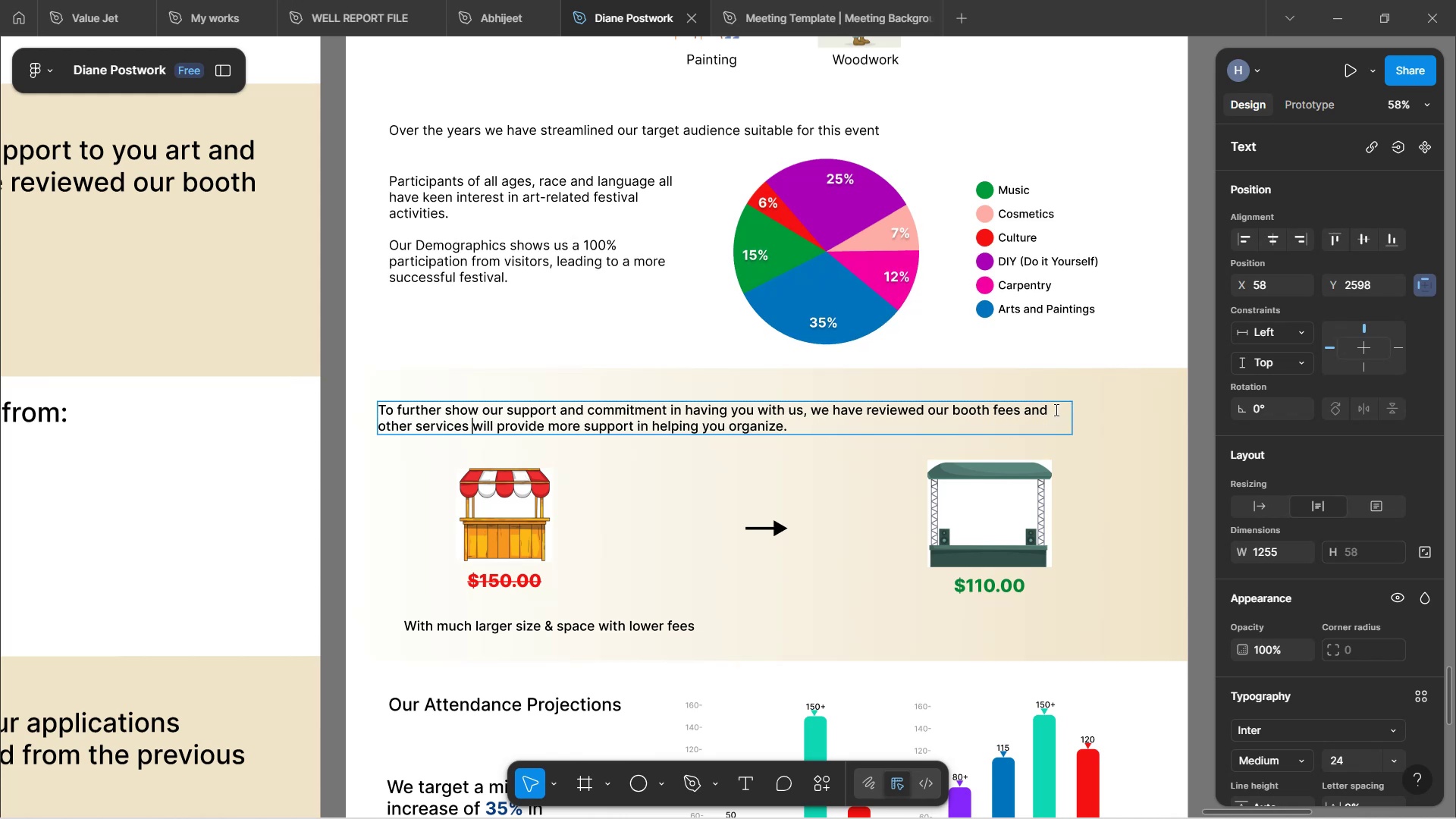 
wait(12.14)
 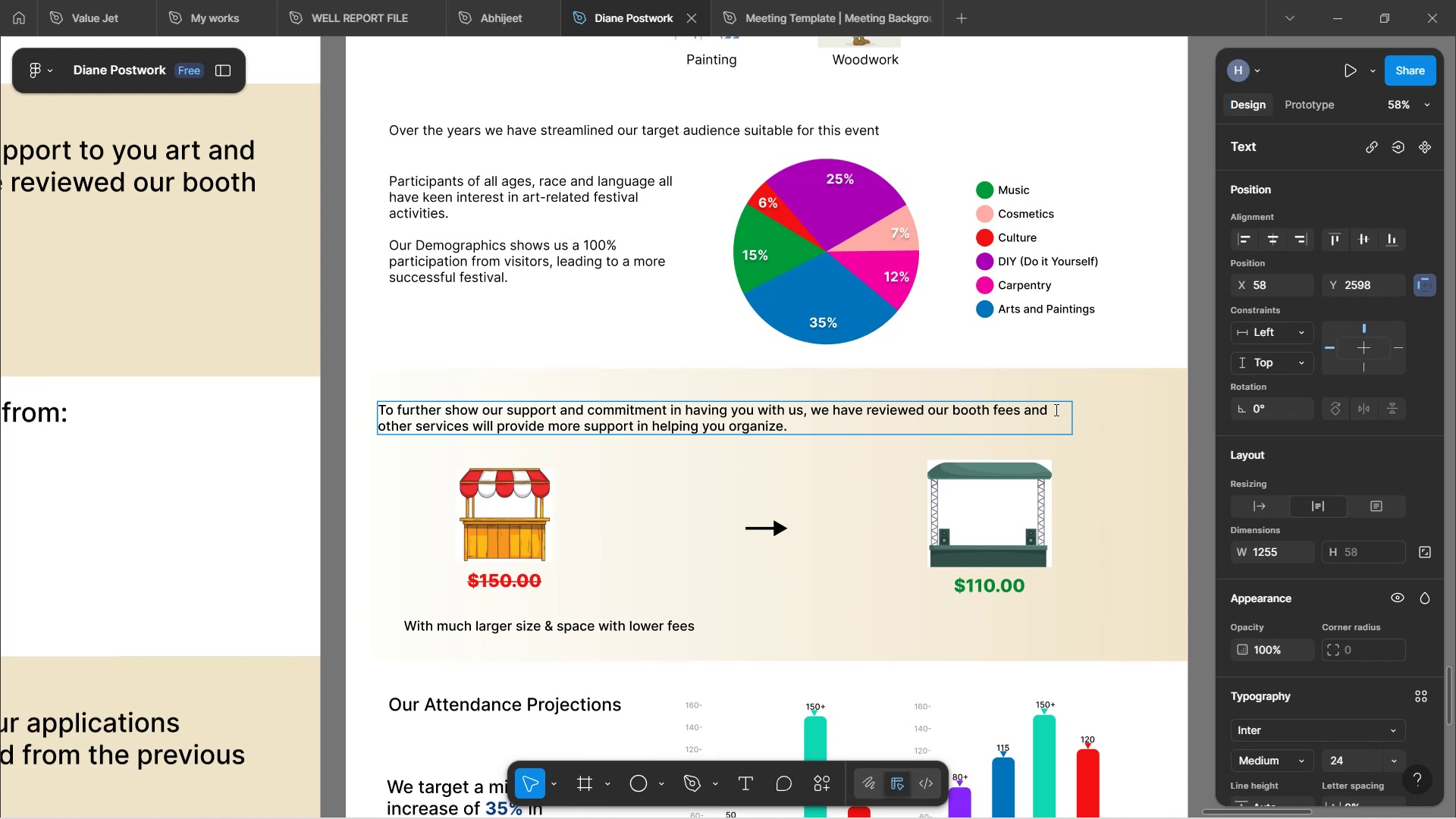 
hold_key(key=T, duration=0.32)
 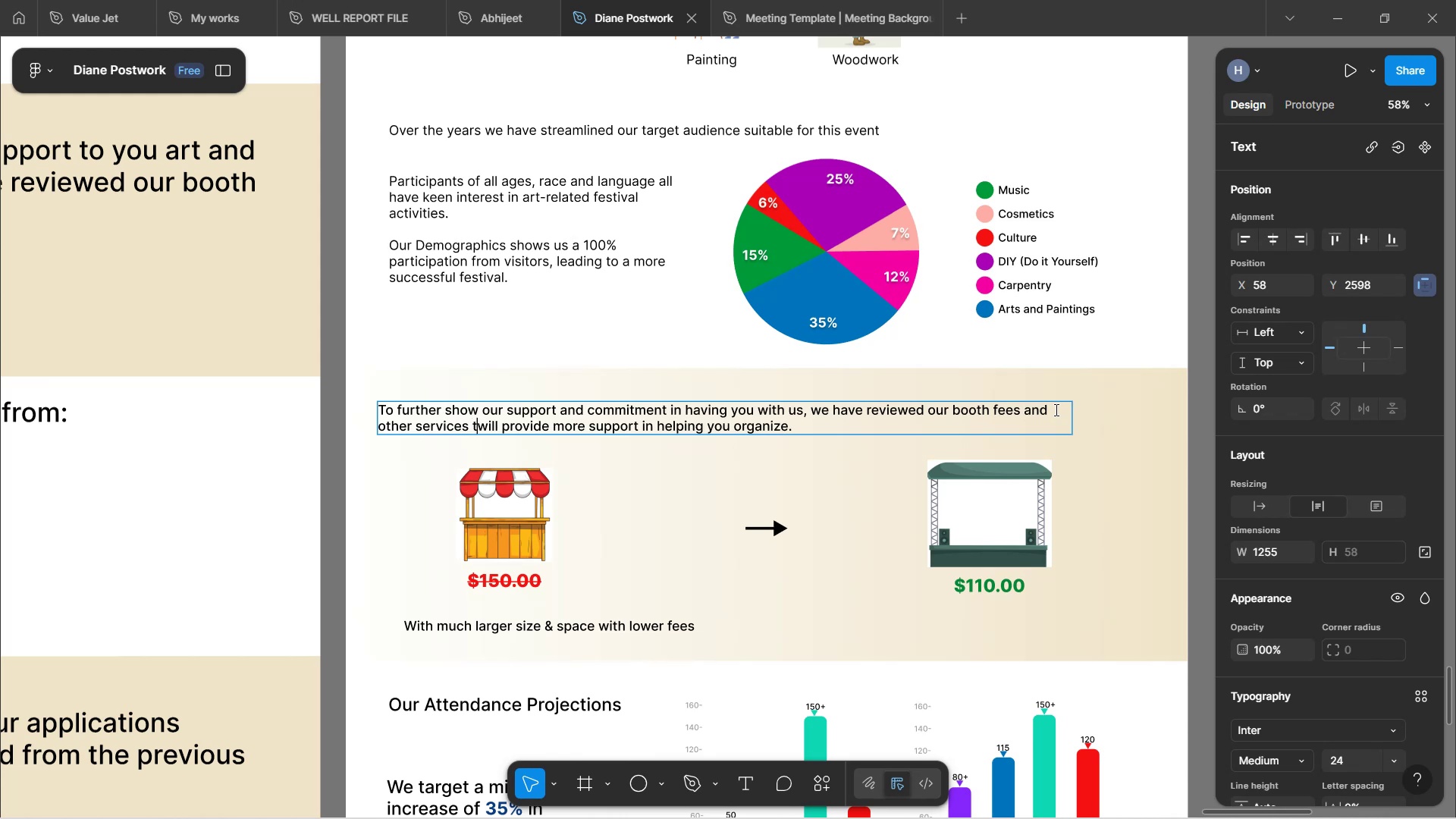 
key(Backspace)
type(making it much more affordable.[Delete][Delete][Delete][Delete][Delete][Delete])
 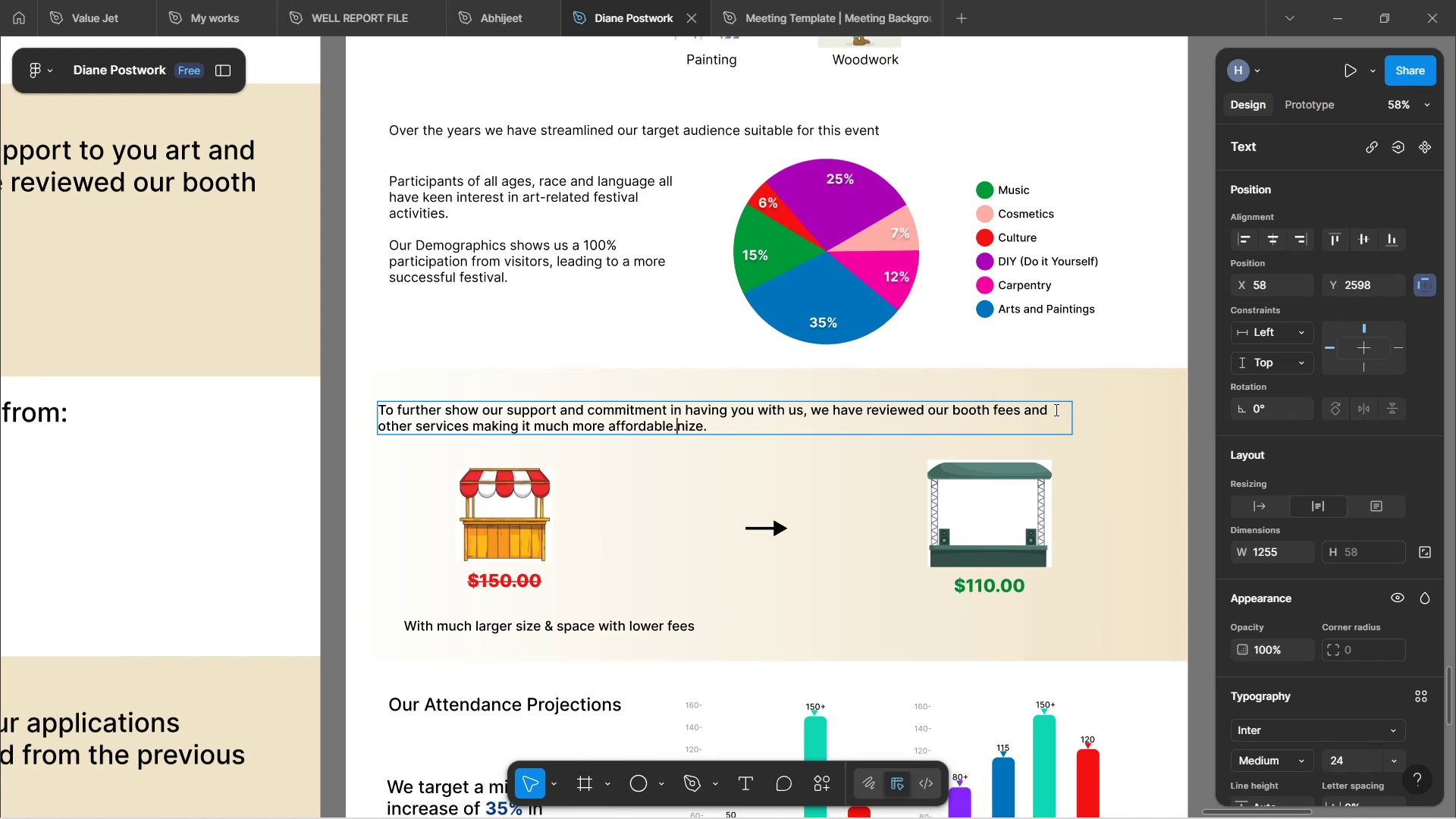 
key(Delete)
 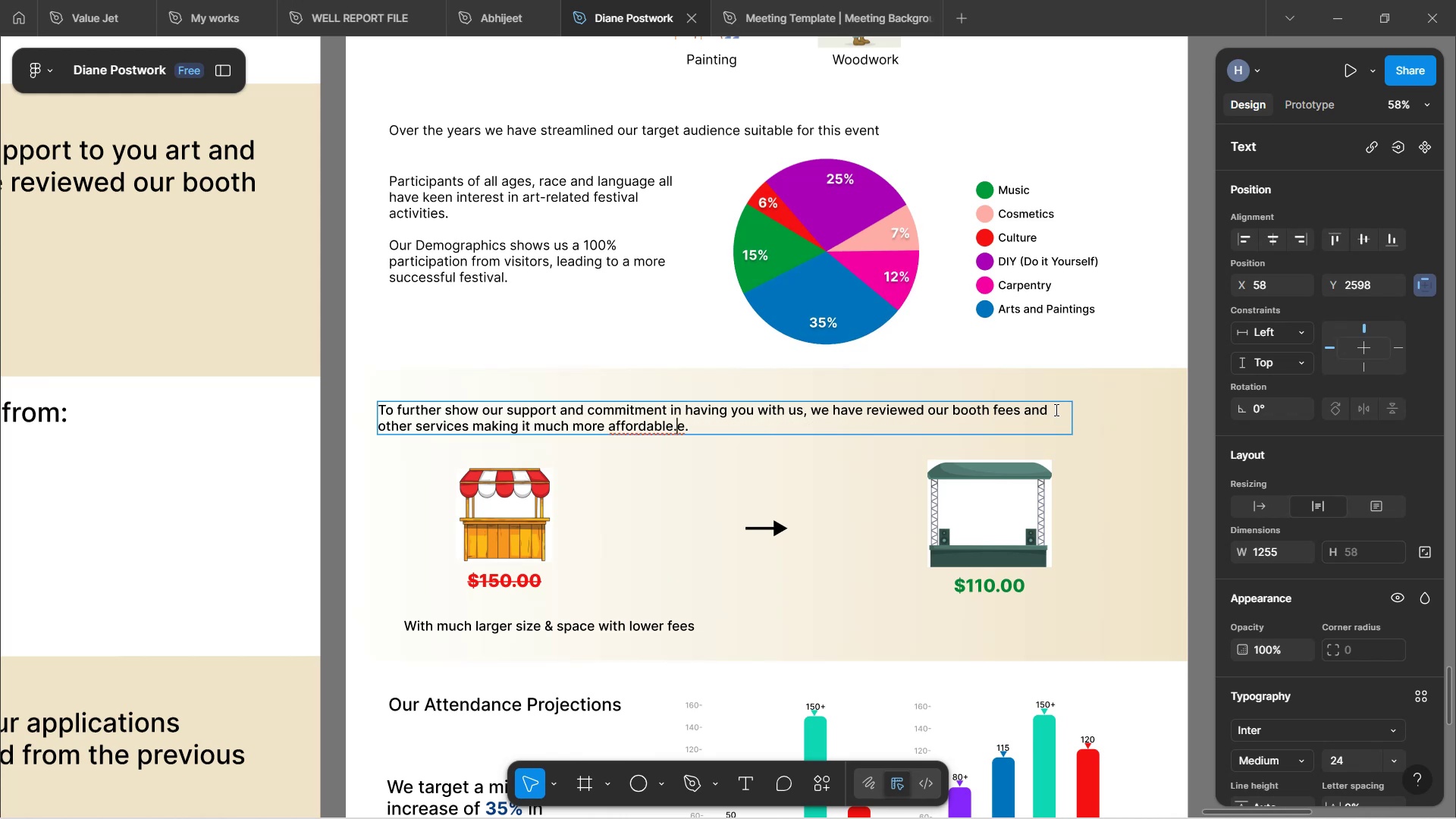 
key(Delete)
 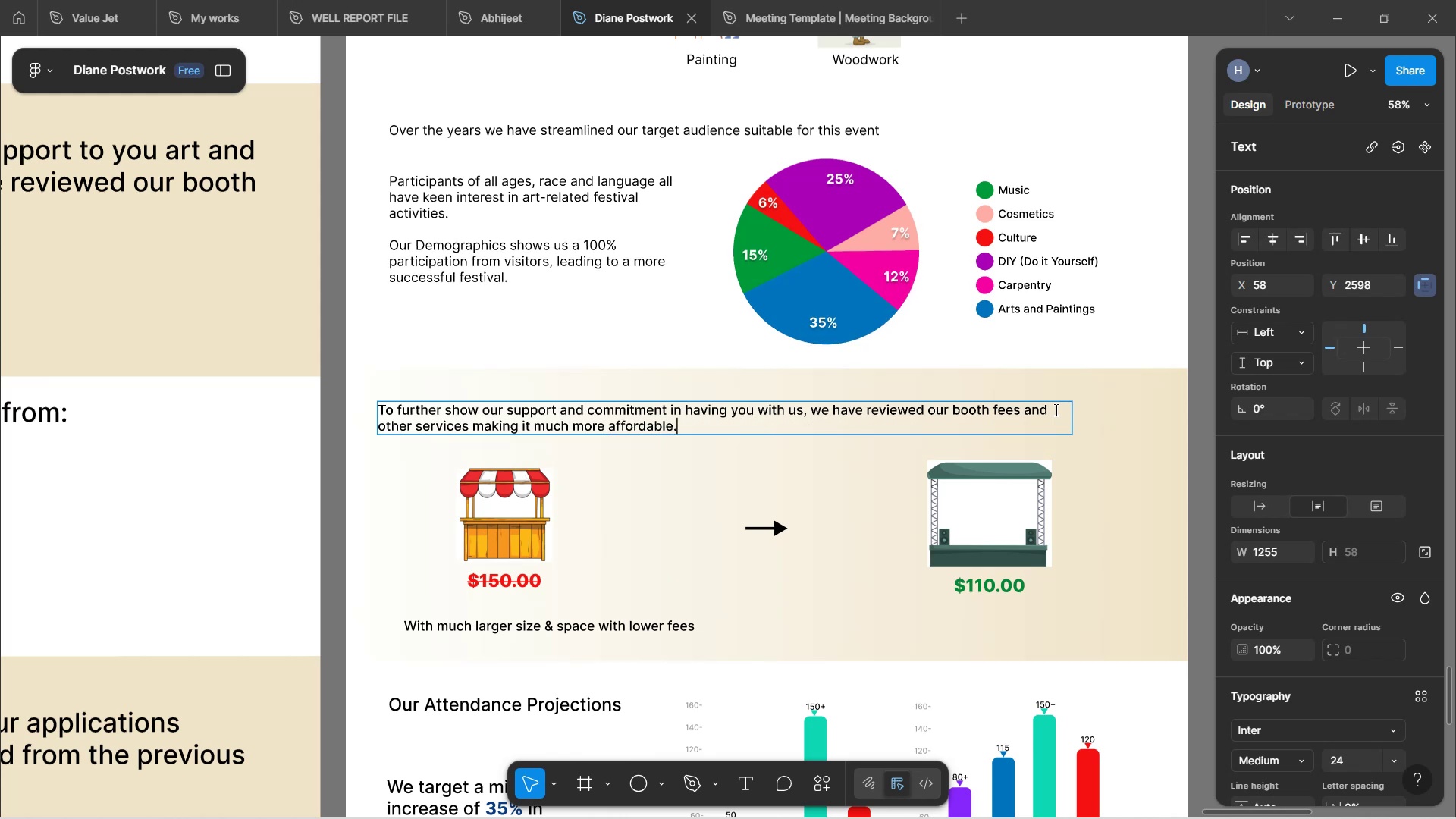 
key(Backspace)
 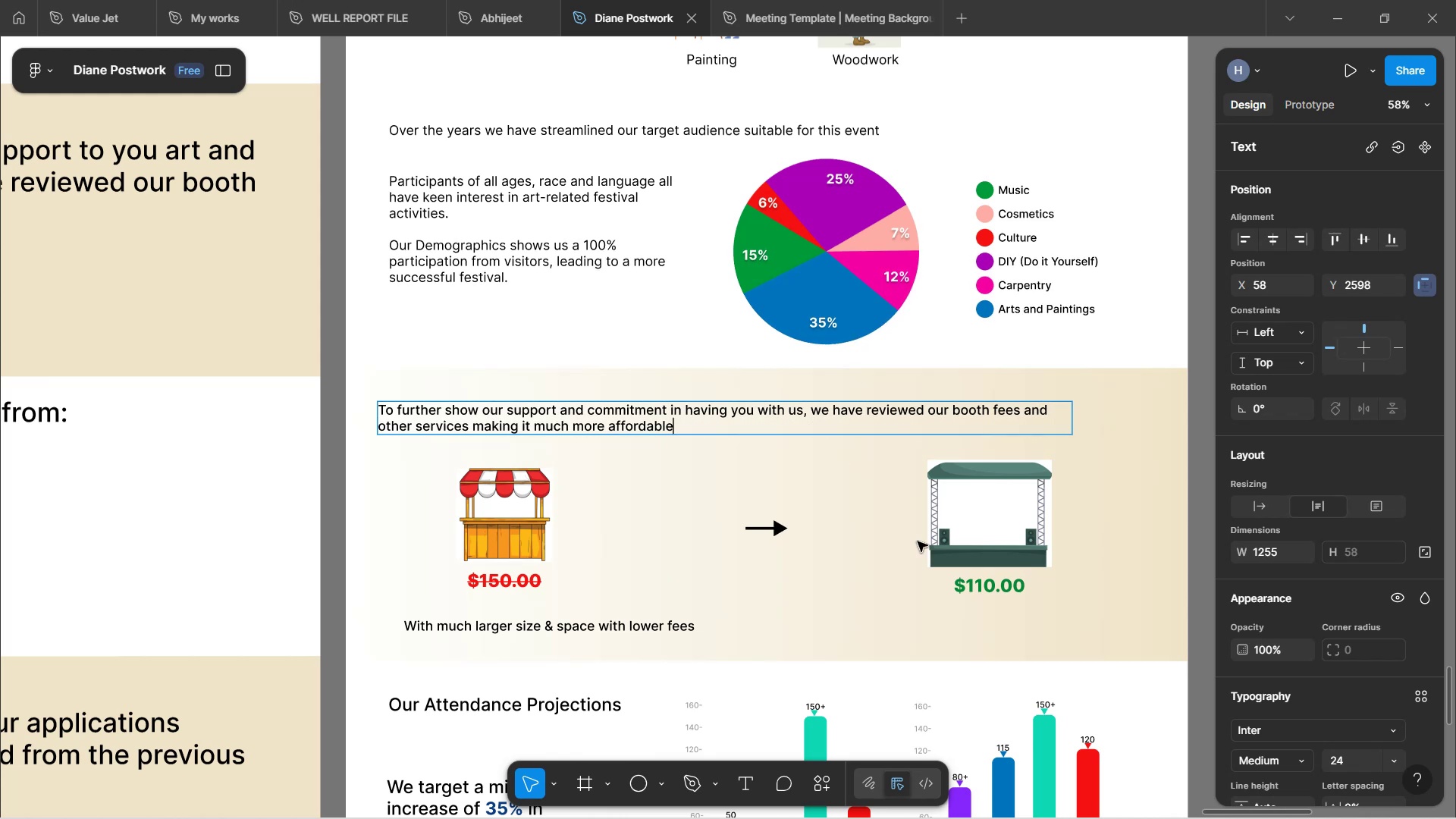 
left_click([936, 600])
 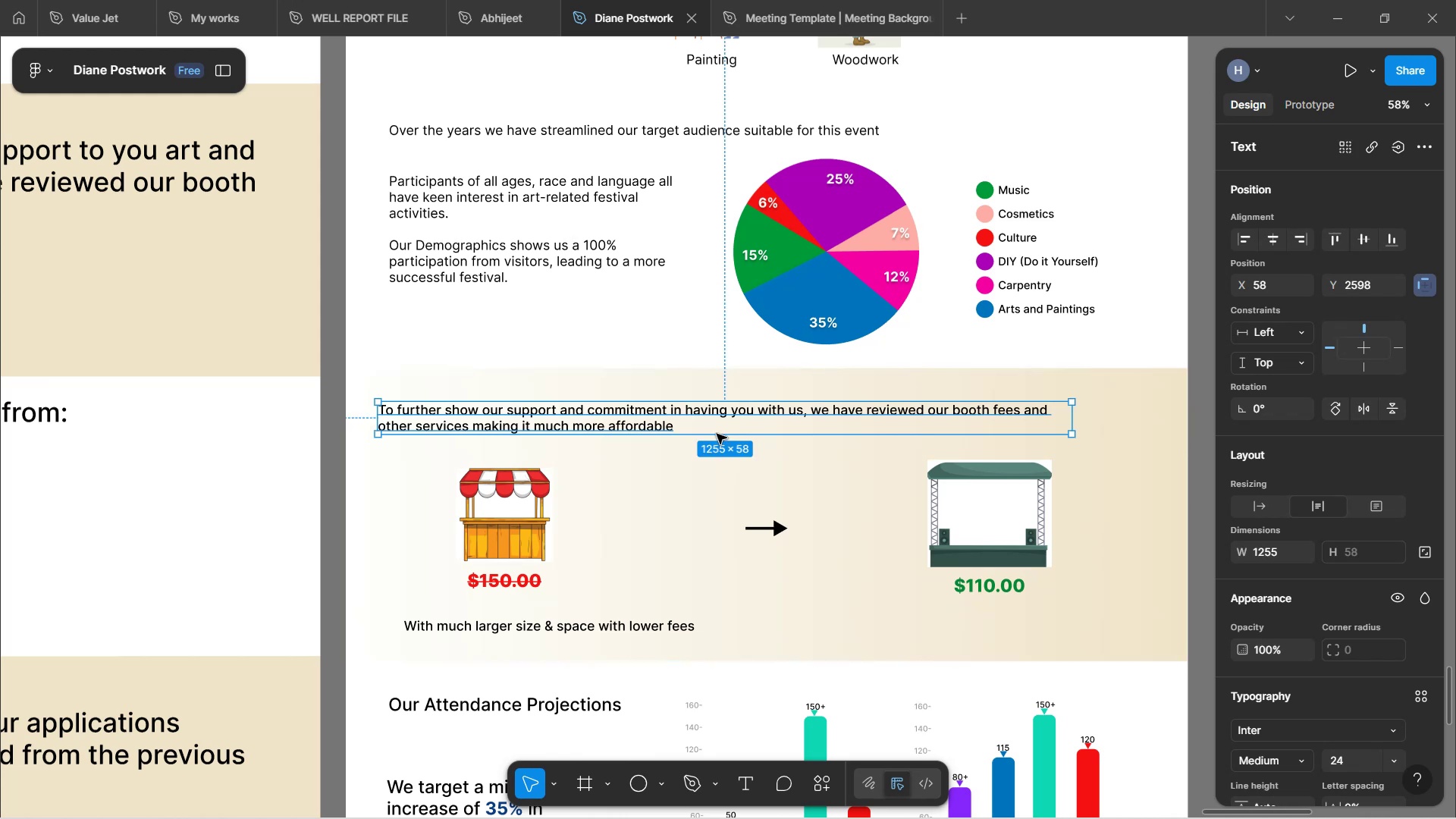 
double_click([717, 434])
 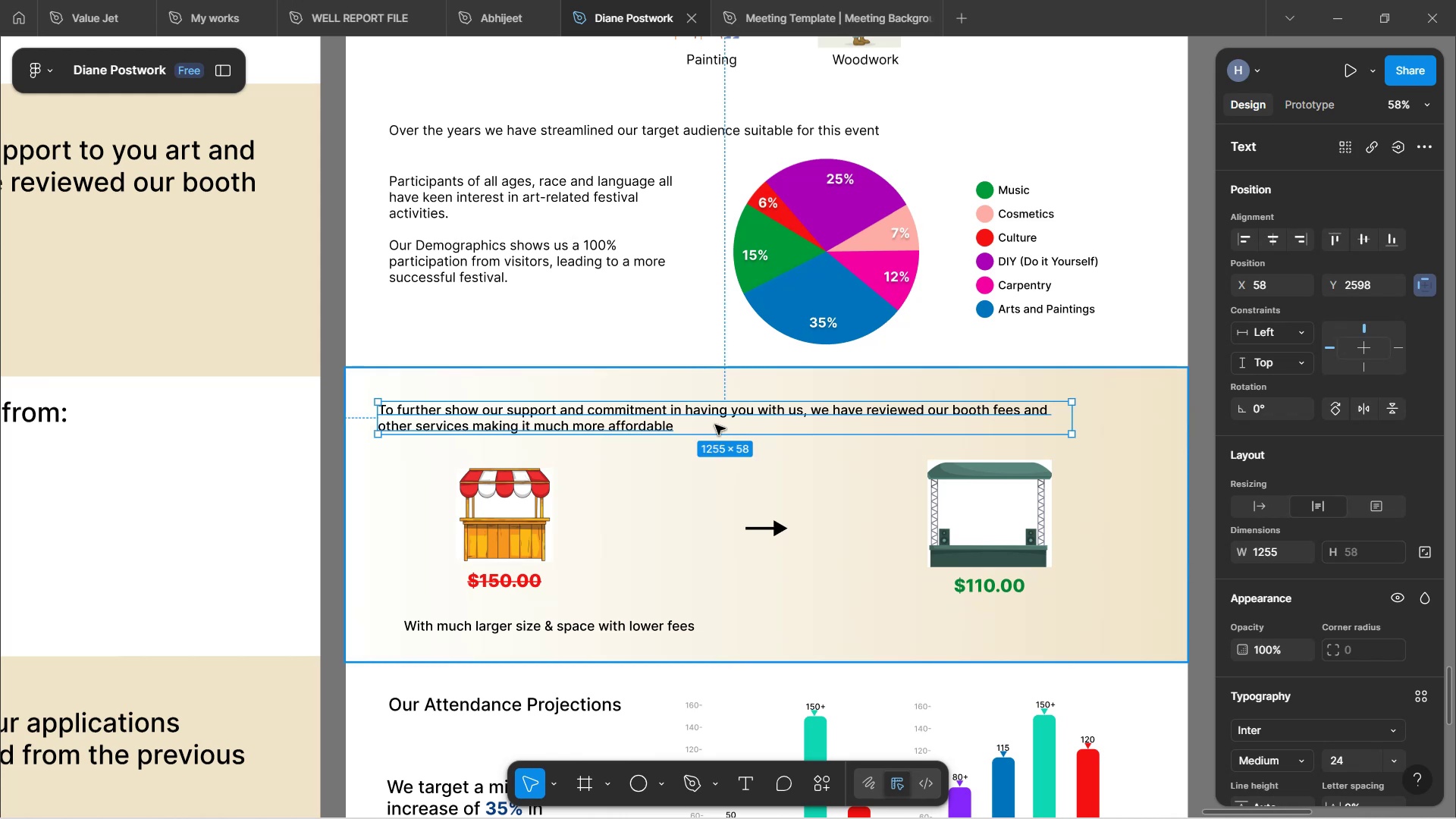 
double_click([715, 425])
 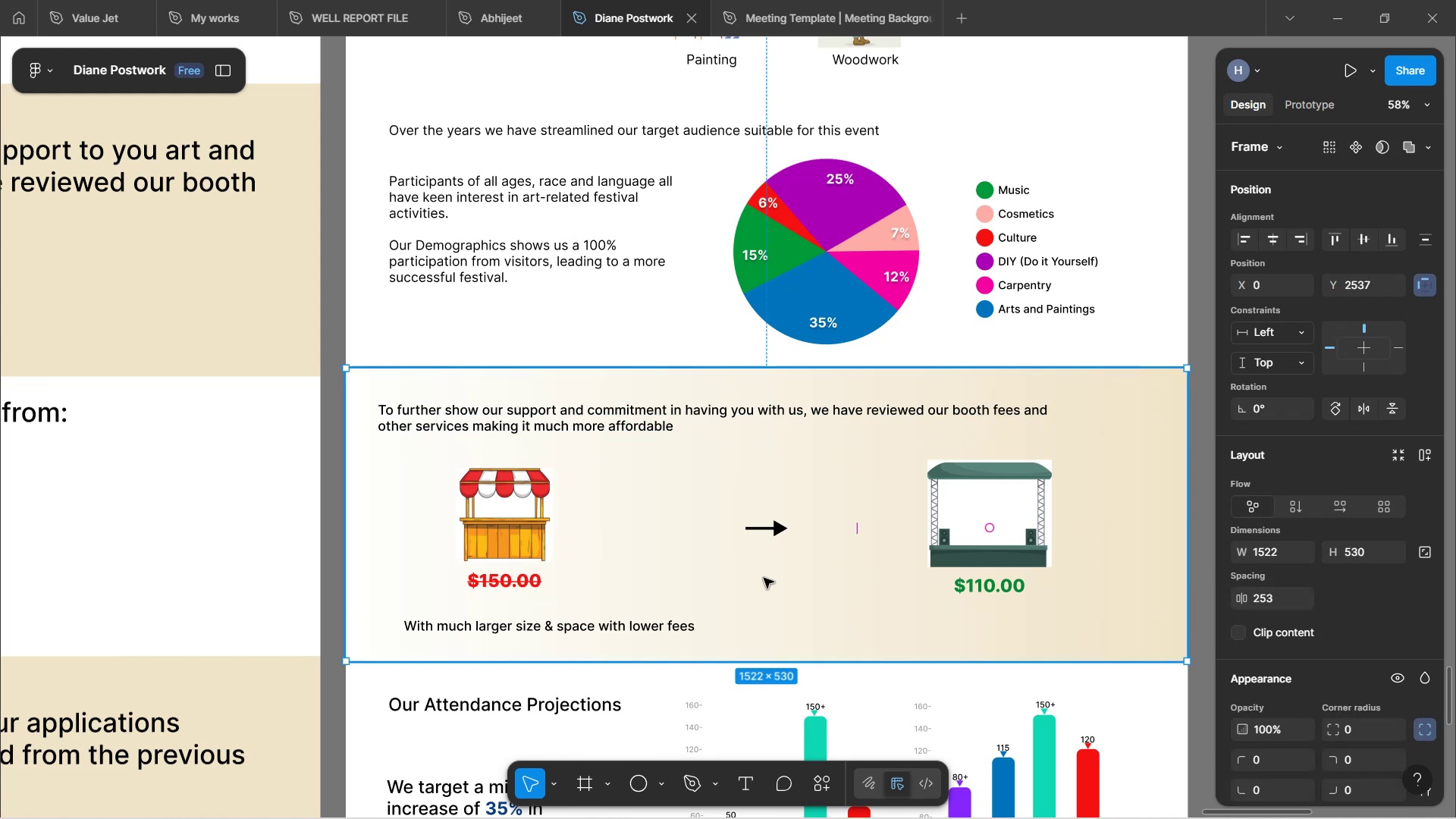 
left_click([802, 609])
 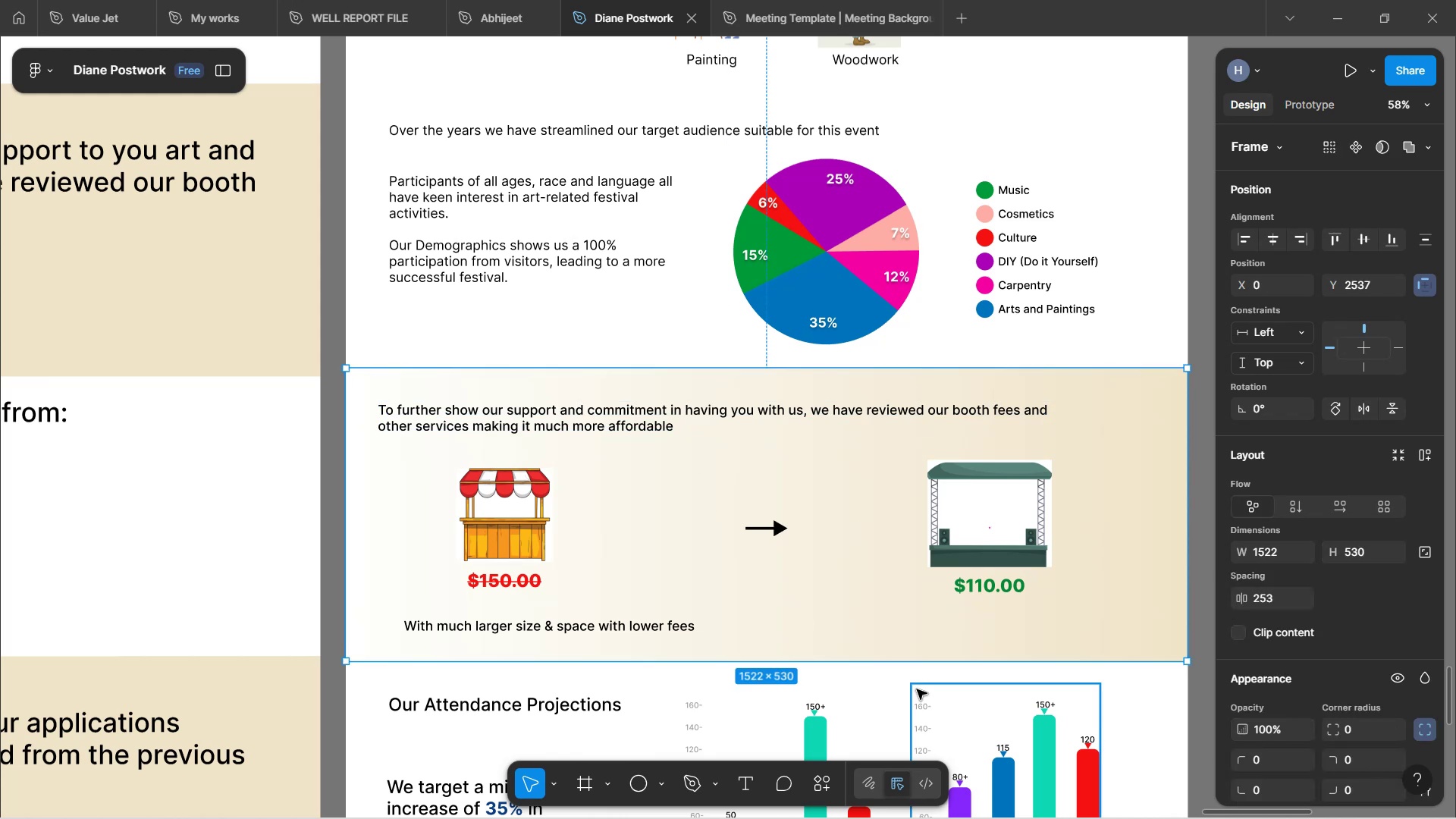 
left_click([917, 689])
 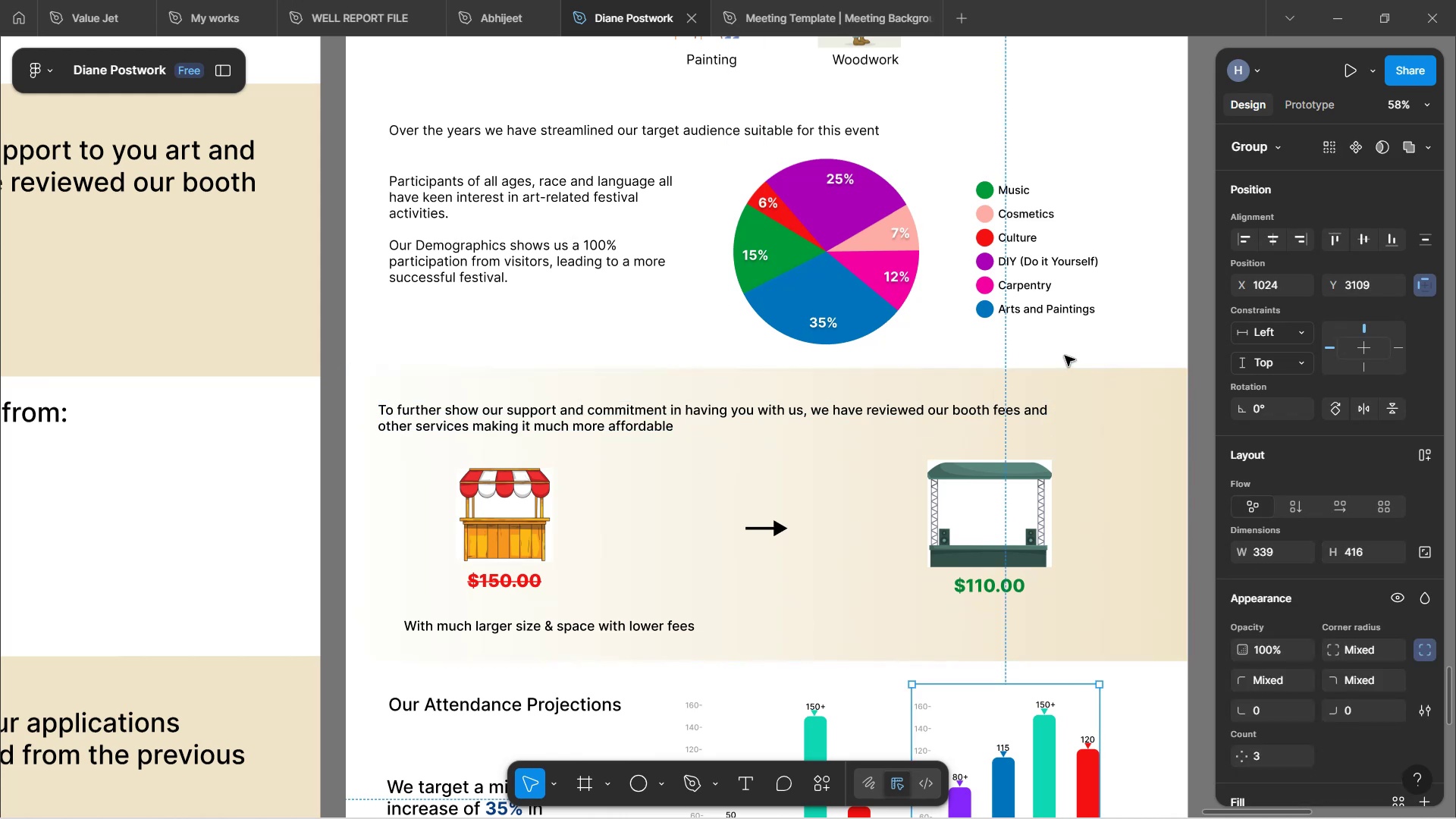 
left_click([1068, 350])
 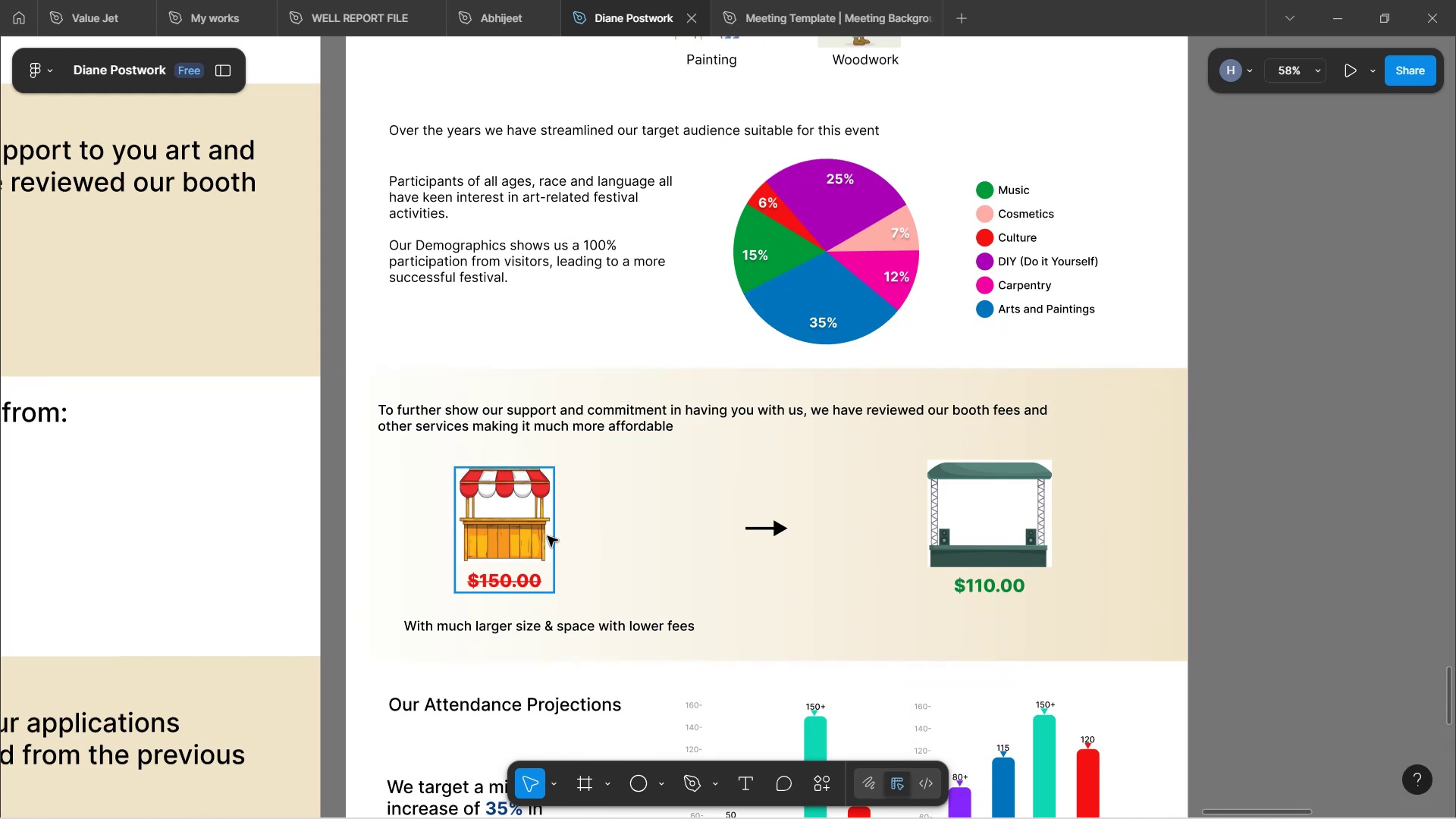 
left_click([548, 536])
 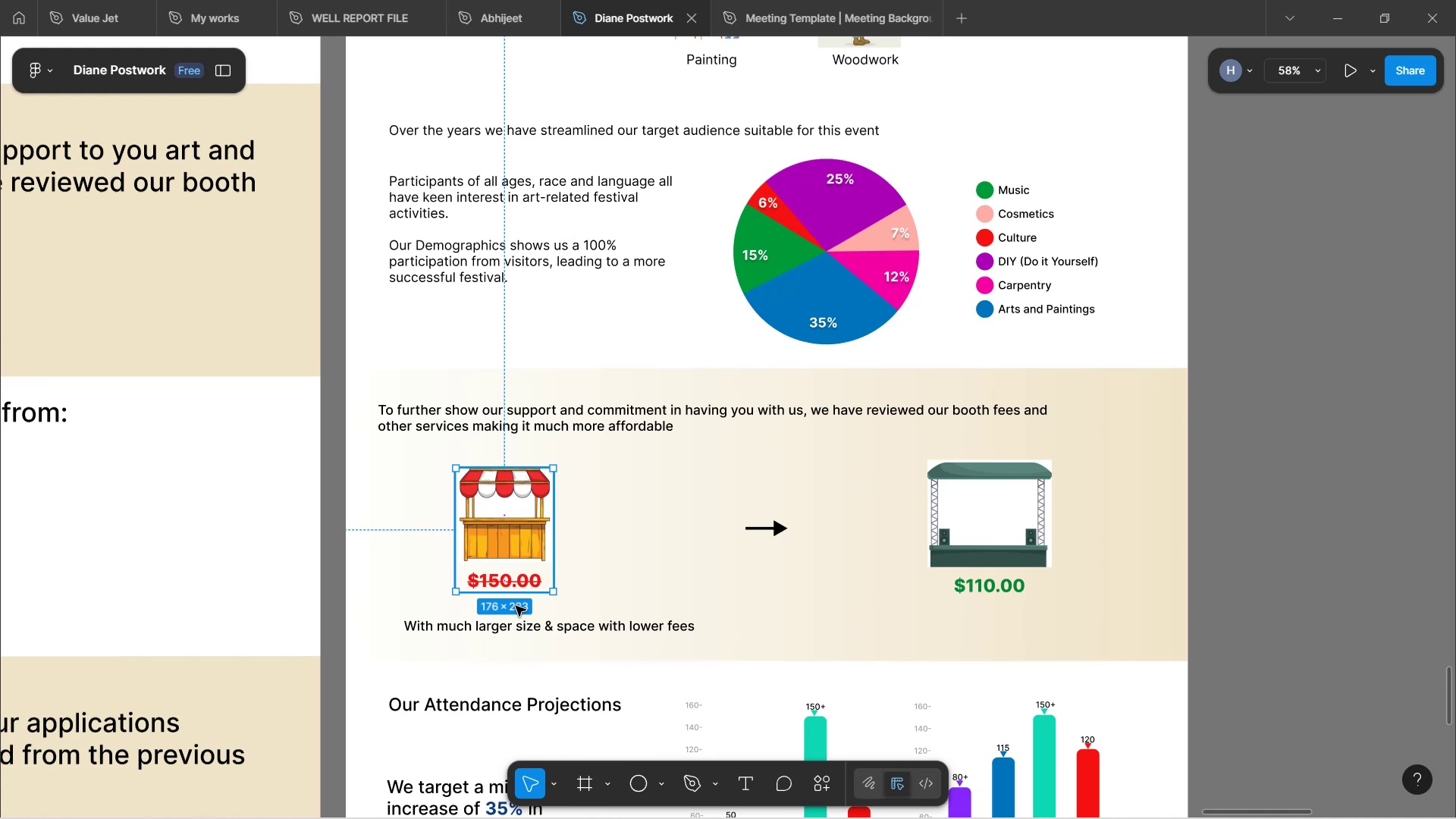 
hold_key(key=ShiftLeft, duration=1.8)
left_click_drag(start_coordinate=[551, 592], to_coordinate=[504, 540])
 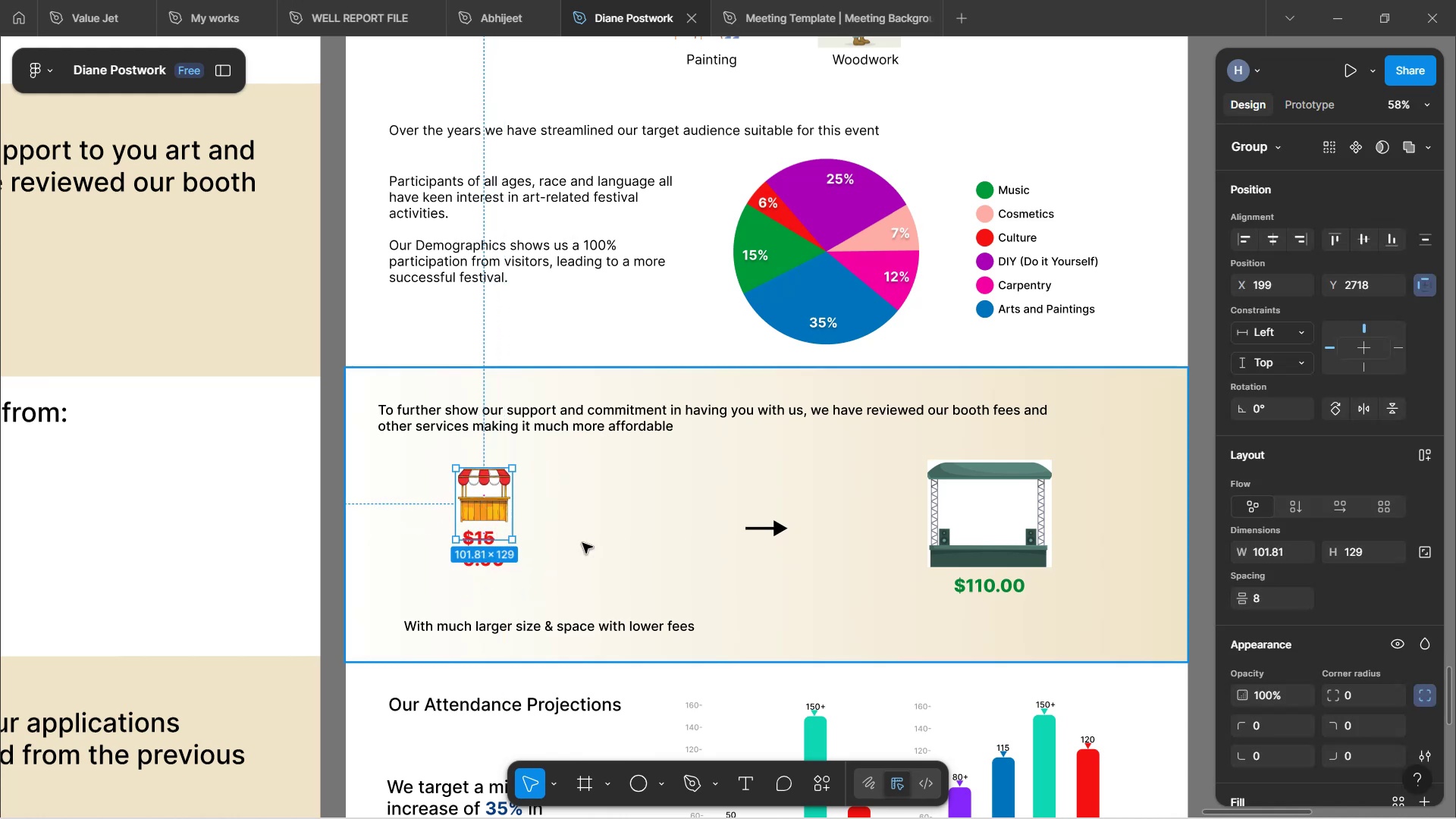 
hold_key(key=ShiftLeft, duration=1.54)
 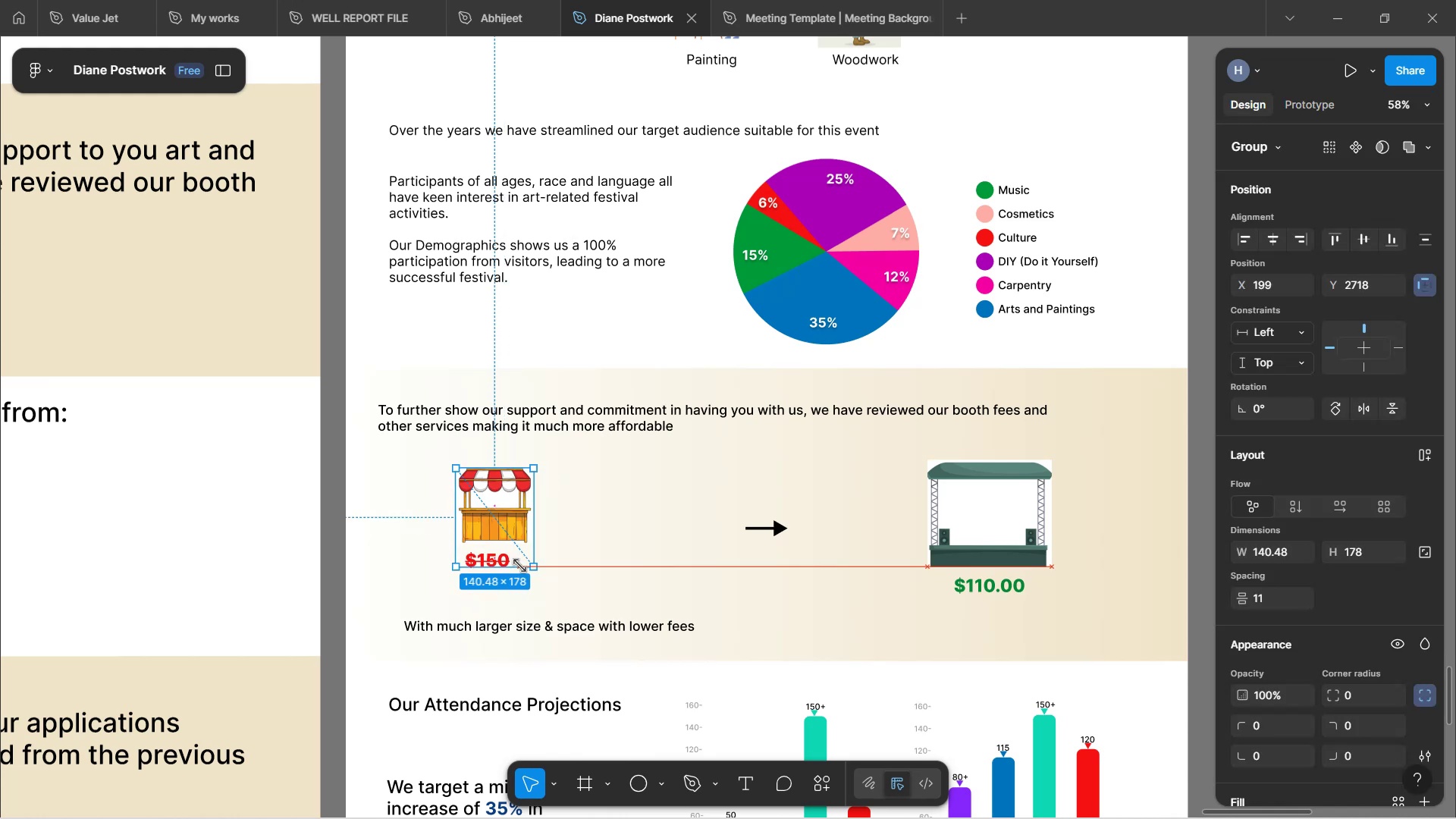 
hold_key(key=ShiftLeft, duration=1.5)
 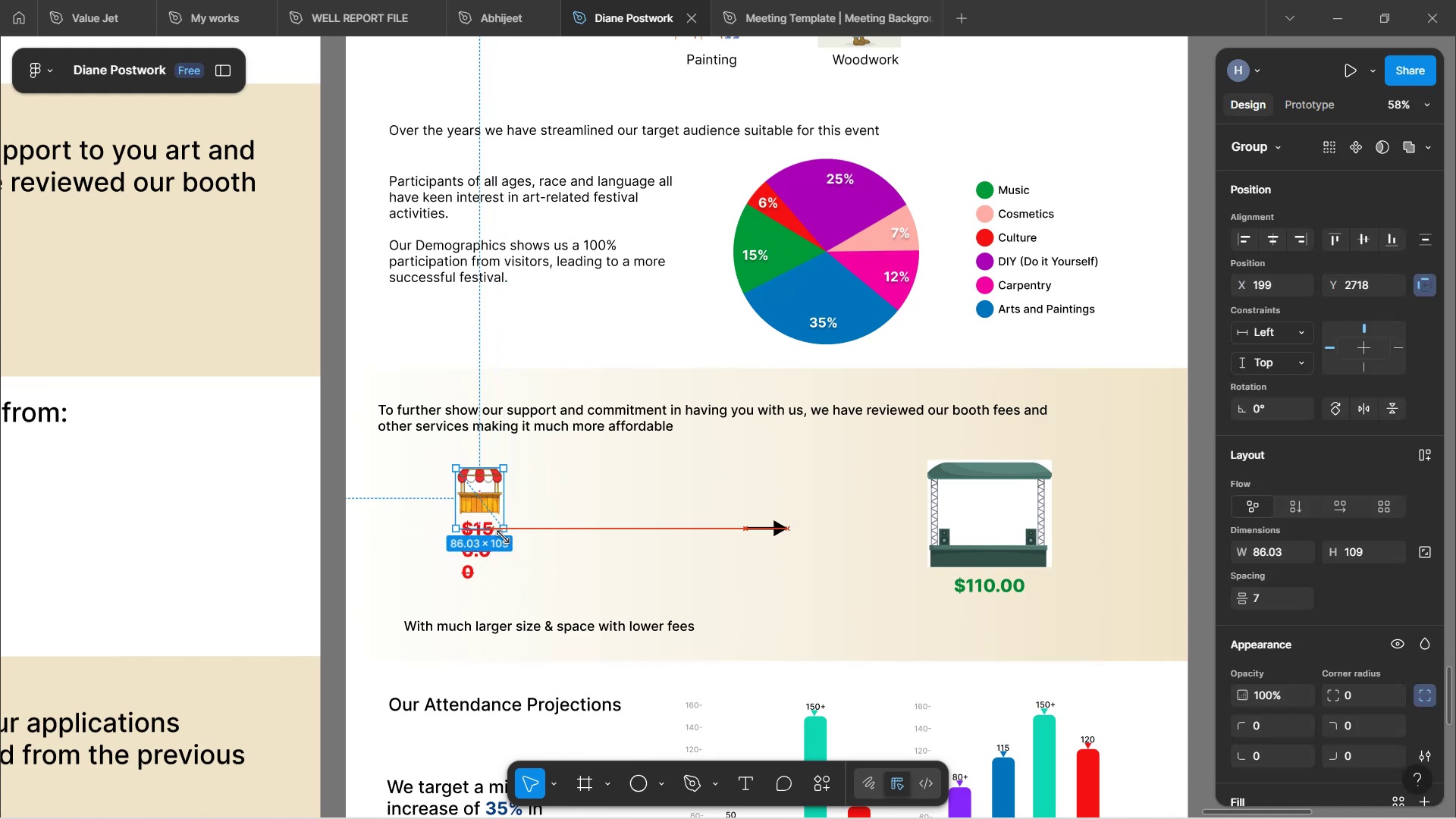 
hold_key(key=ShiftLeft, duration=1.73)
 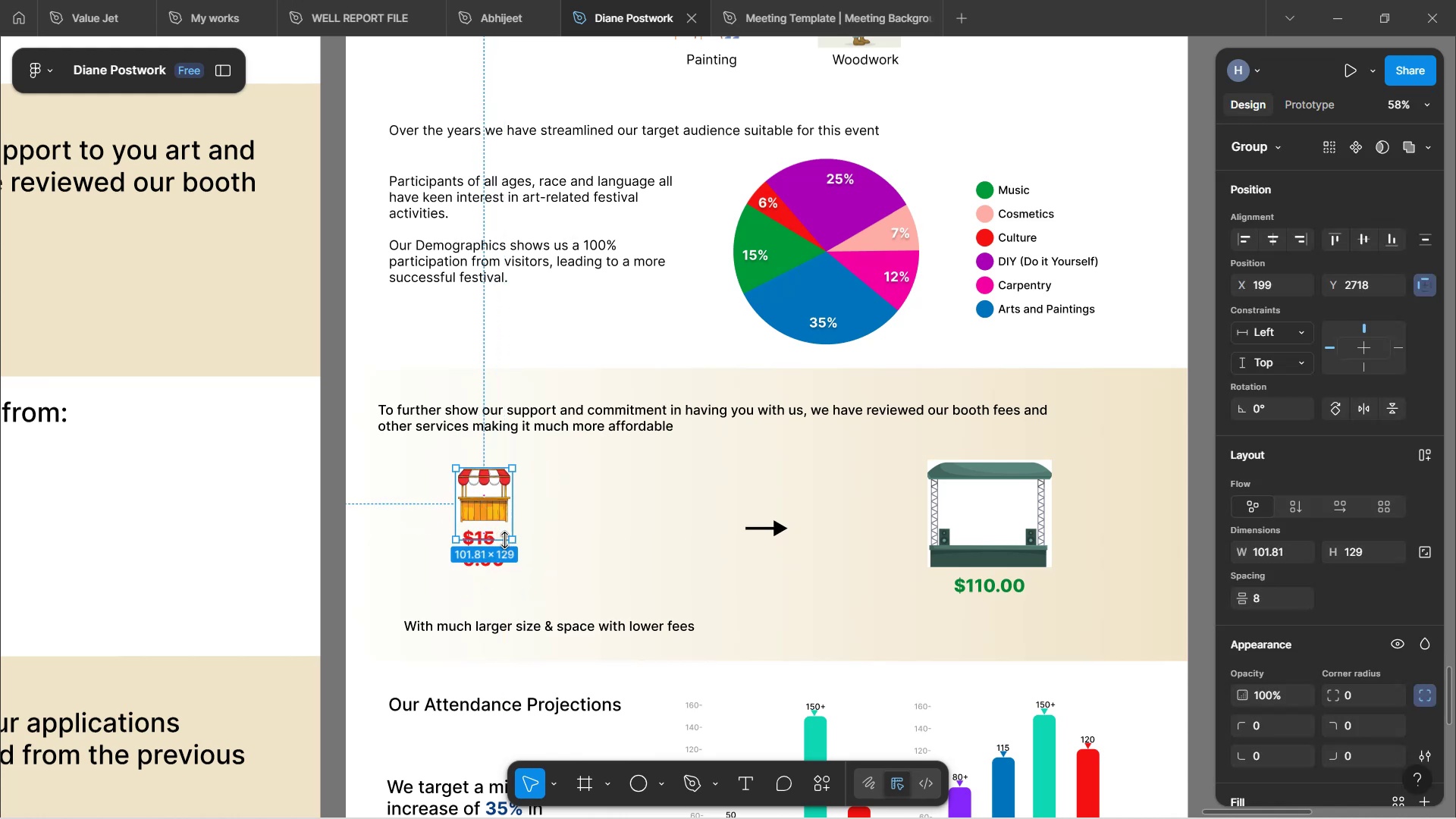 
key(Shift+ShiftLeft)
 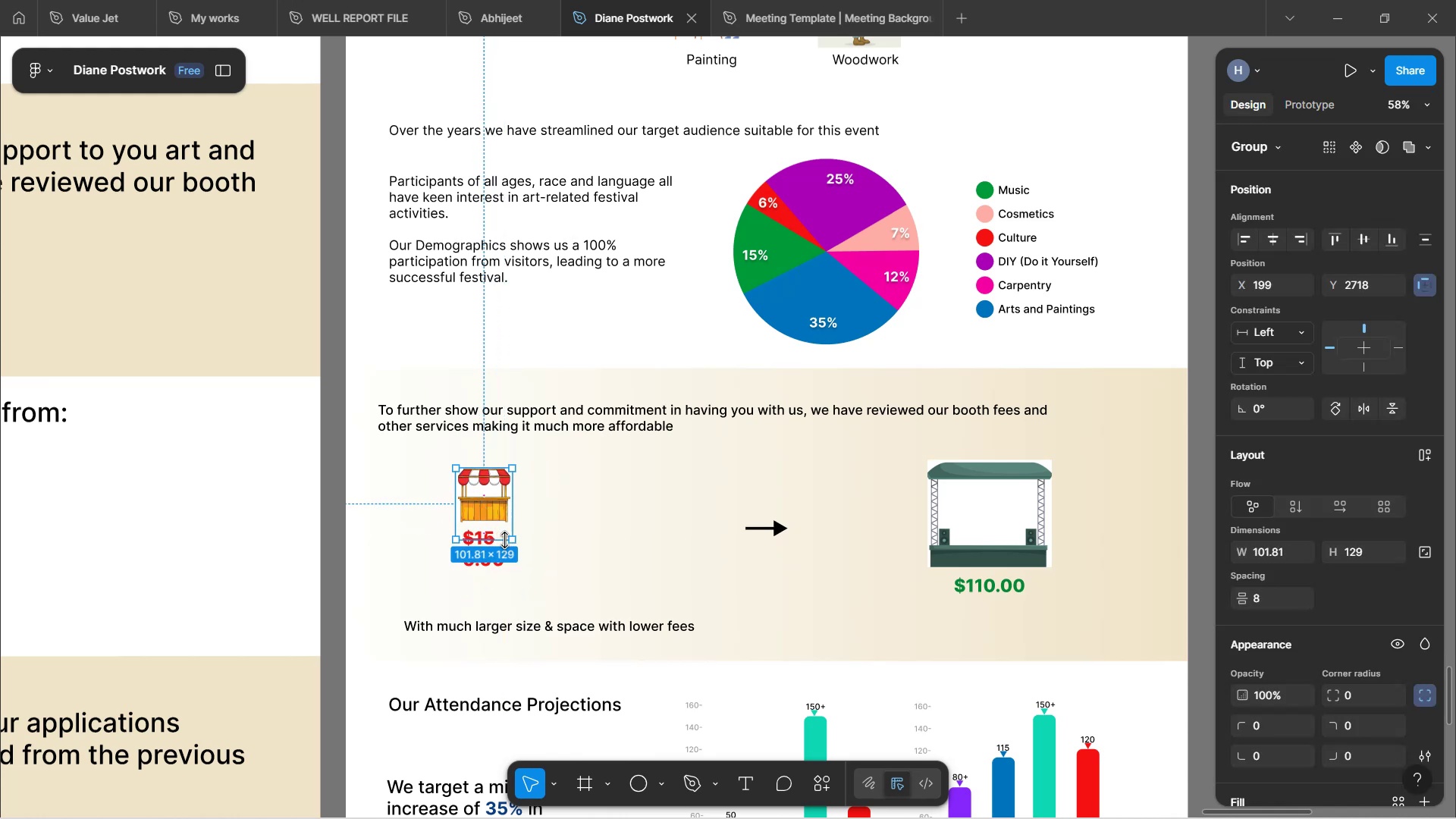 
key(Shift+ShiftLeft)
 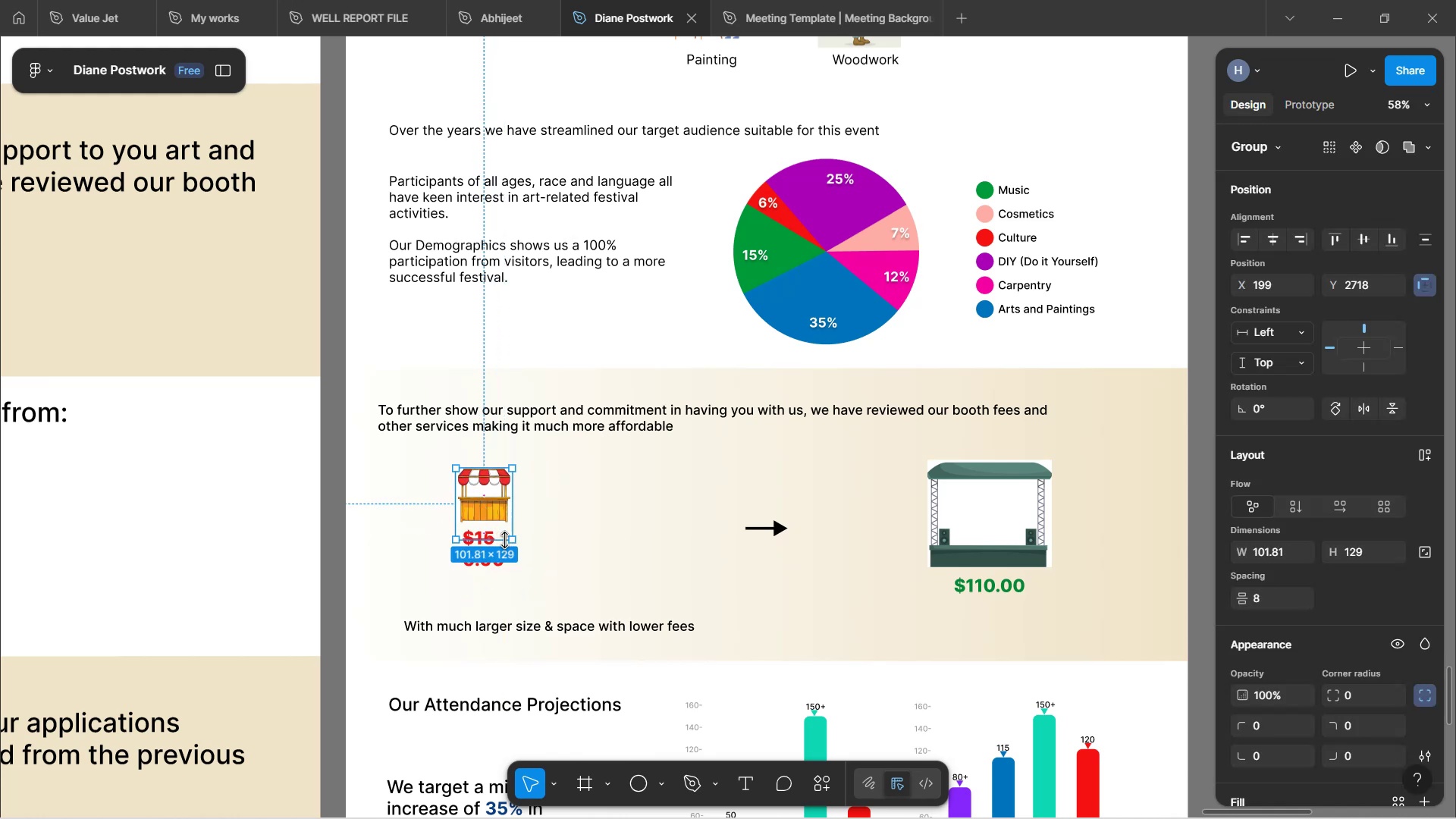 
key(Shift+ShiftLeft)
 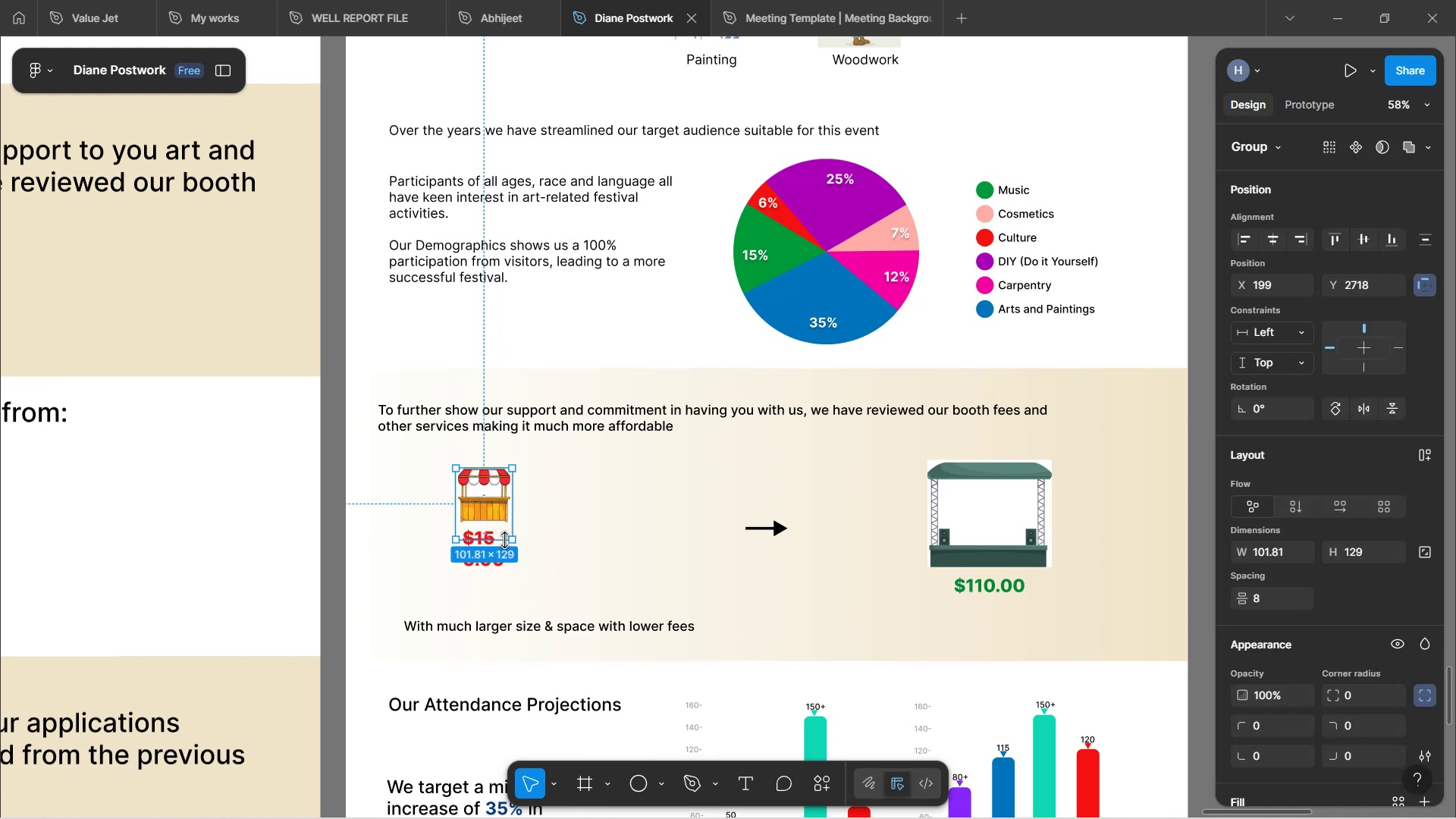 
key(Shift+ShiftLeft)
 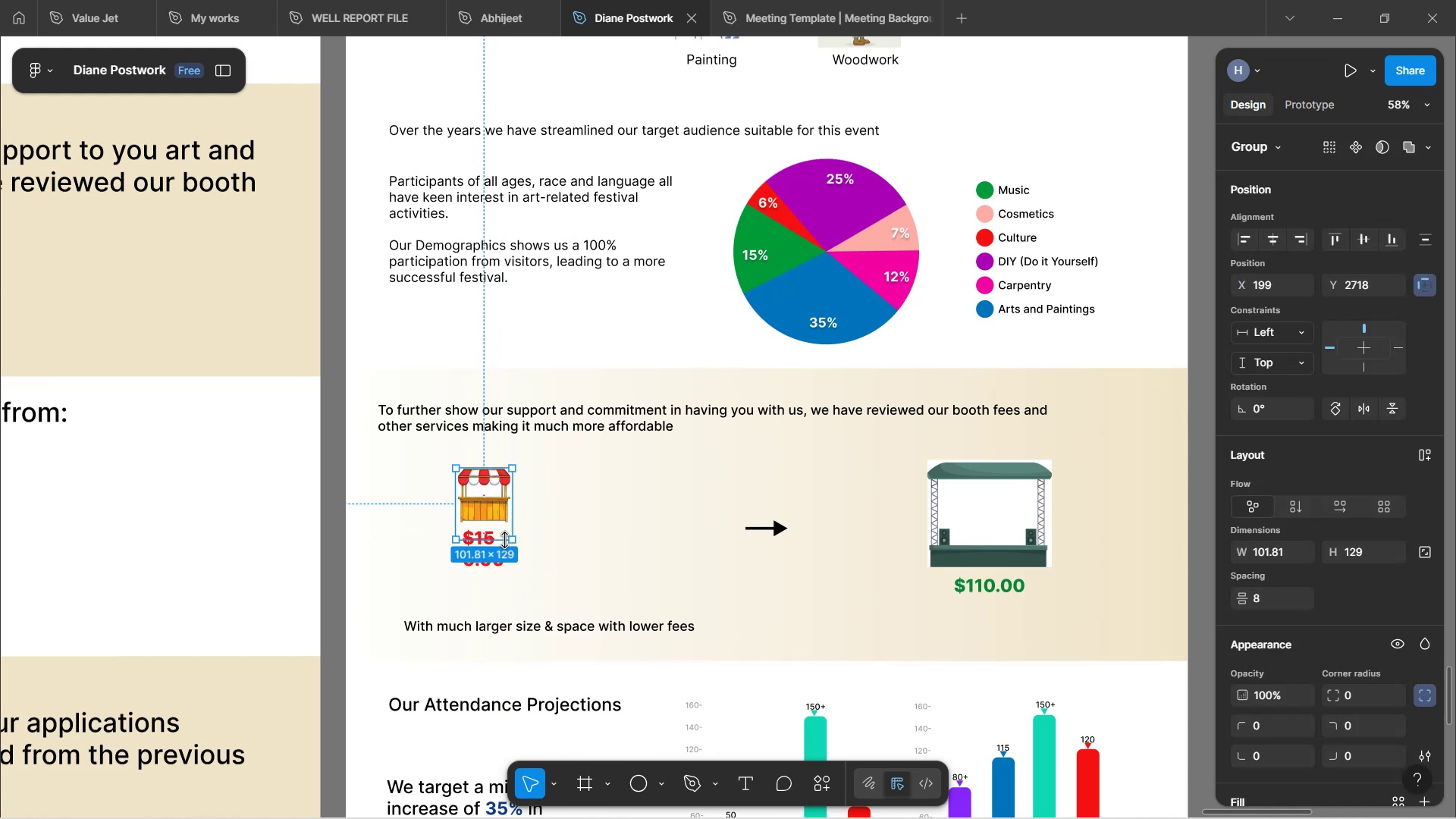 
key(Shift+ShiftLeft)
 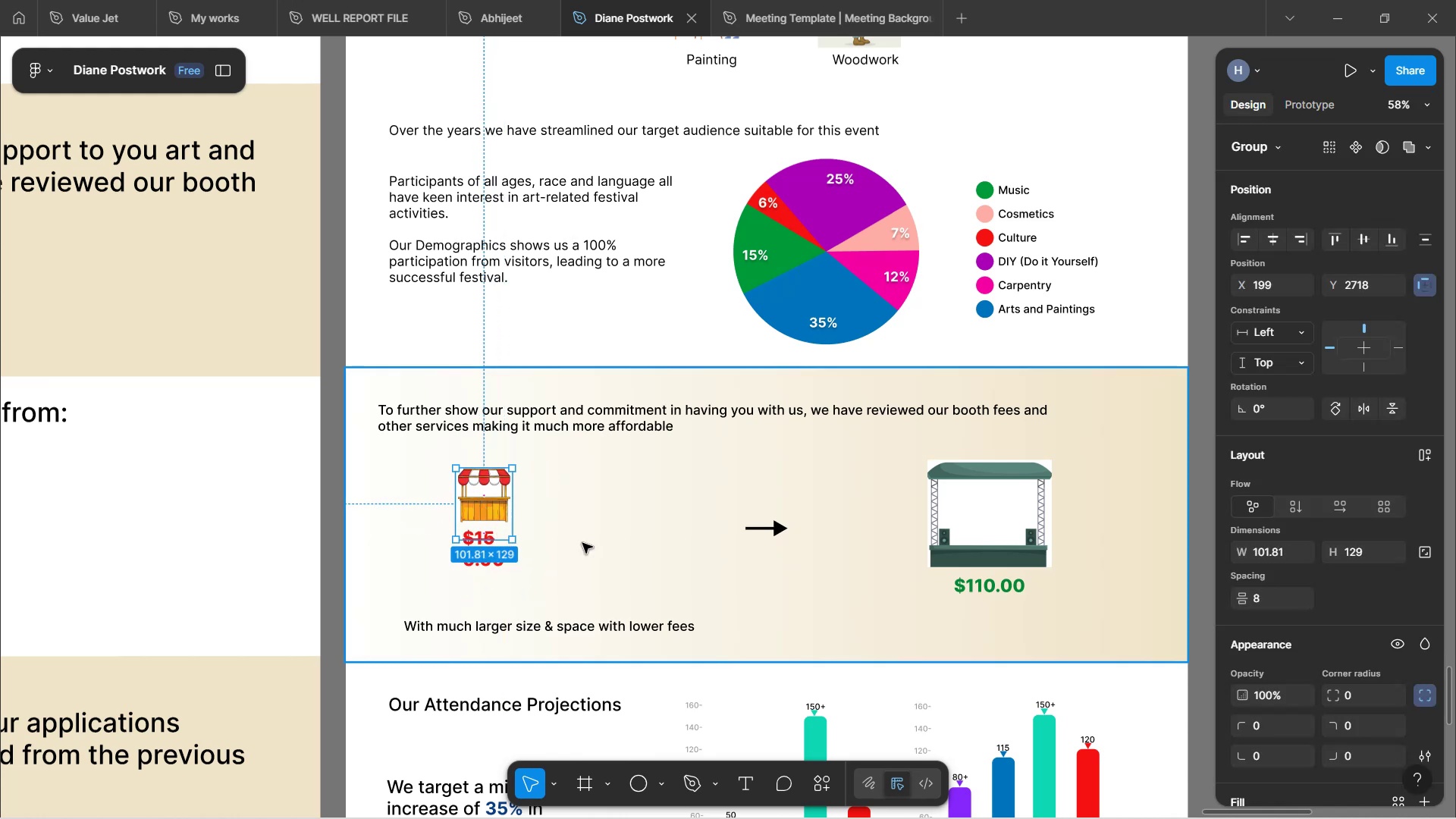 
key(Shift+ShiftLeft)
 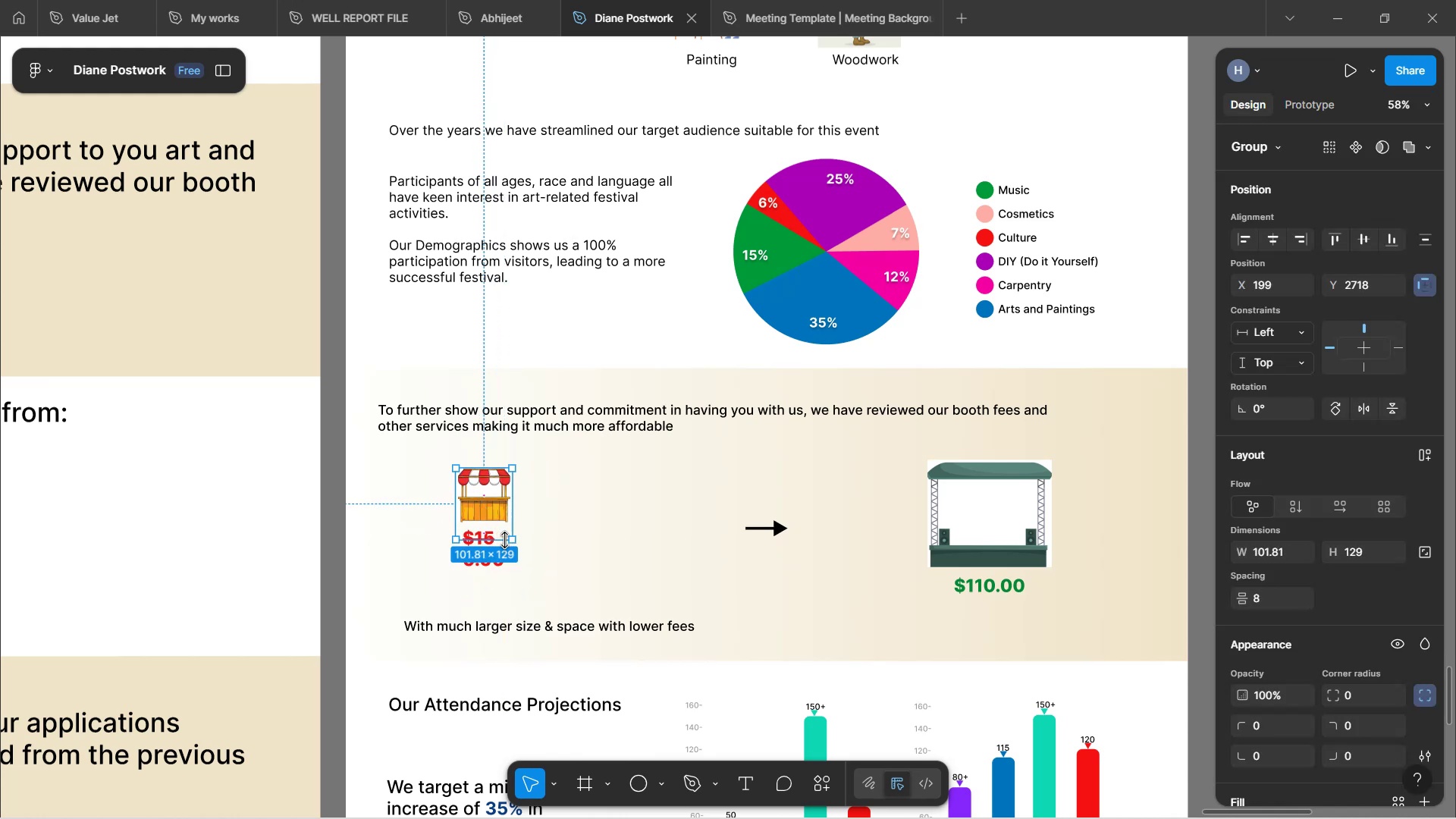 
key(Shift+ShiftLeft)
 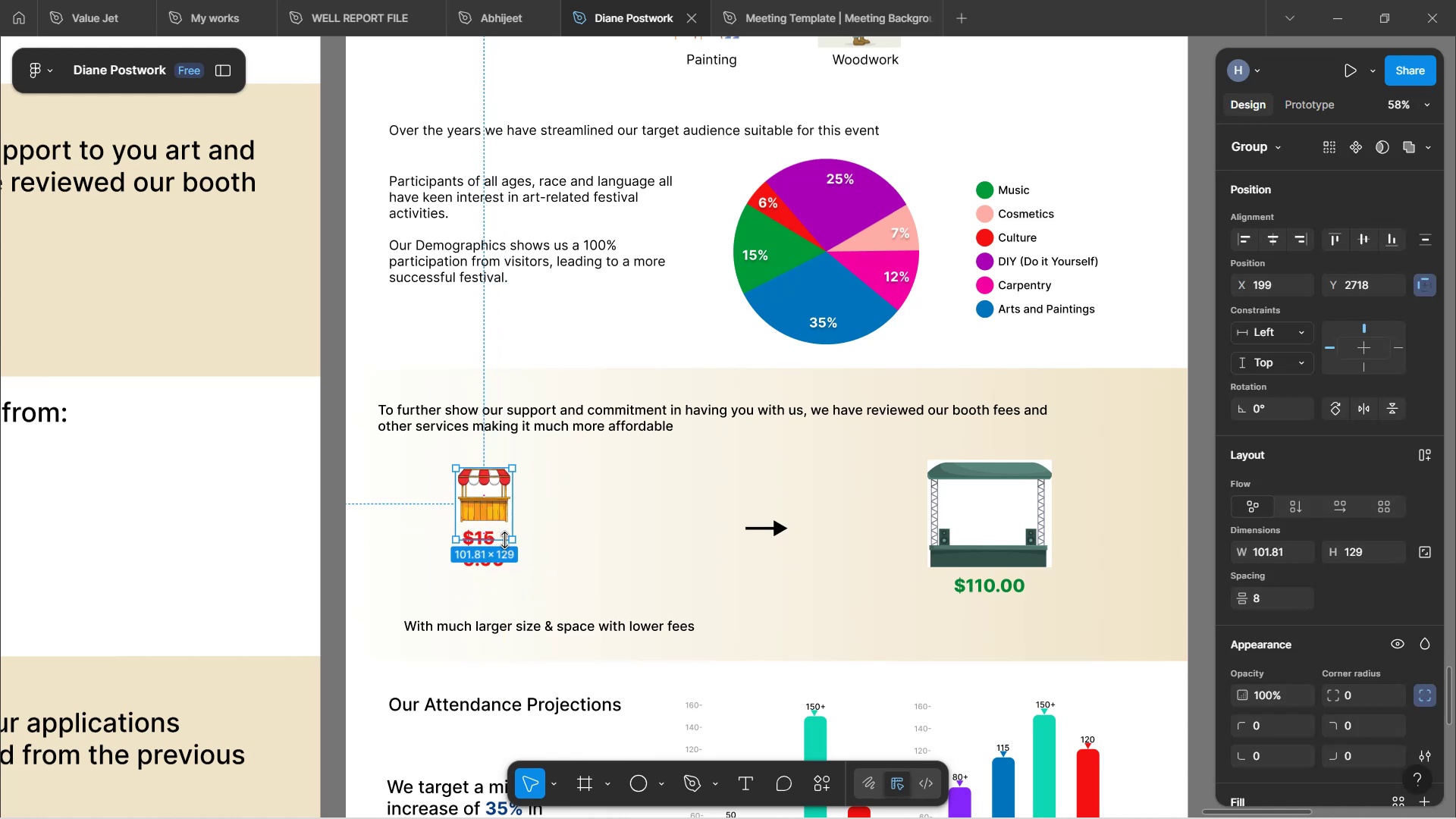 
key(Shift+ShiftLeft)
 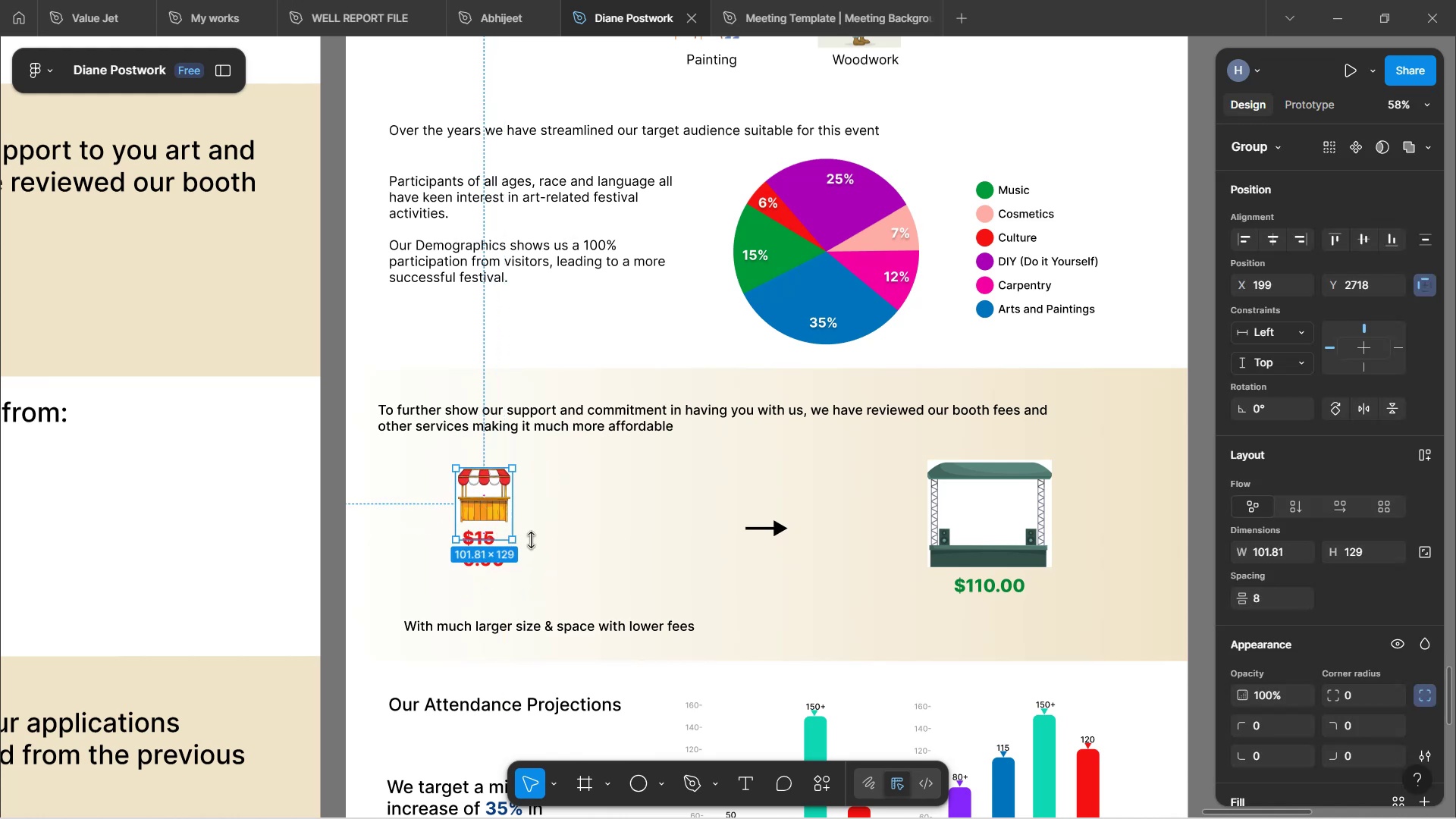 
key(Shift+ShiftLeft)
 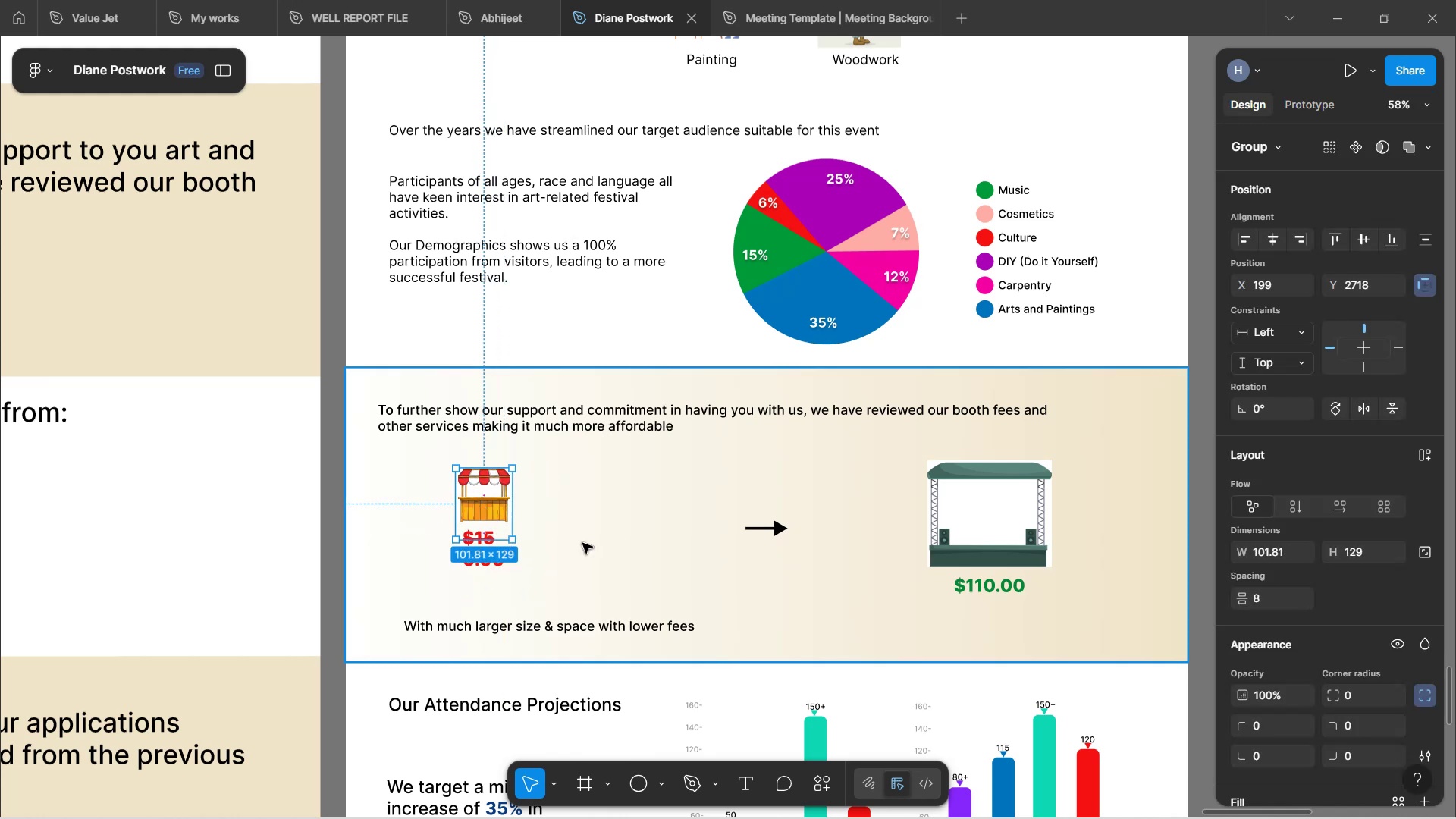 
key(Shift+ShiftLeft)
 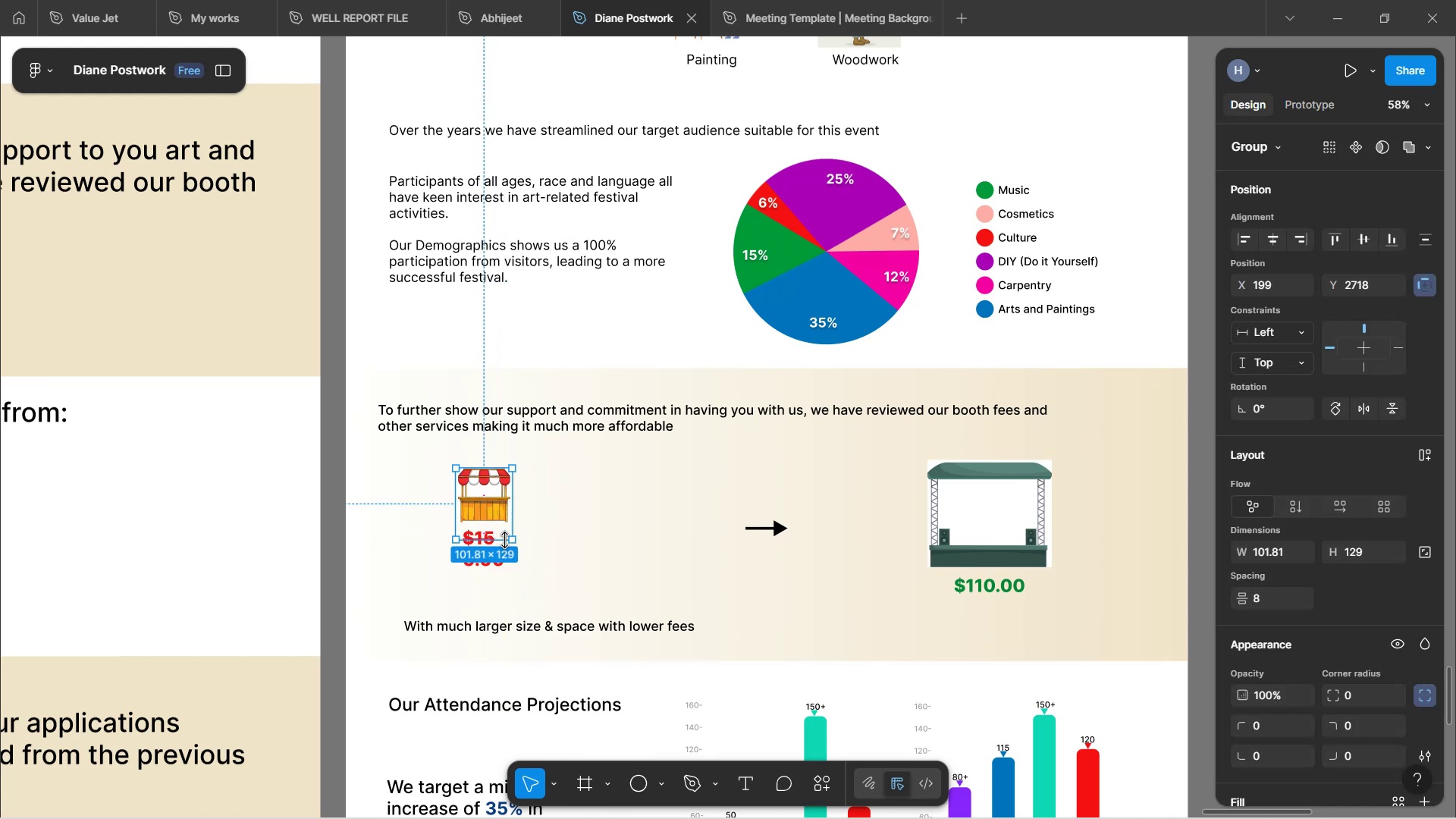 
key(Shift+ShiftLeft)
 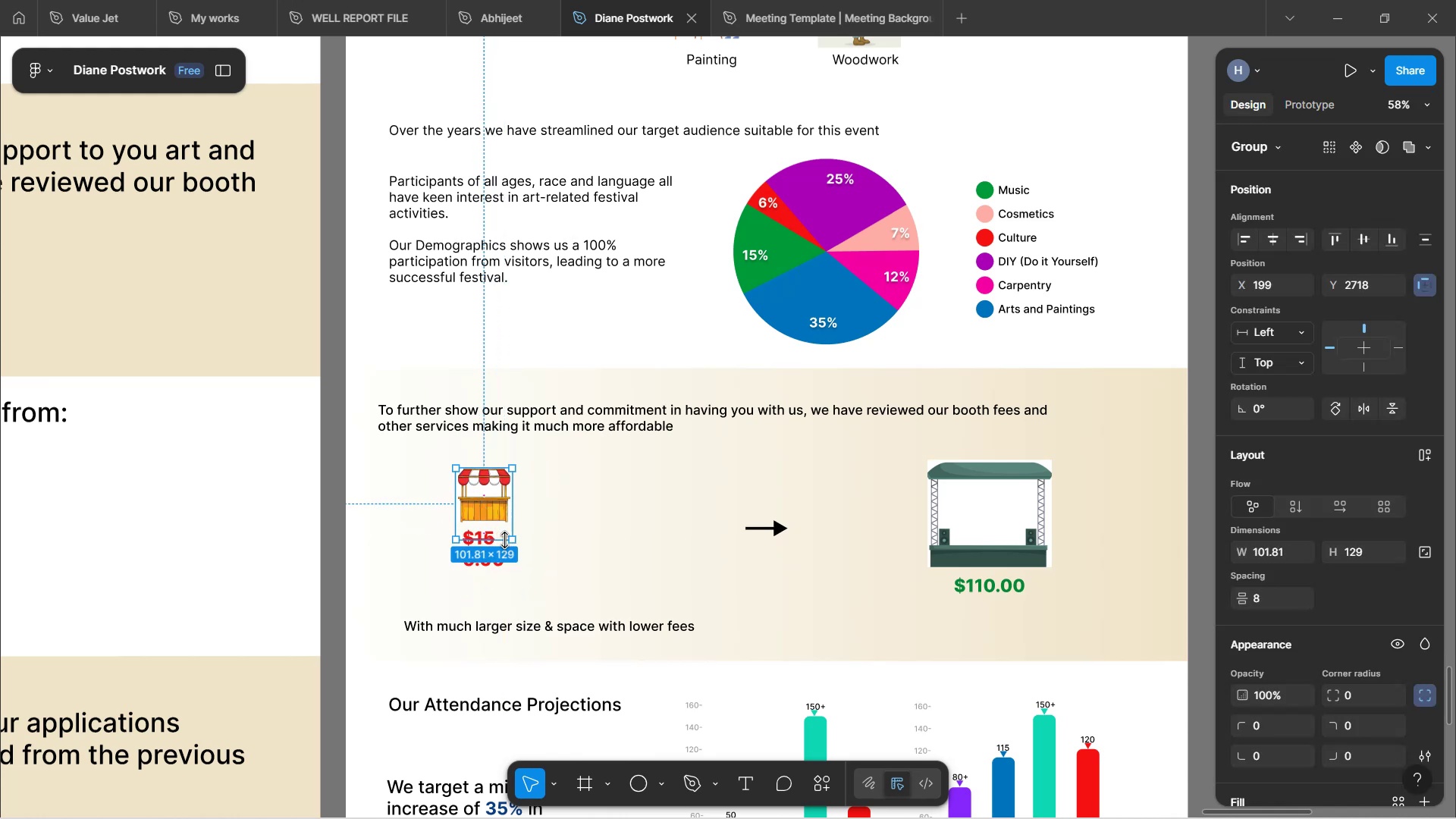 
key(Shift+ShiftLeft)
 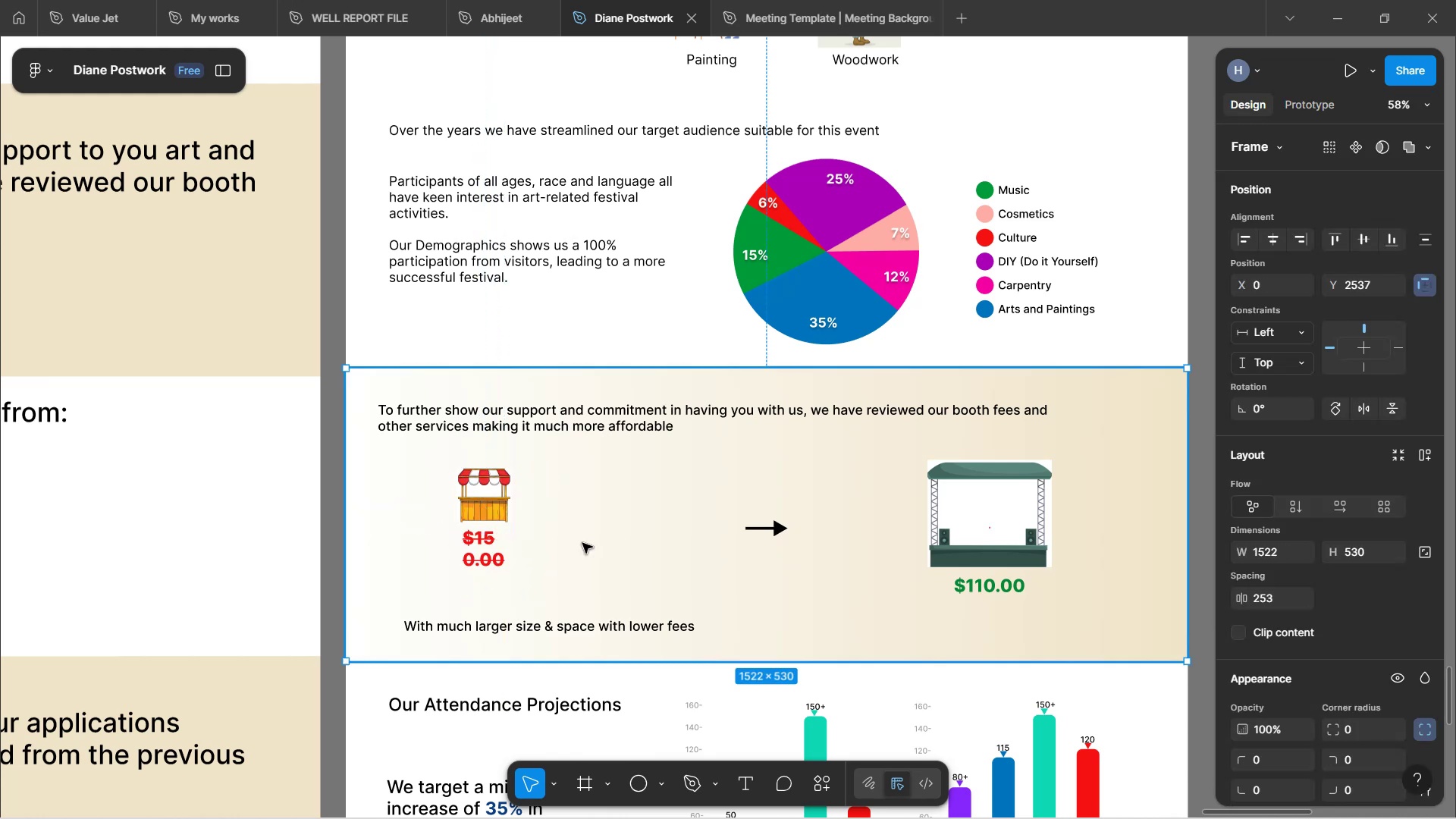 
key(Shift+ShiftLeft)
 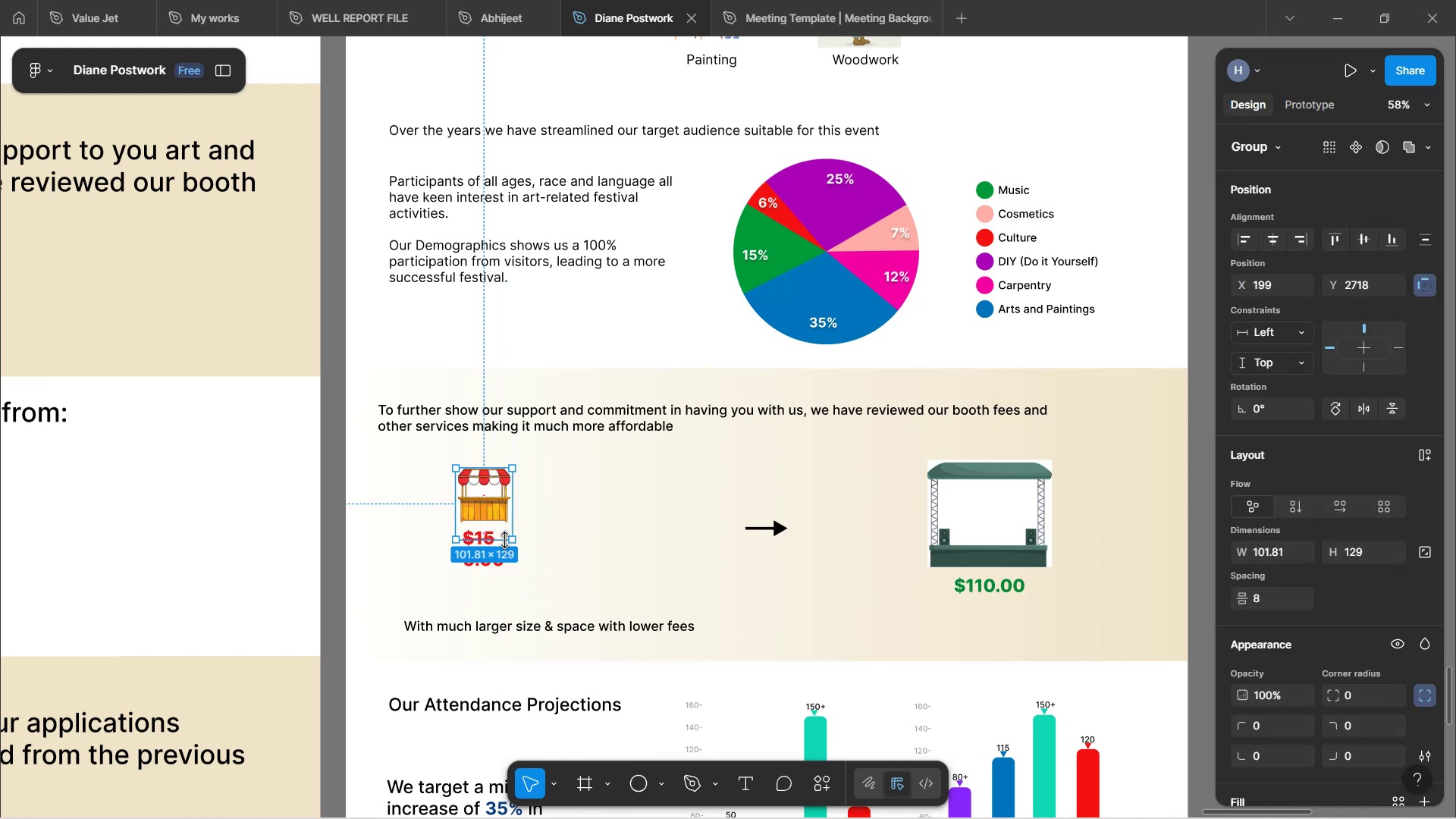 
key(Shift+ShiftLeft)
 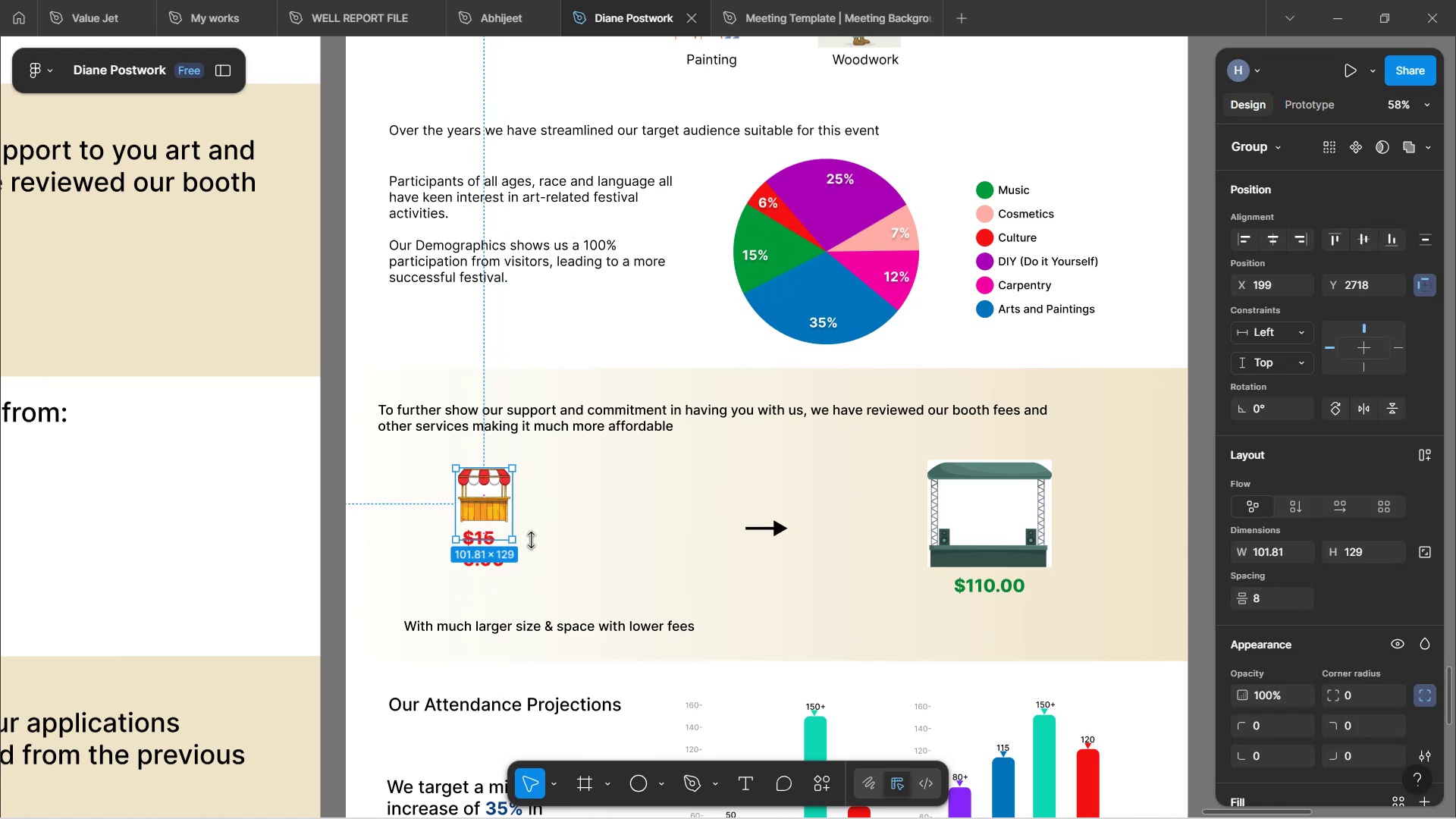 
key(Shift+ShiftLeft)
 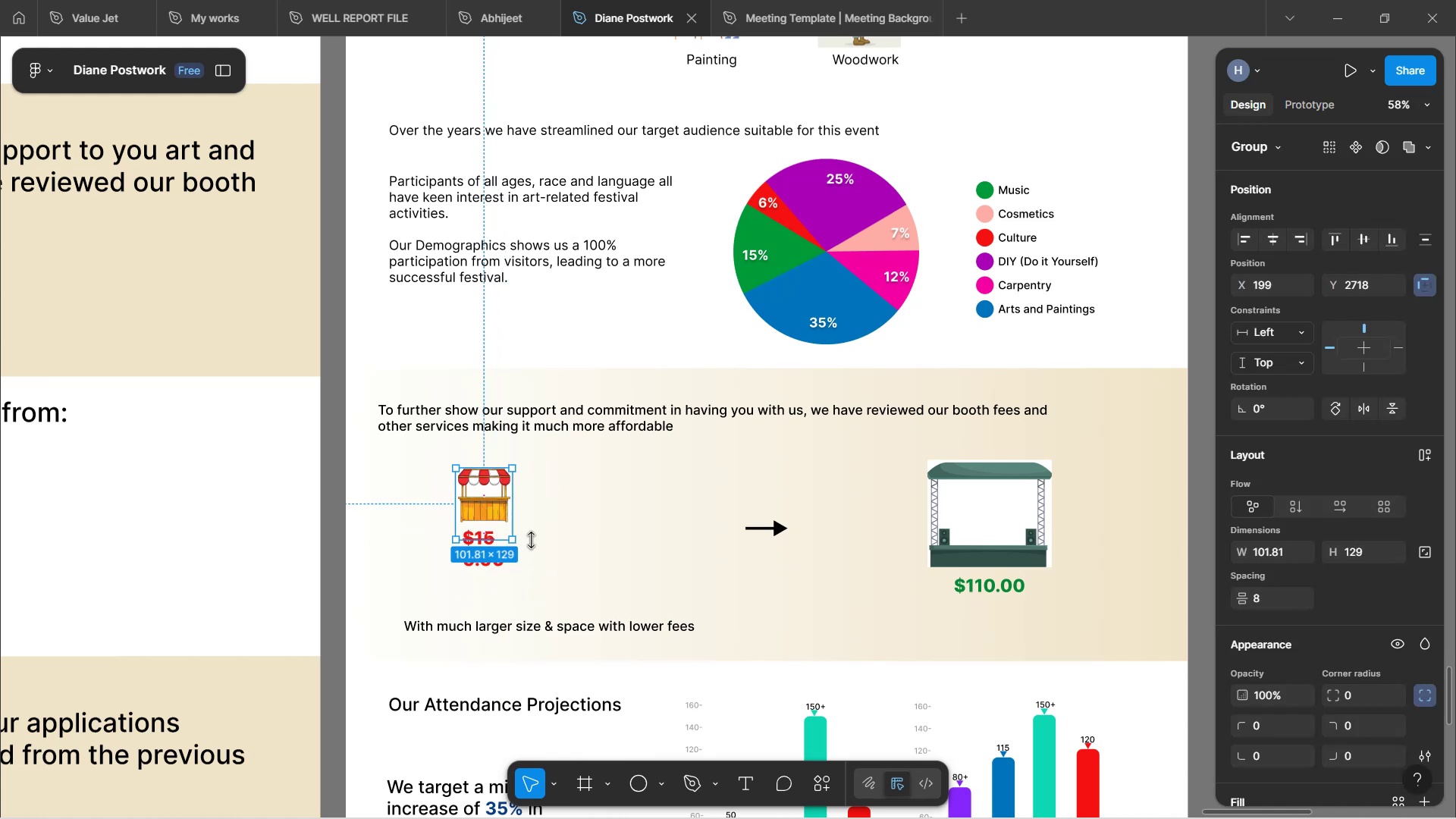 
key(Shift+ShiftLeft)
 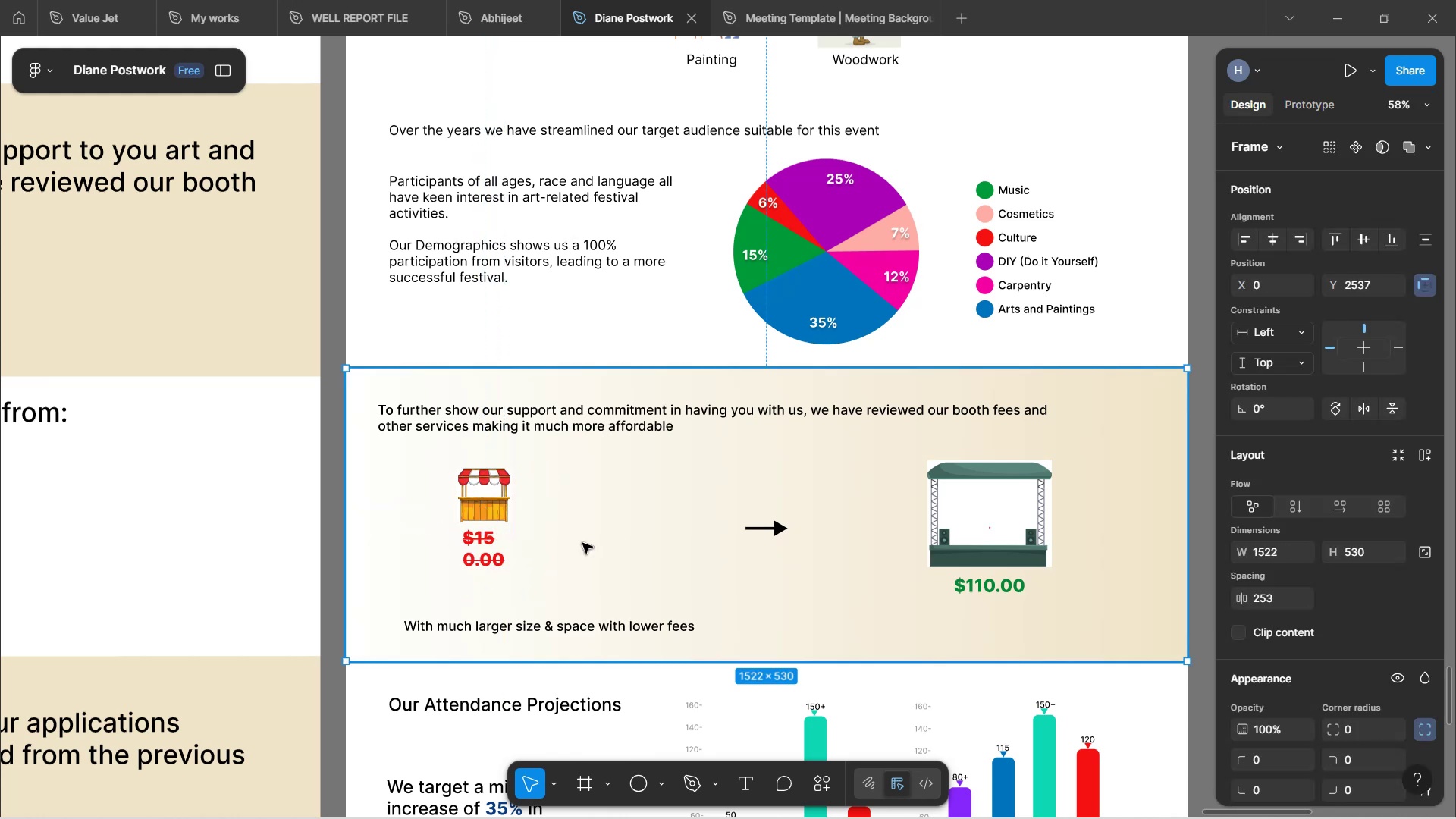 
key(Shift+ShiftLeft)
 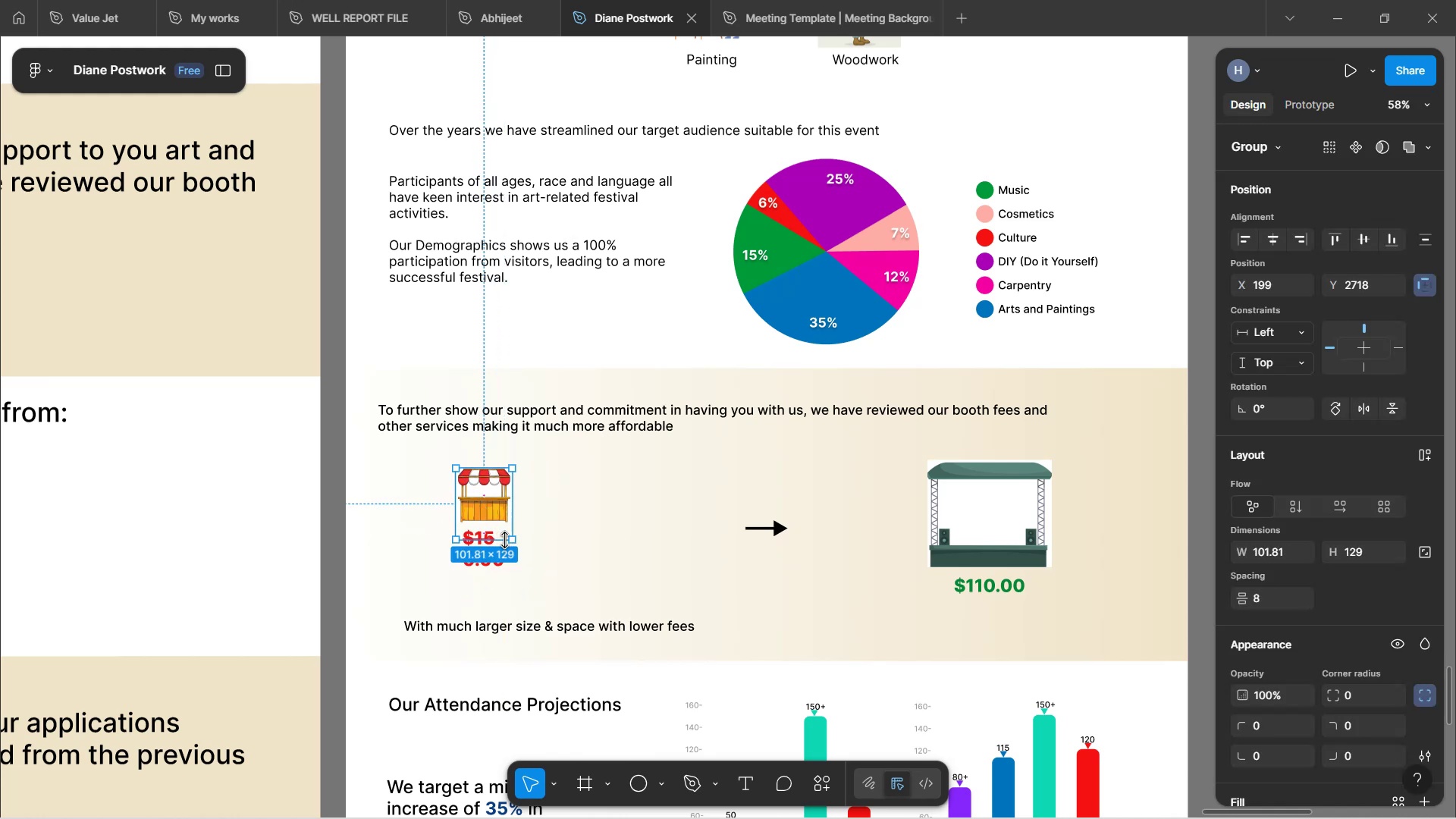 
key(Shift+ShiftLeft)
 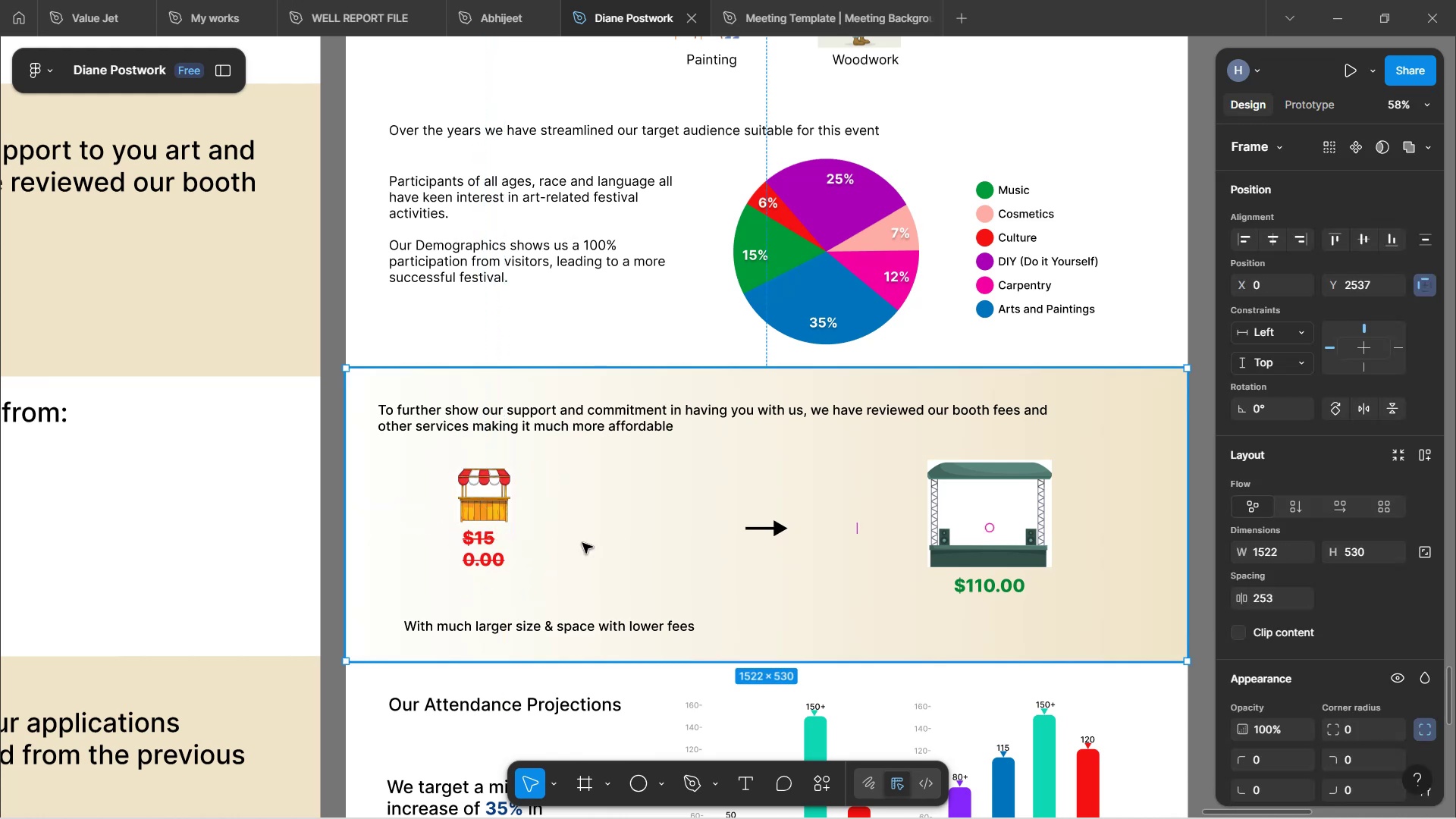 
key(Shift+ShiftLeft)
 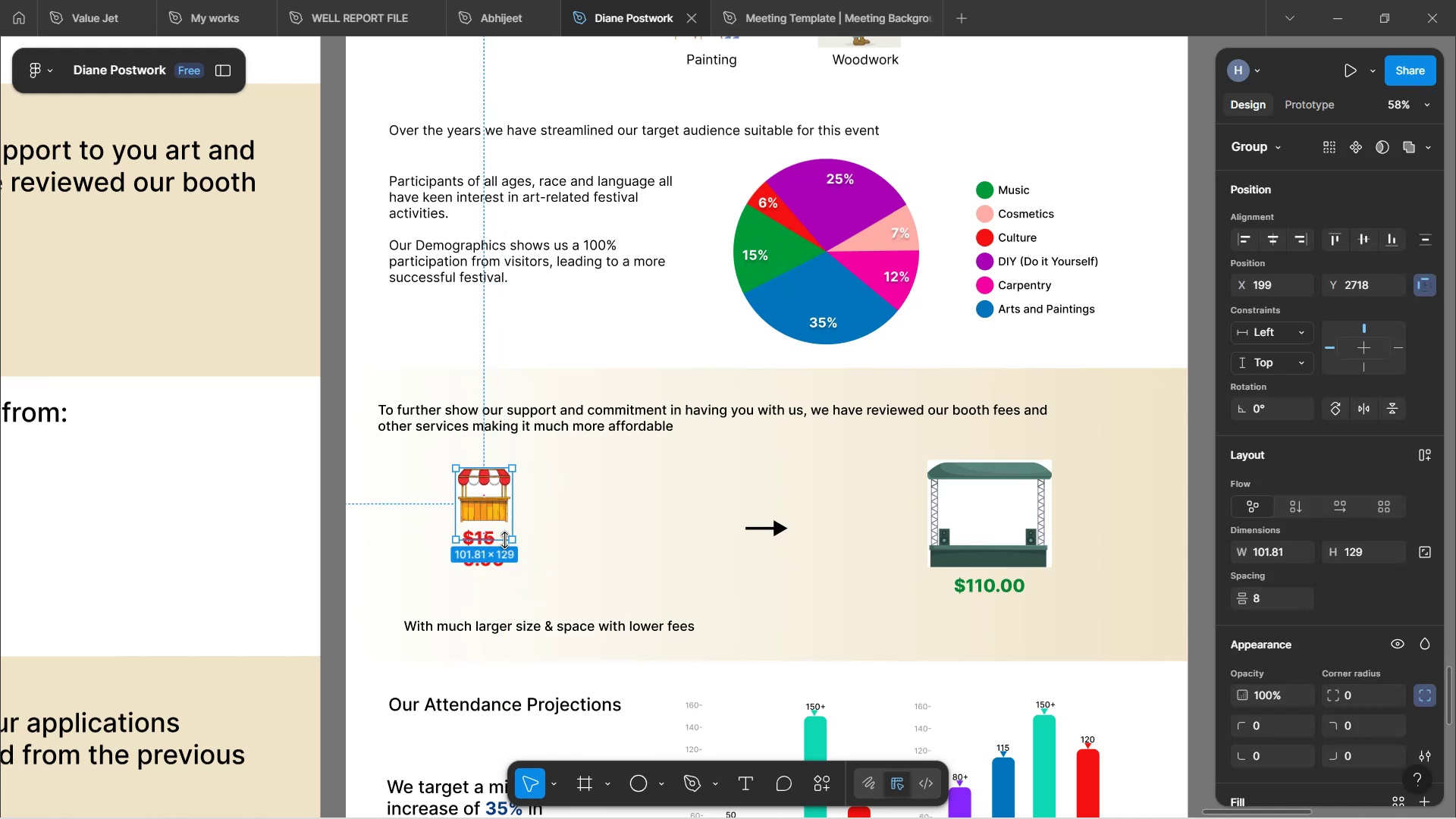 
key(Shift+ShiftLeft)
 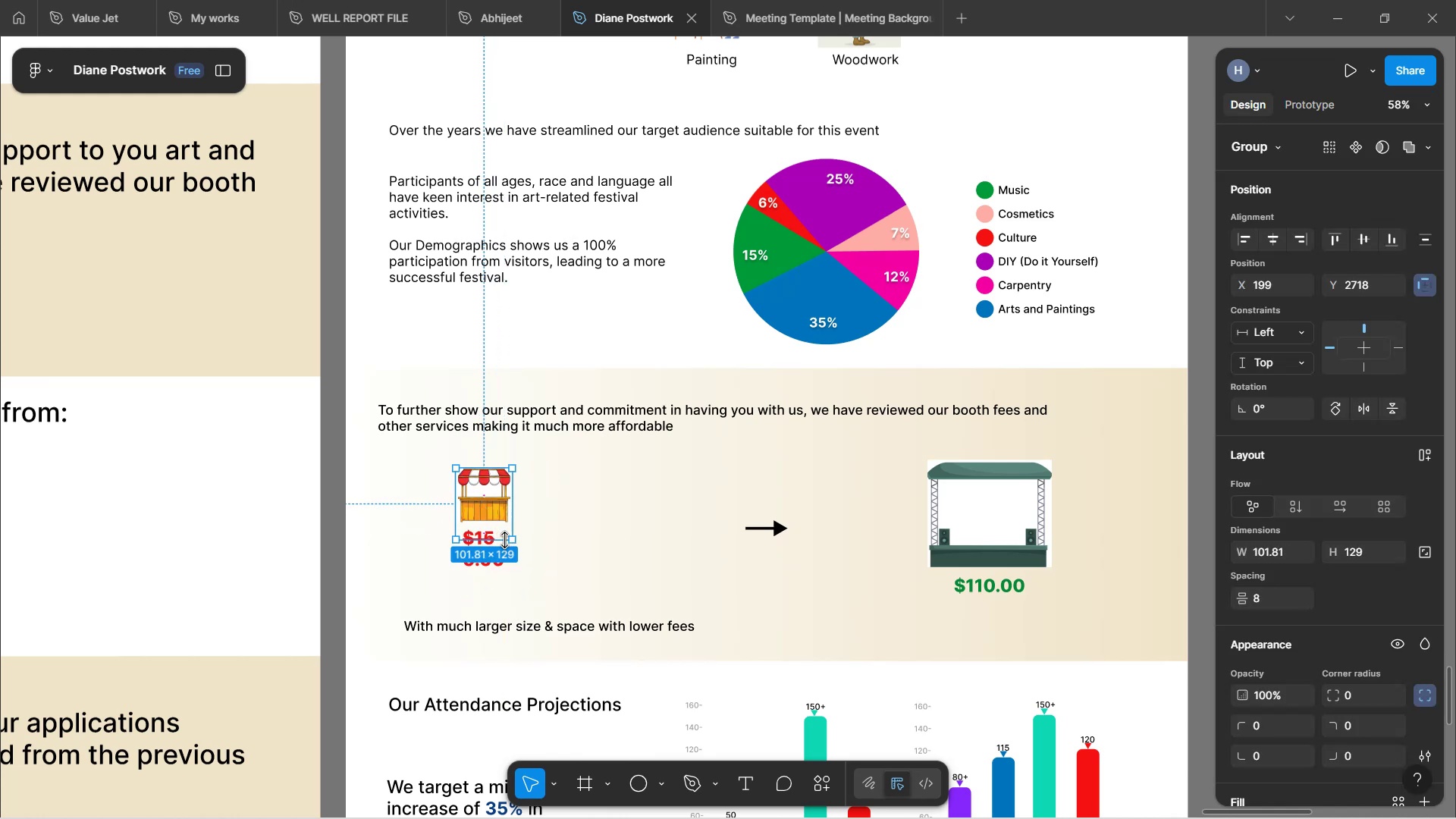 
key(Shift+ShiftLeft)
 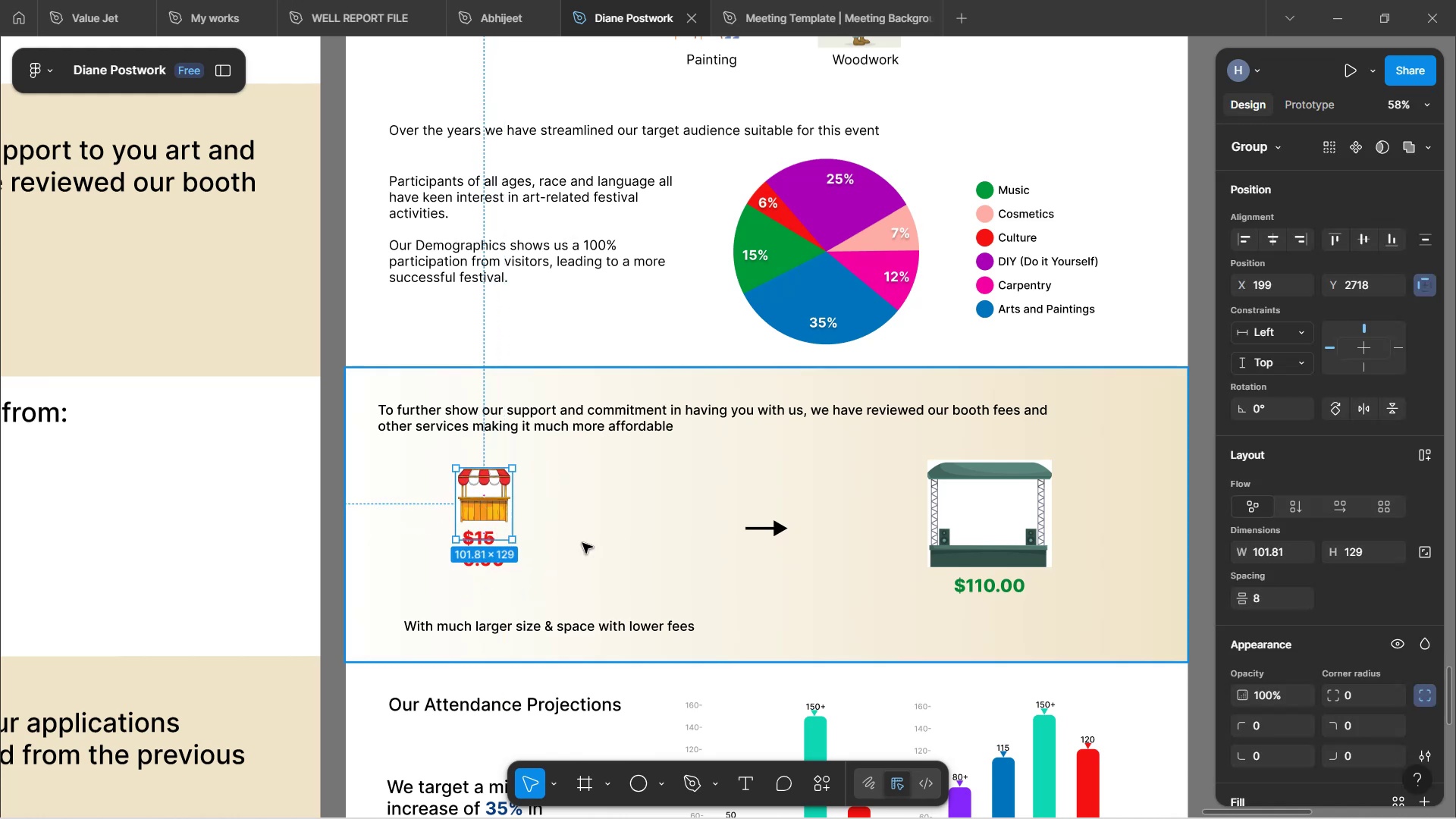 
left_click([582, 543])
 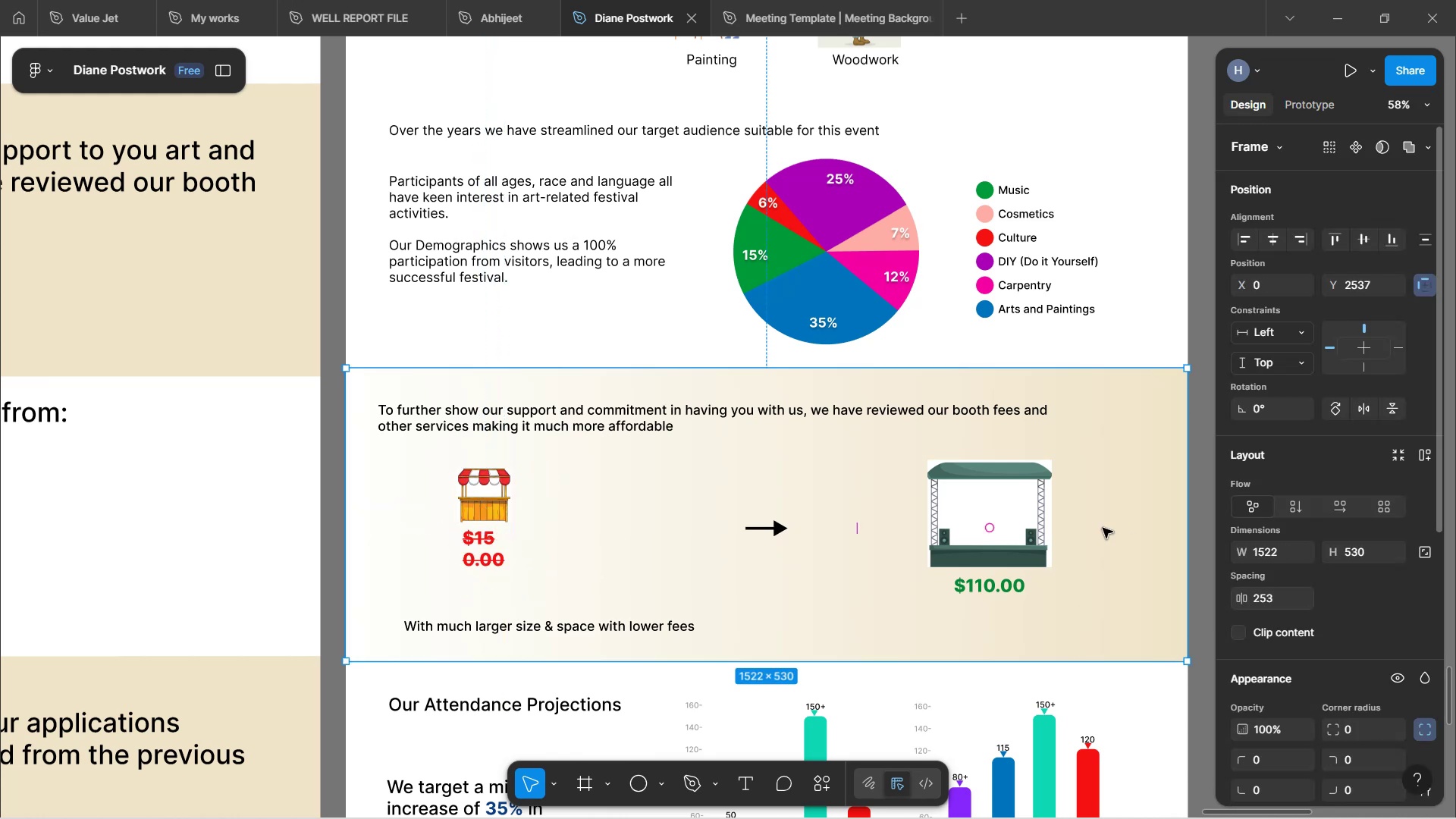 
left_click([962, 487])
 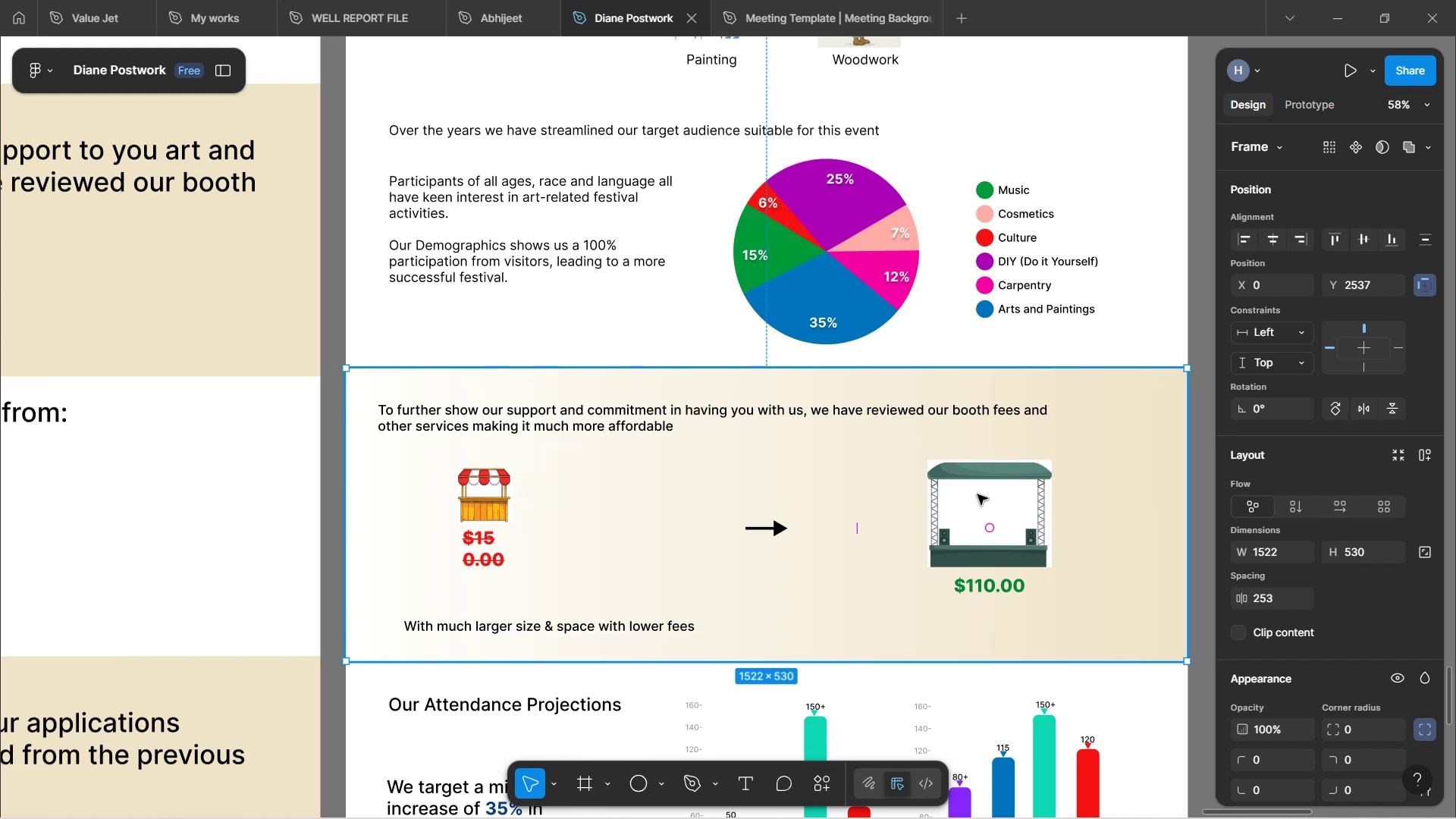 
double_click([977, 494])
 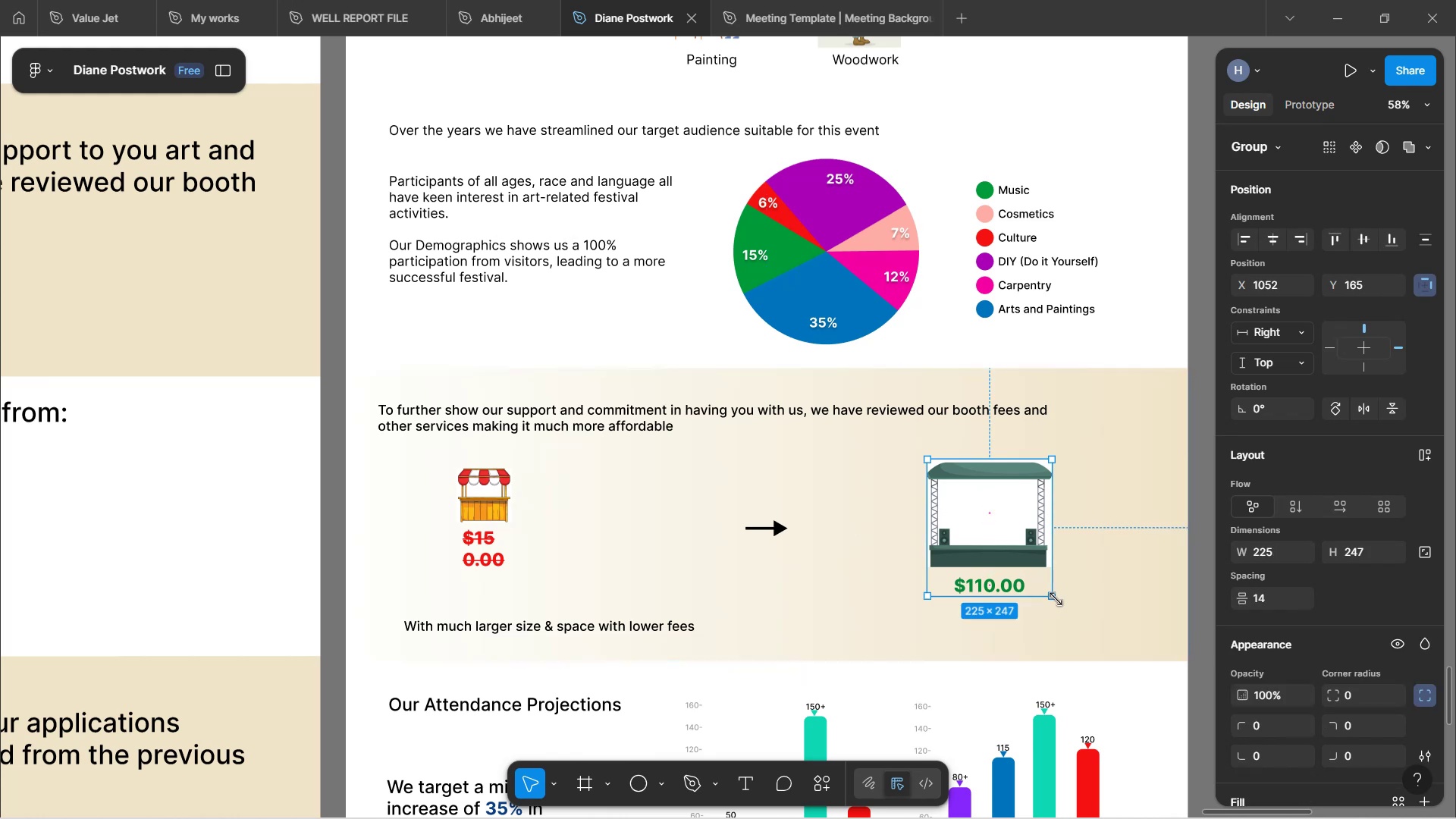 
hold_key(key=ShiftLeft, duration=1.5)
left_click_drag(start_coordinate=[1056, 599], to_coordinate=[1036, 560])
 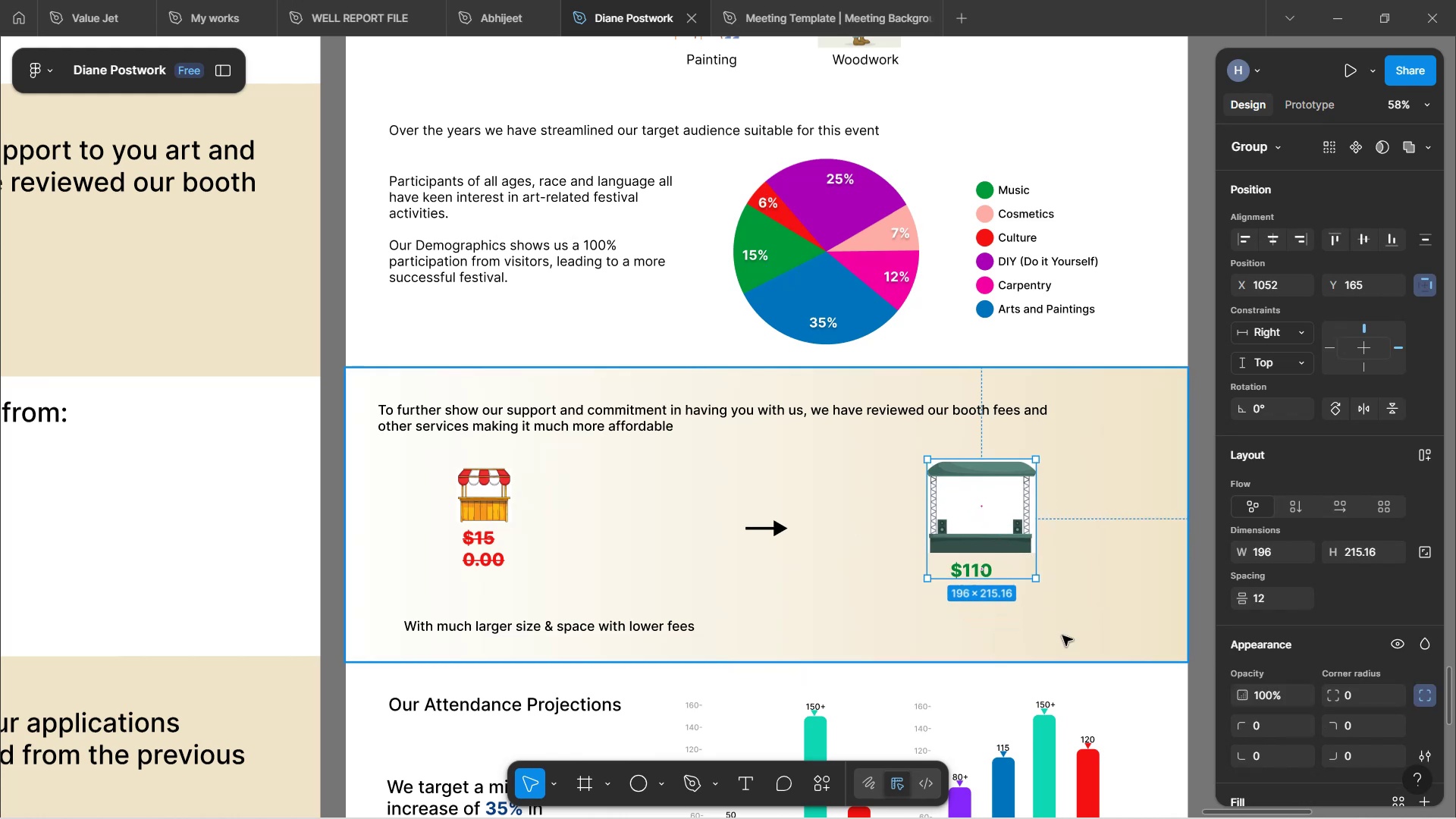 
left_click([1062, 635])
 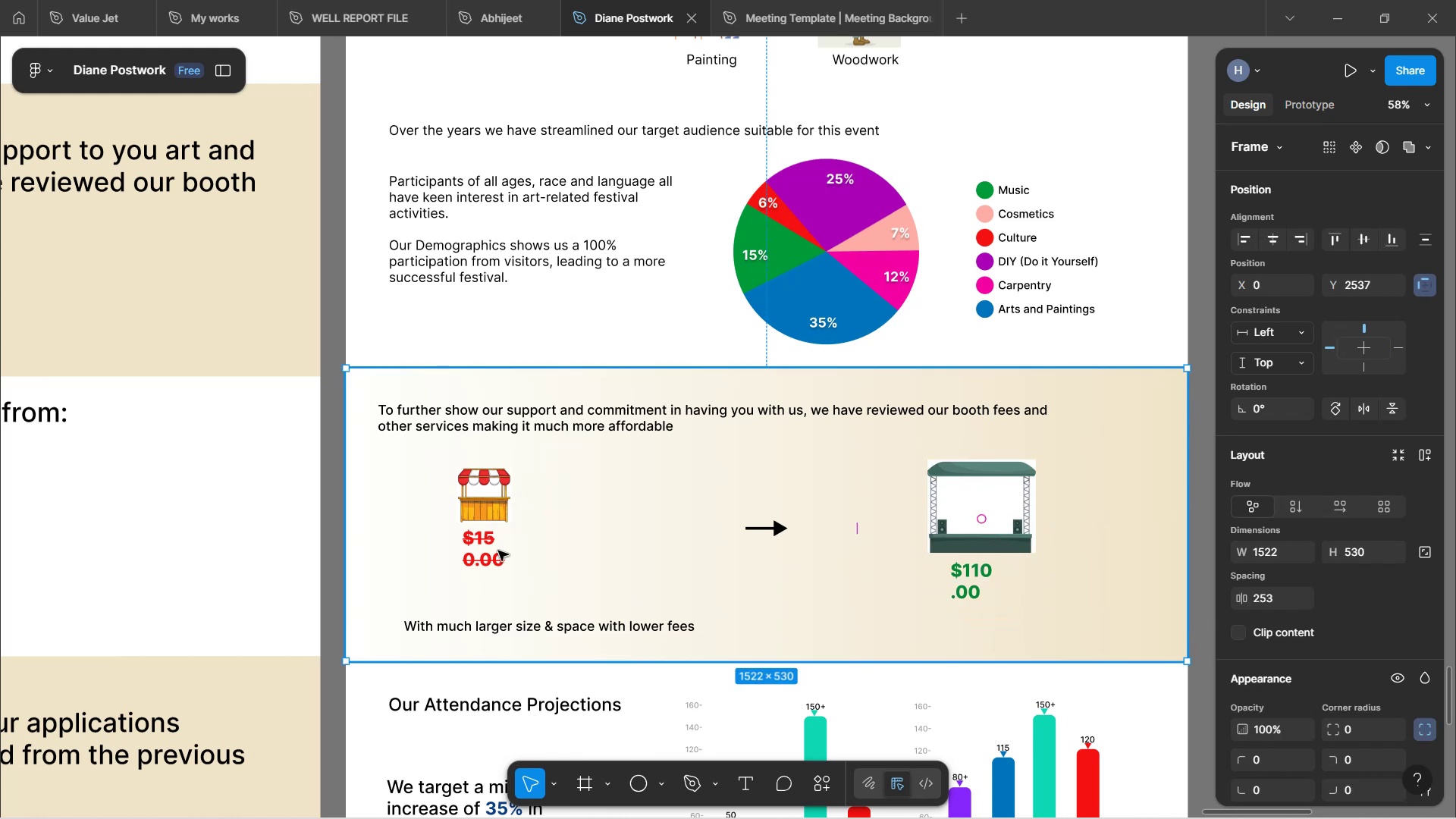 
left_click([468, 508])
 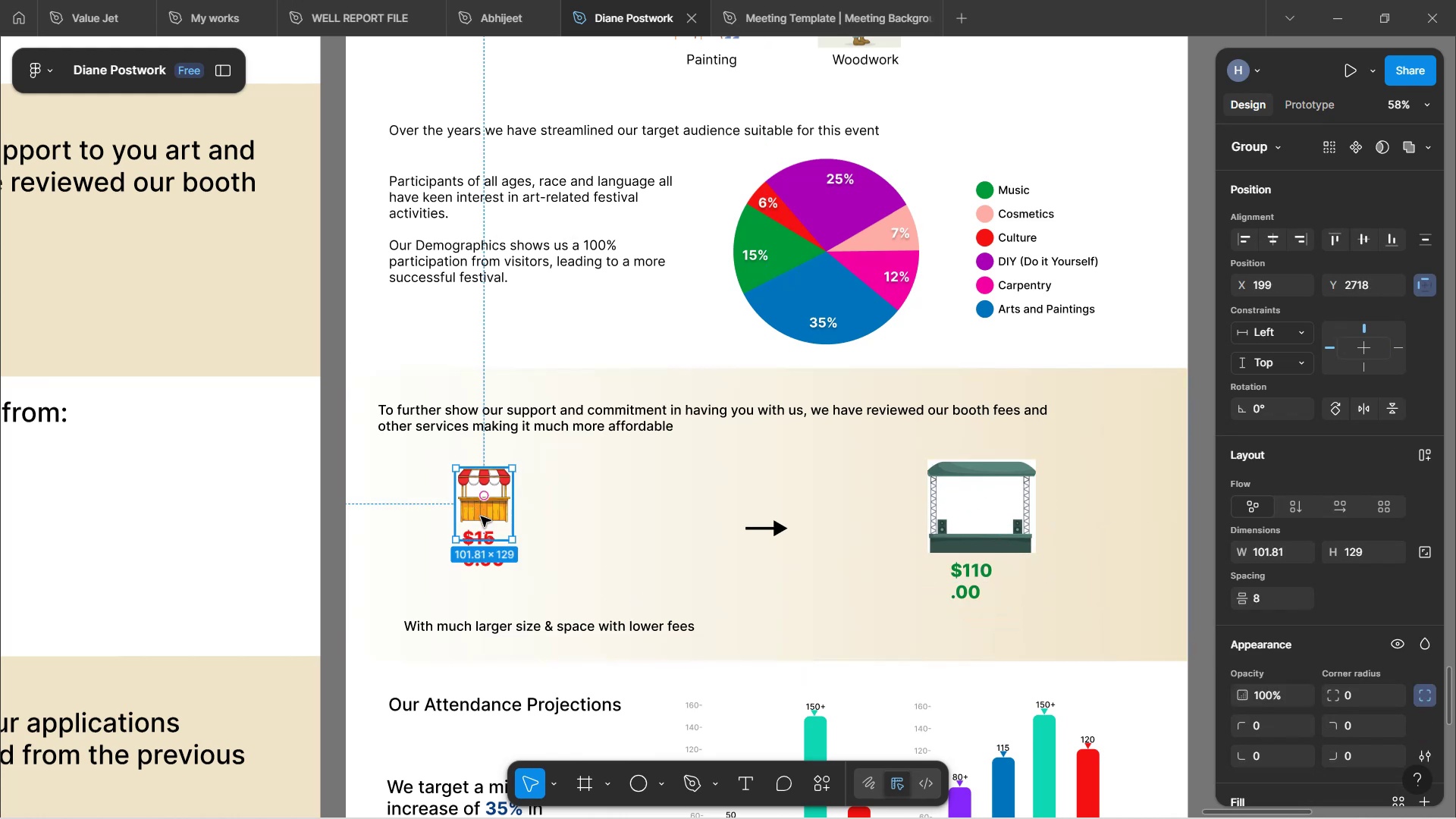 
left_click_drag(start_coordinate=[488, 520], to_coordinate=[413, 534])
 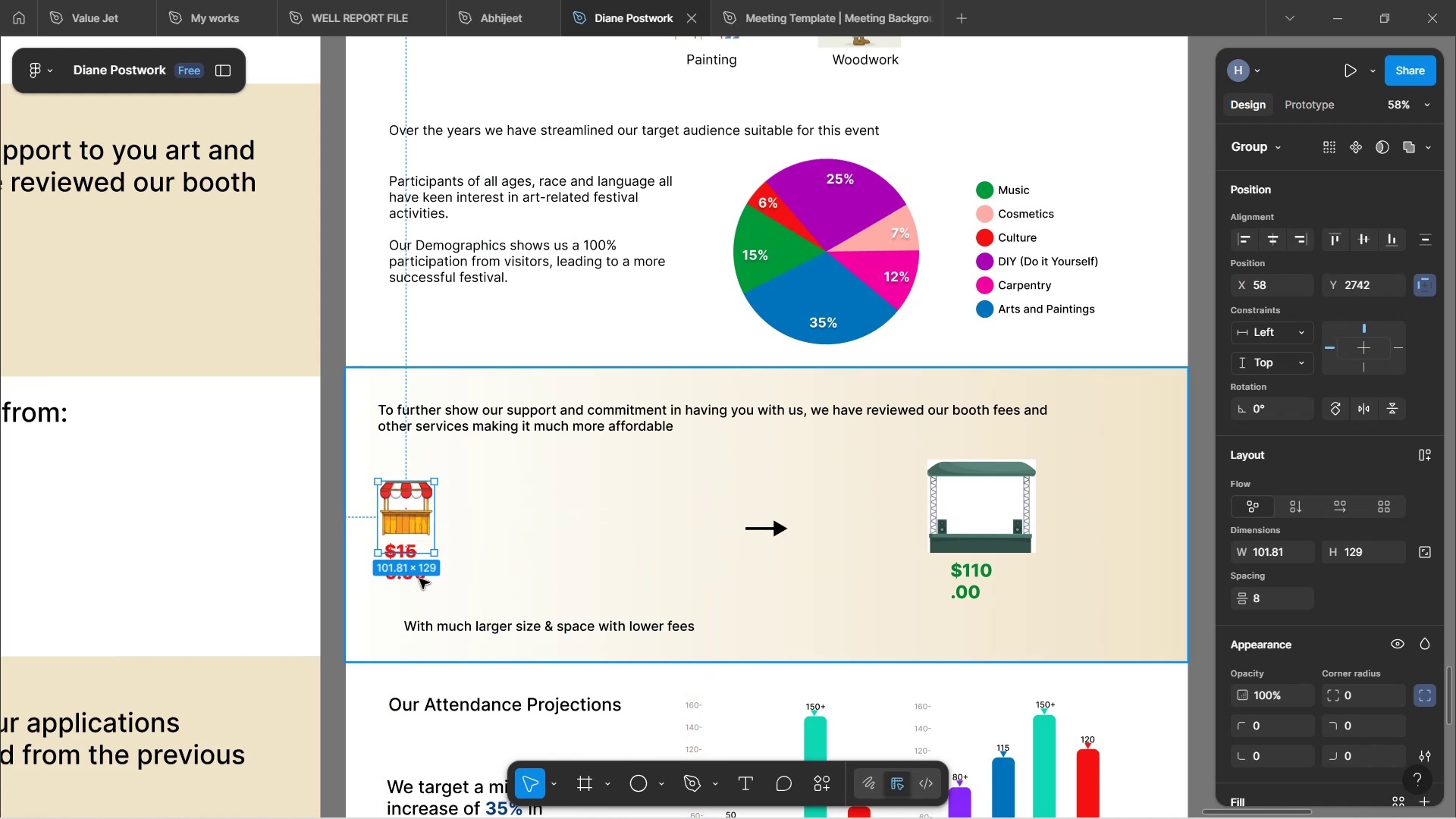 
left_click([418, 577])
 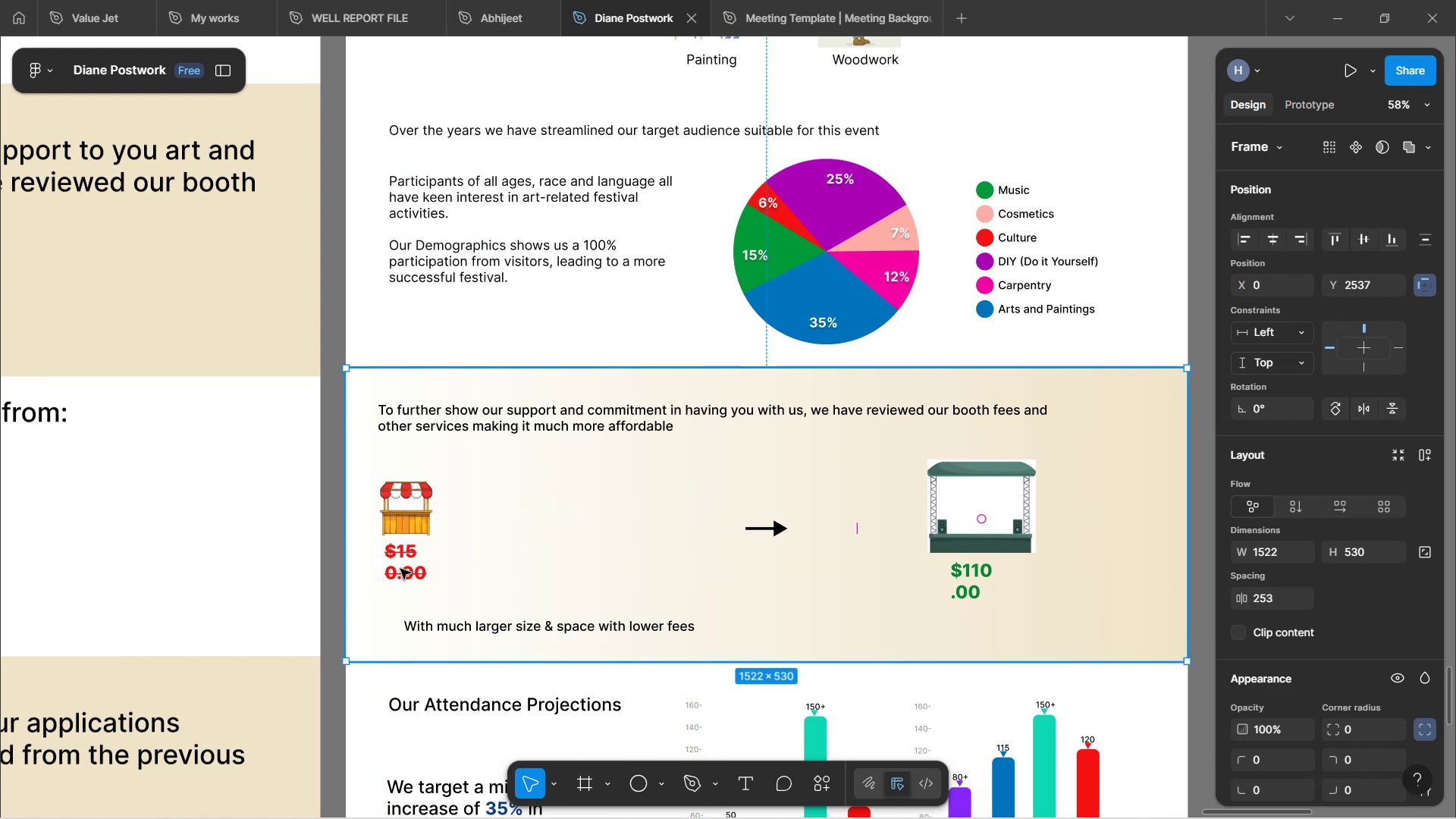 
double_click([400, 569])
 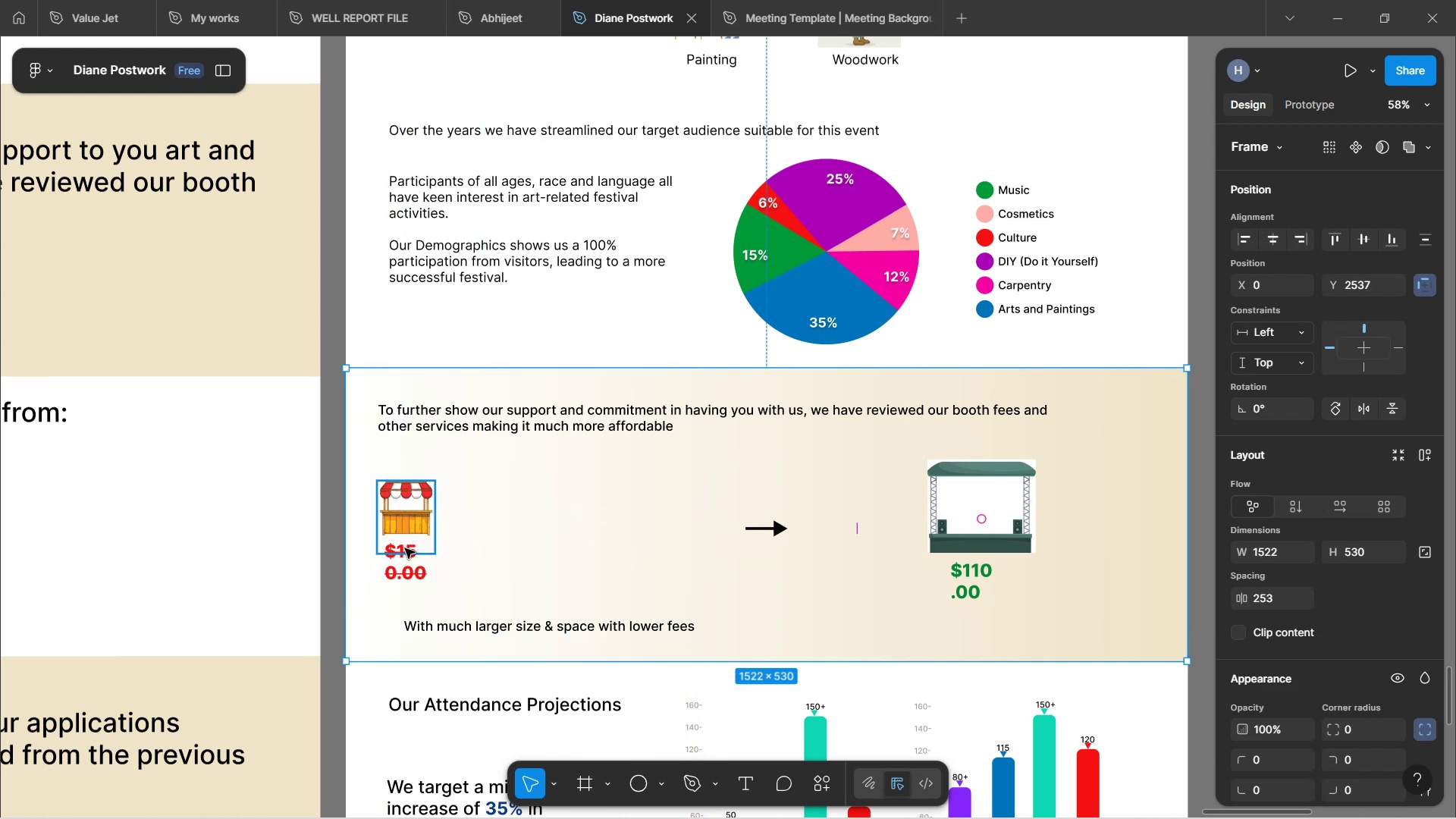 
left_click([405, 516])
 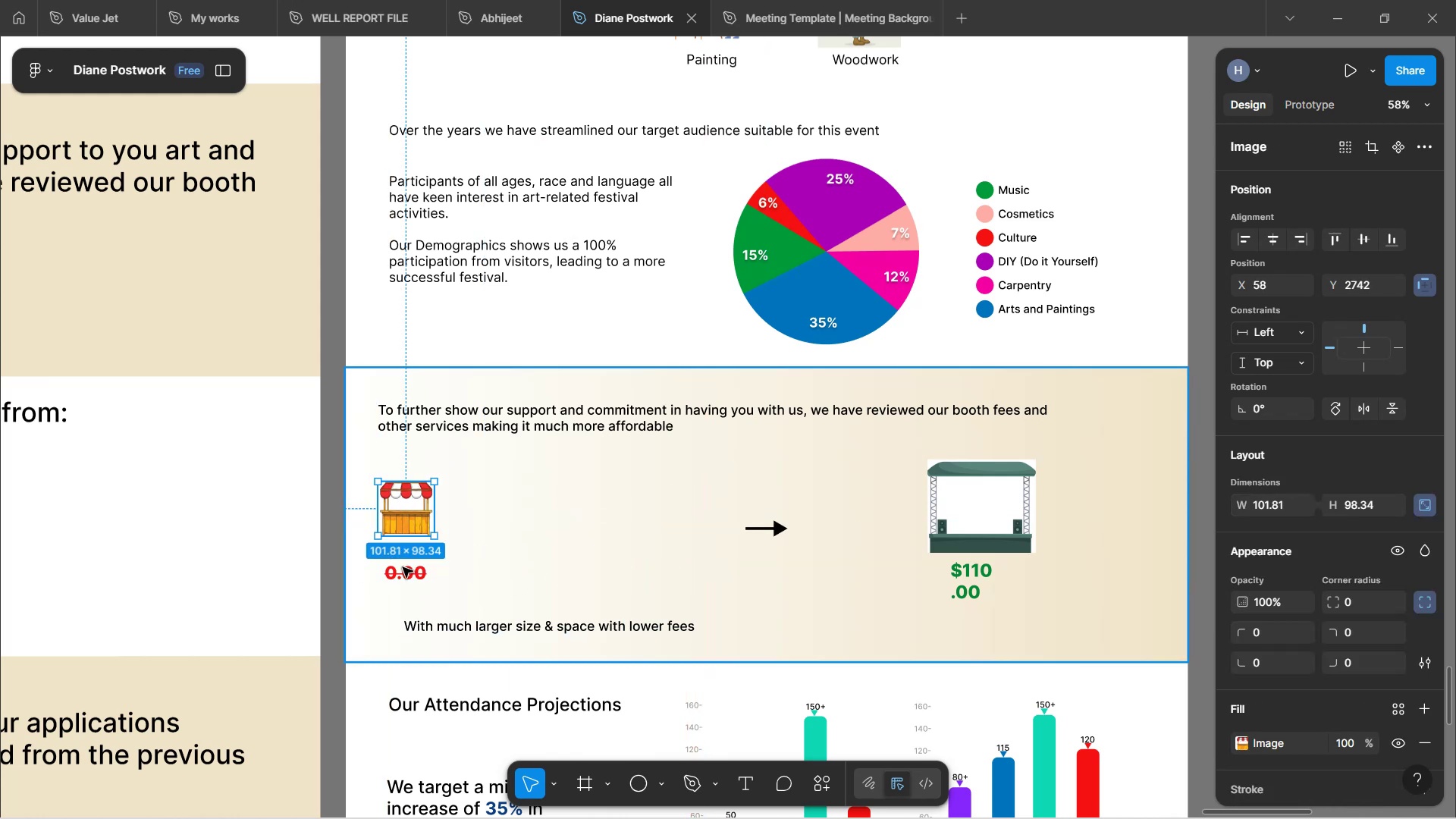 
double_click([403, 567])
 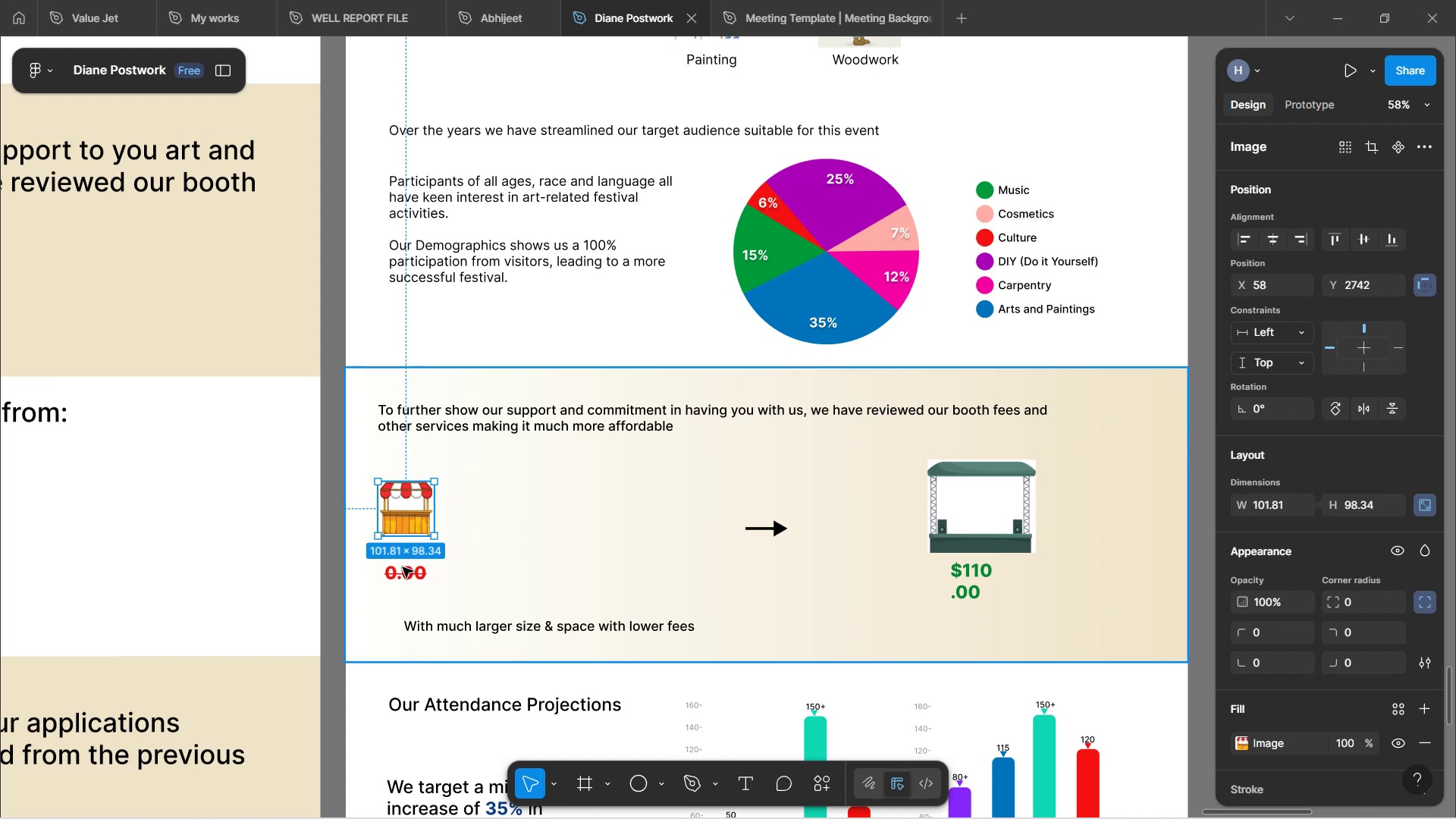 
triple_click([403, 567])
 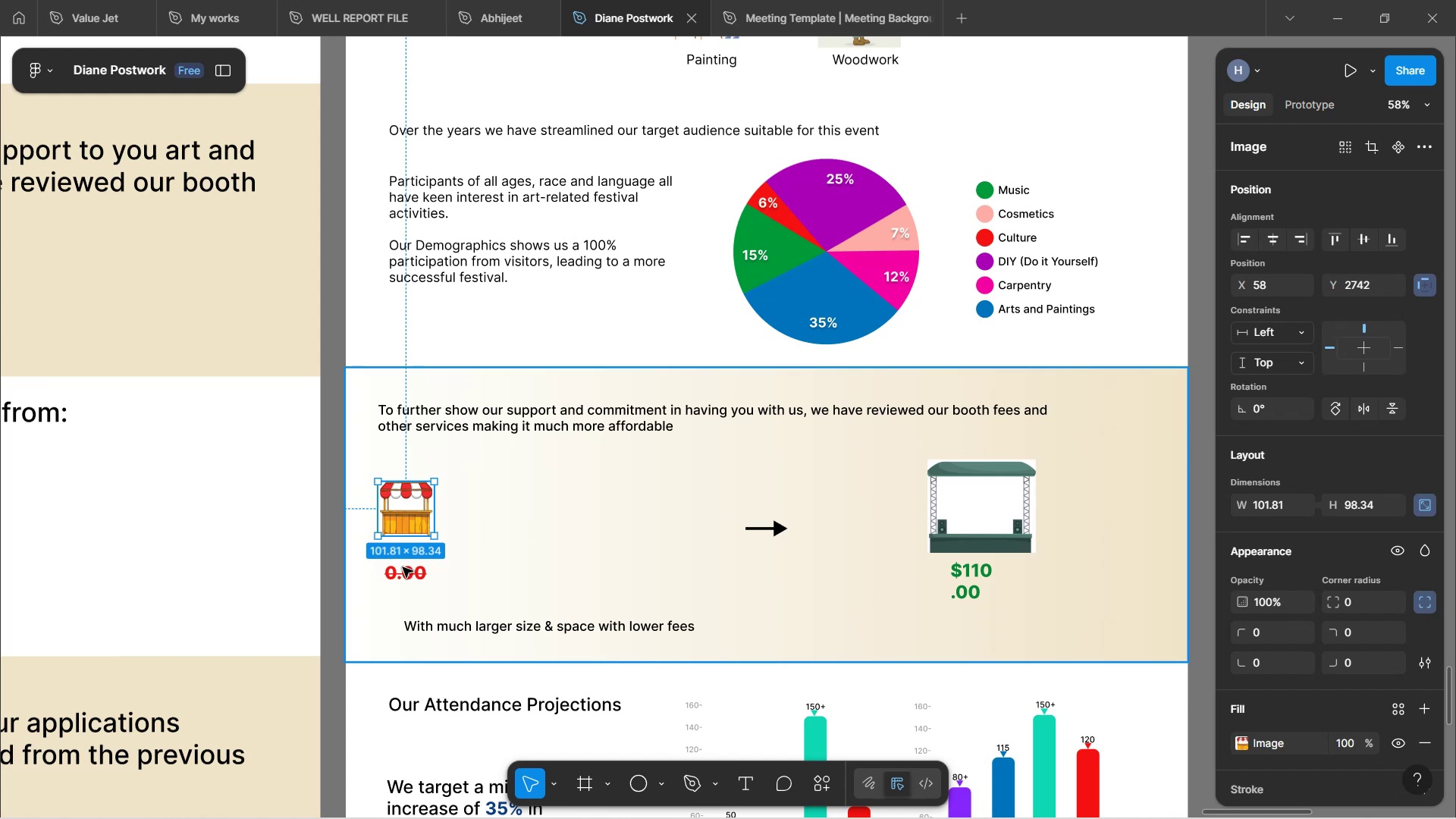 
hold_key(key=ControlLeft, duration=1.21)
 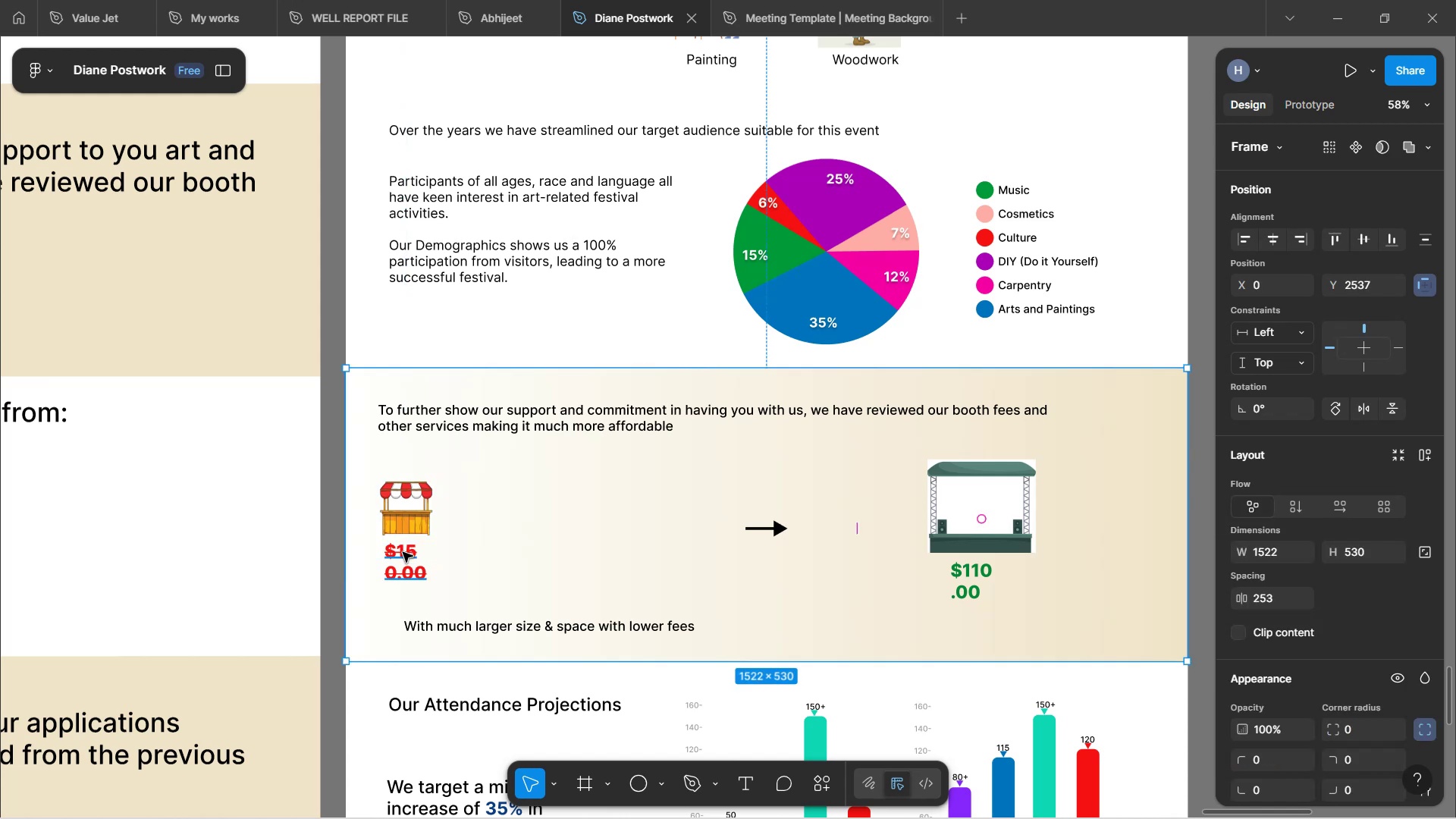 
key(Control+ControlLeft)
 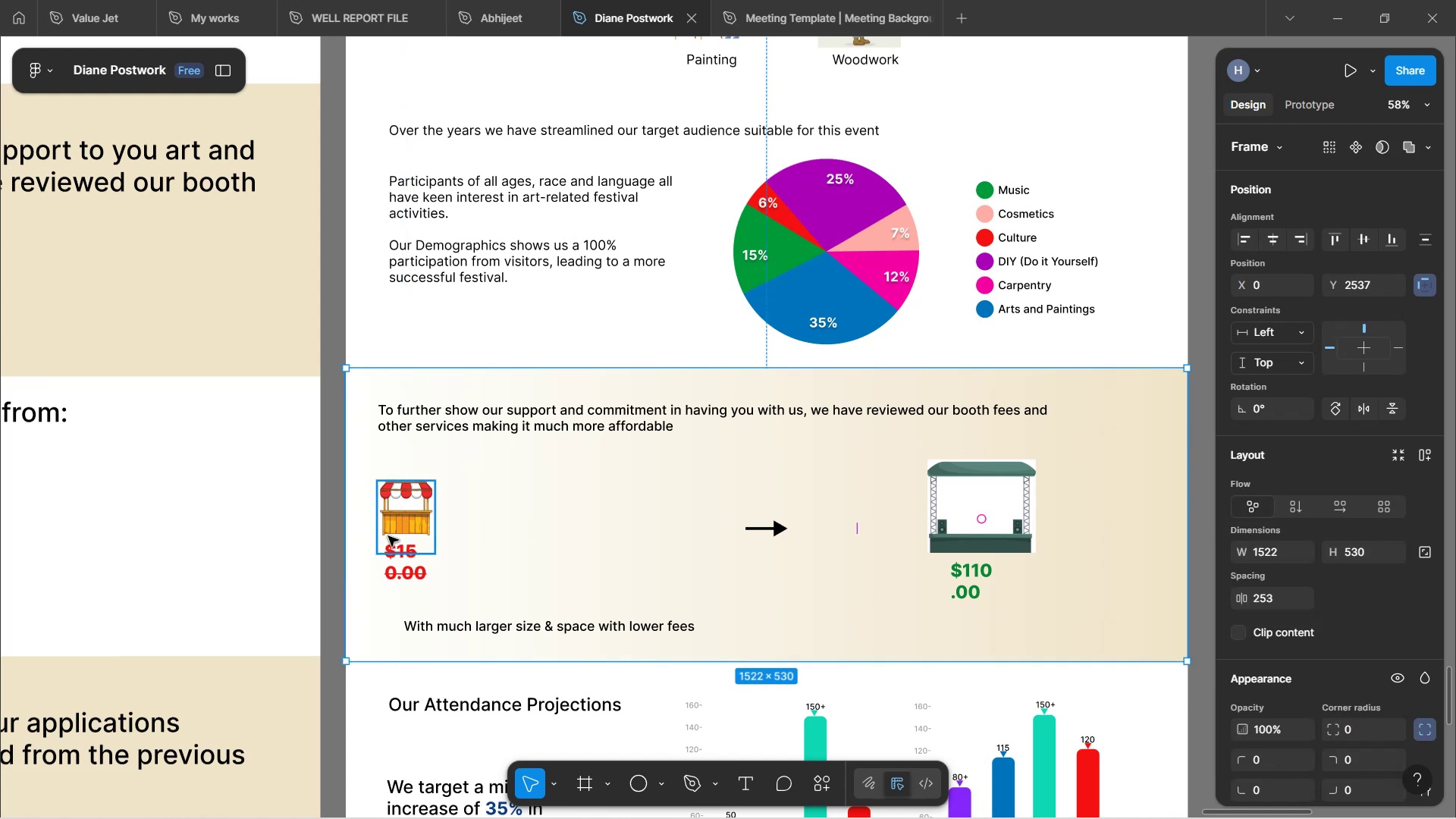 
hold_key(key=ControlLeft, duration=1.52)
 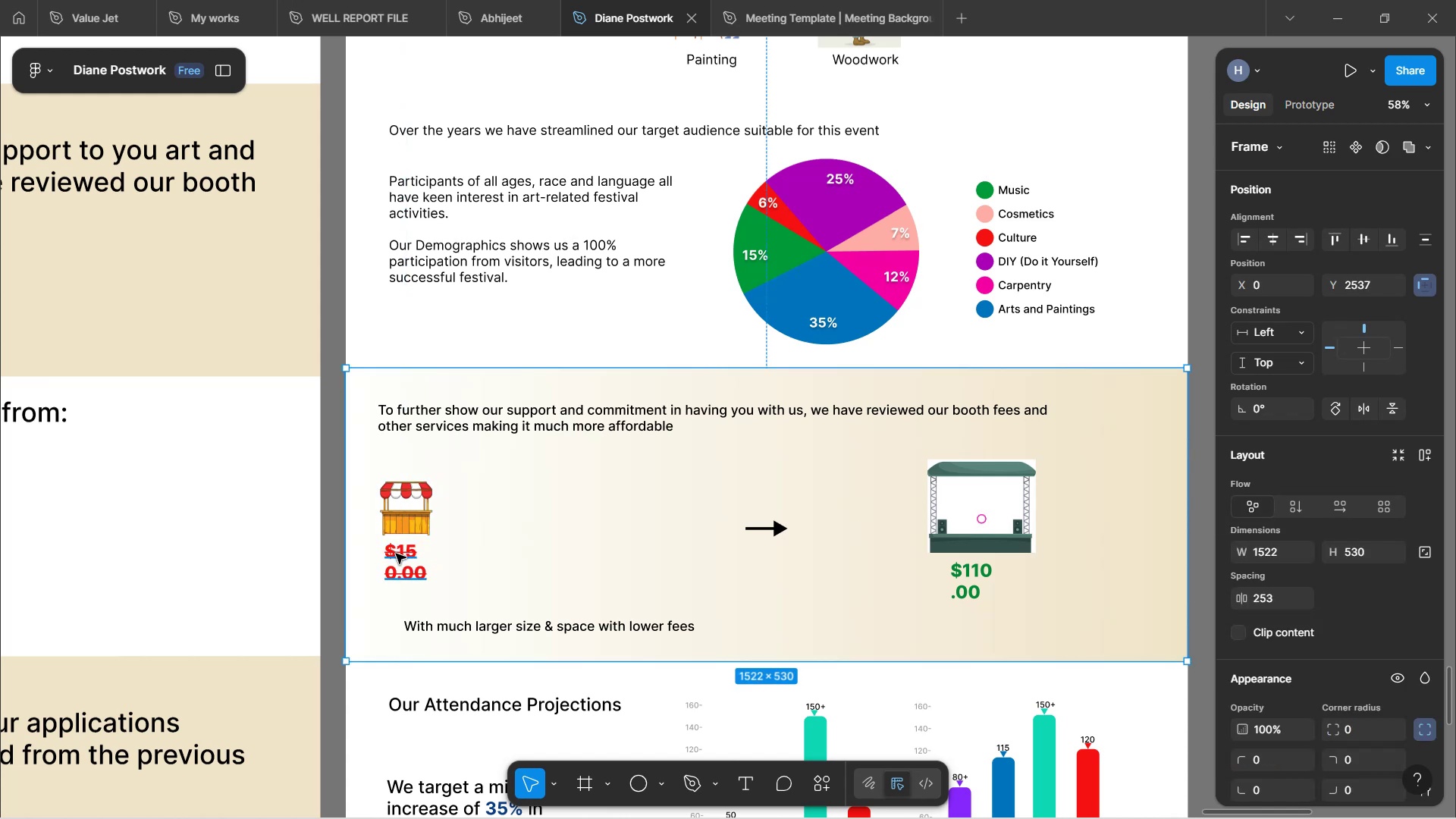 
hold_key(key=ControlLeft, duration=0.35)
left_click([396, 554])
 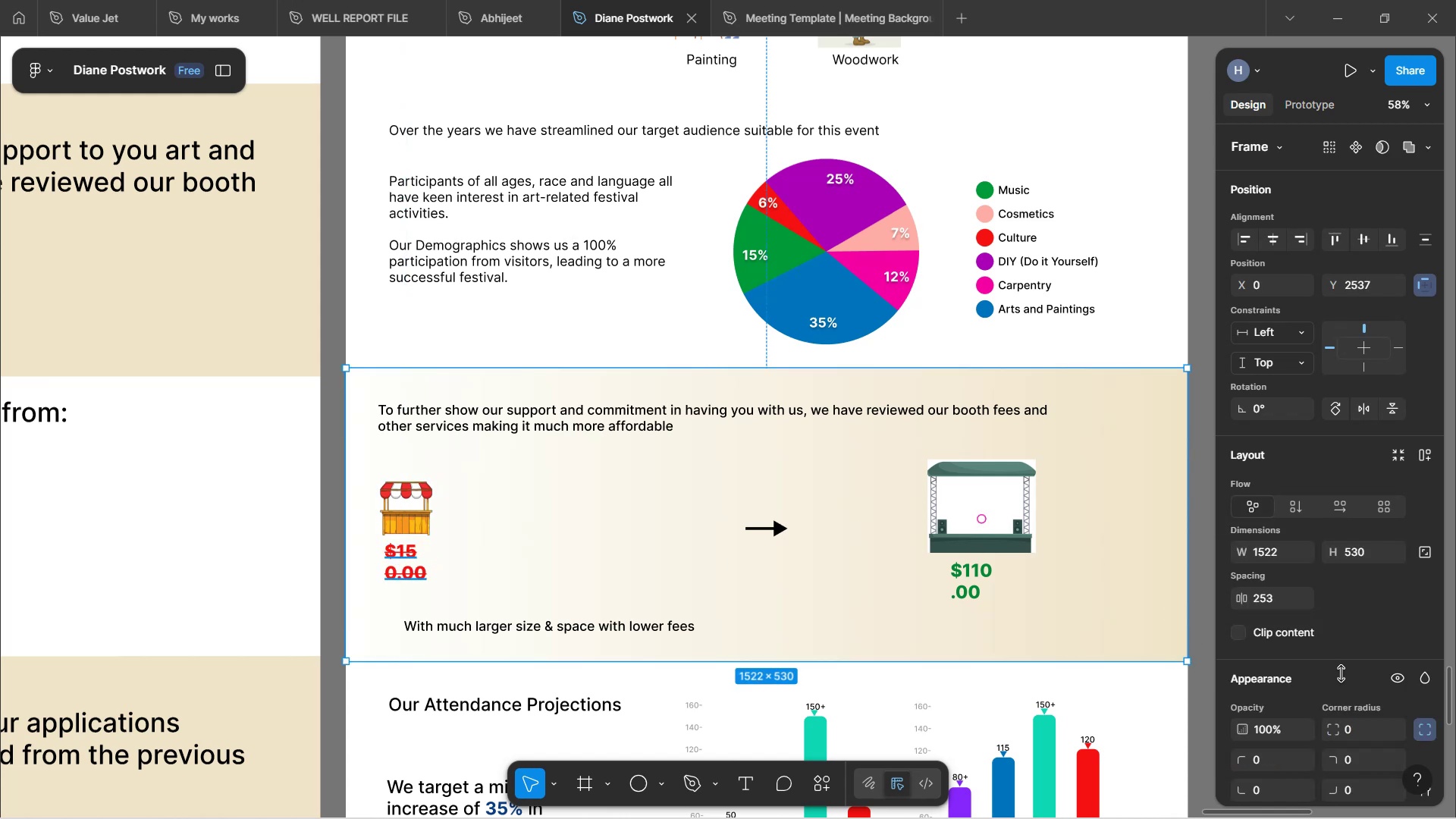 
scroll: coordinate [1369, 645], scroll_direction: down, amount: 4.0
 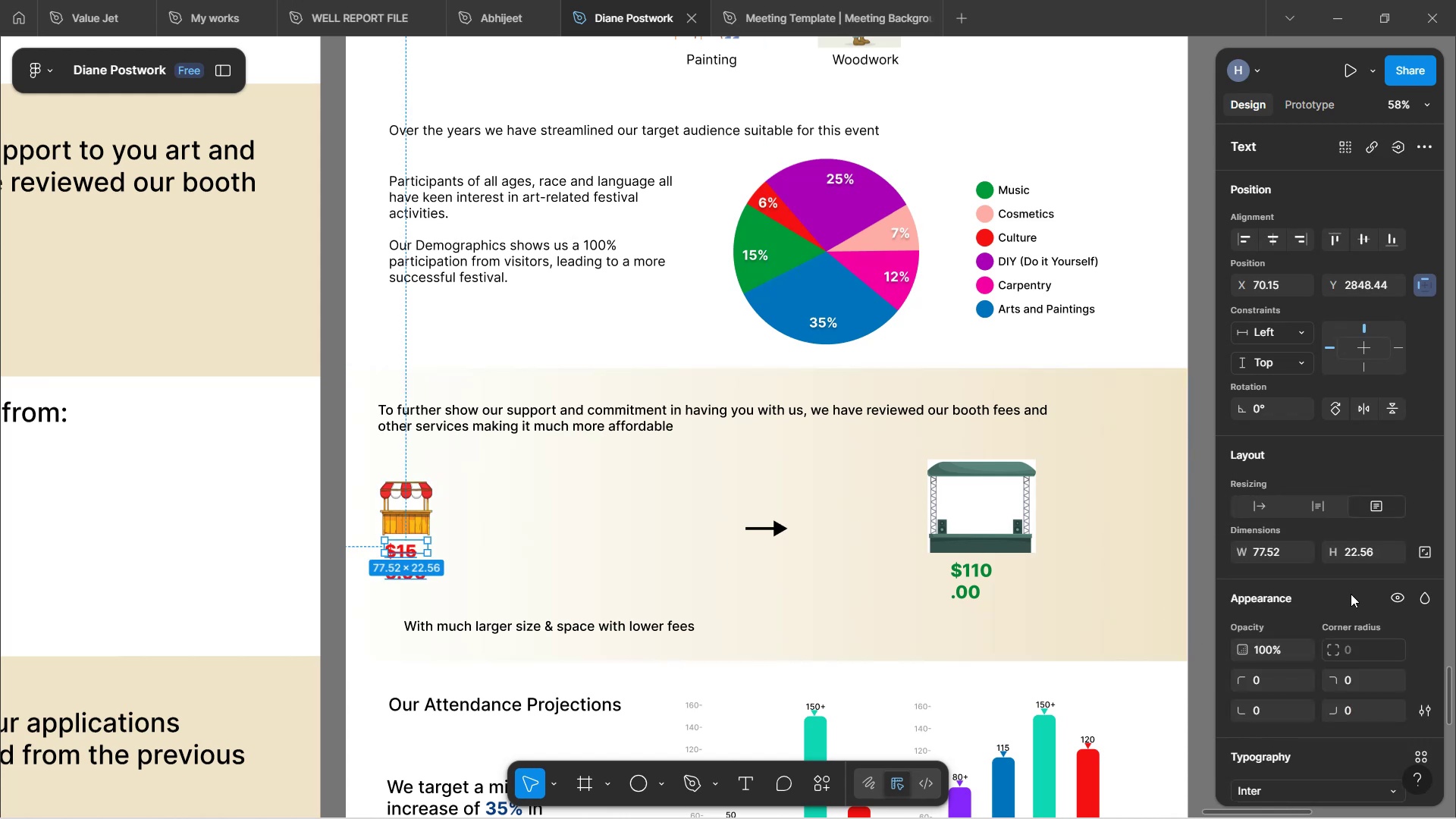 
mouse_move([1380, 497])
 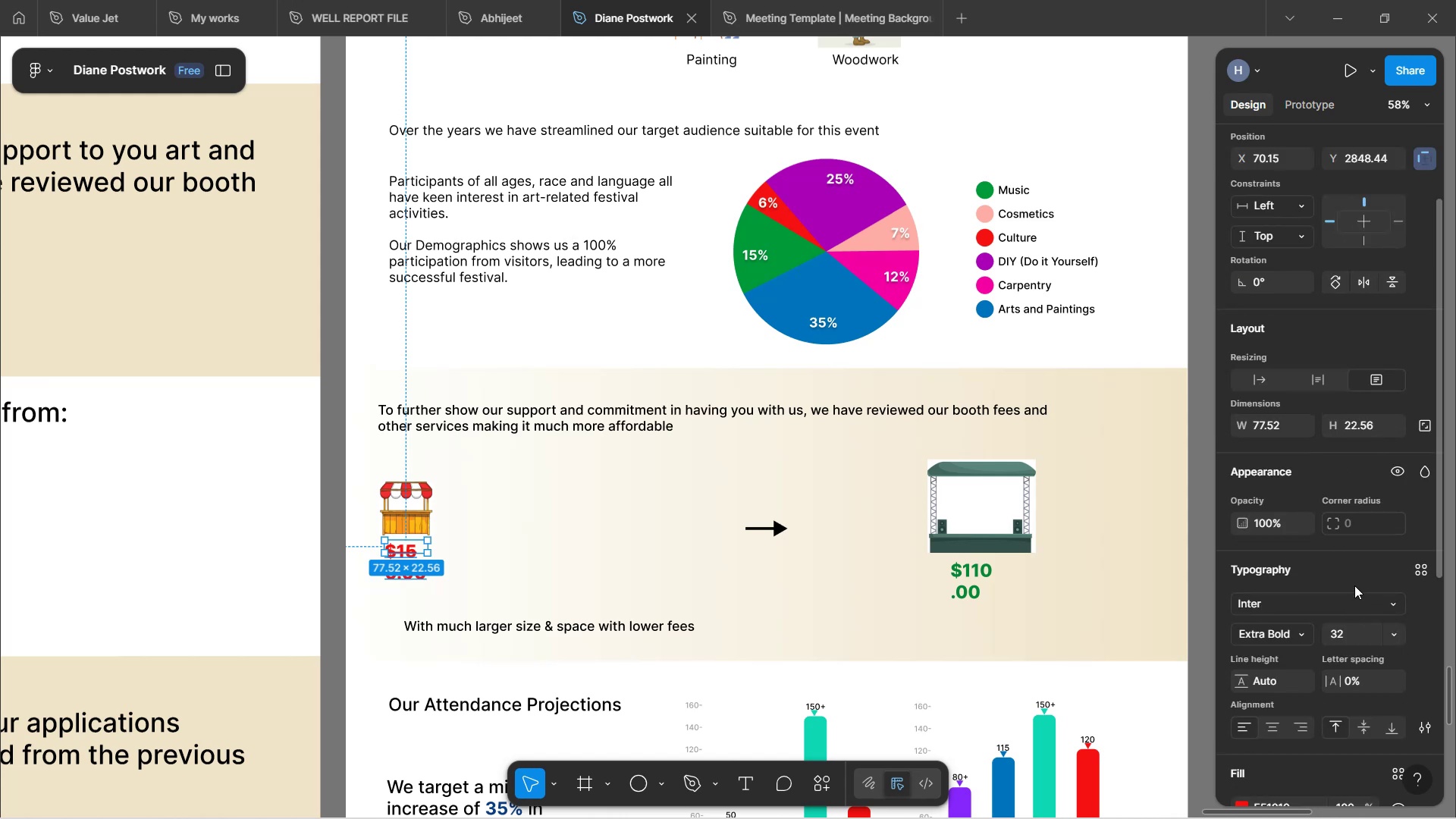 
scroll: coordinate [1370, 607], scroll_direction: down, amount: 4.0
 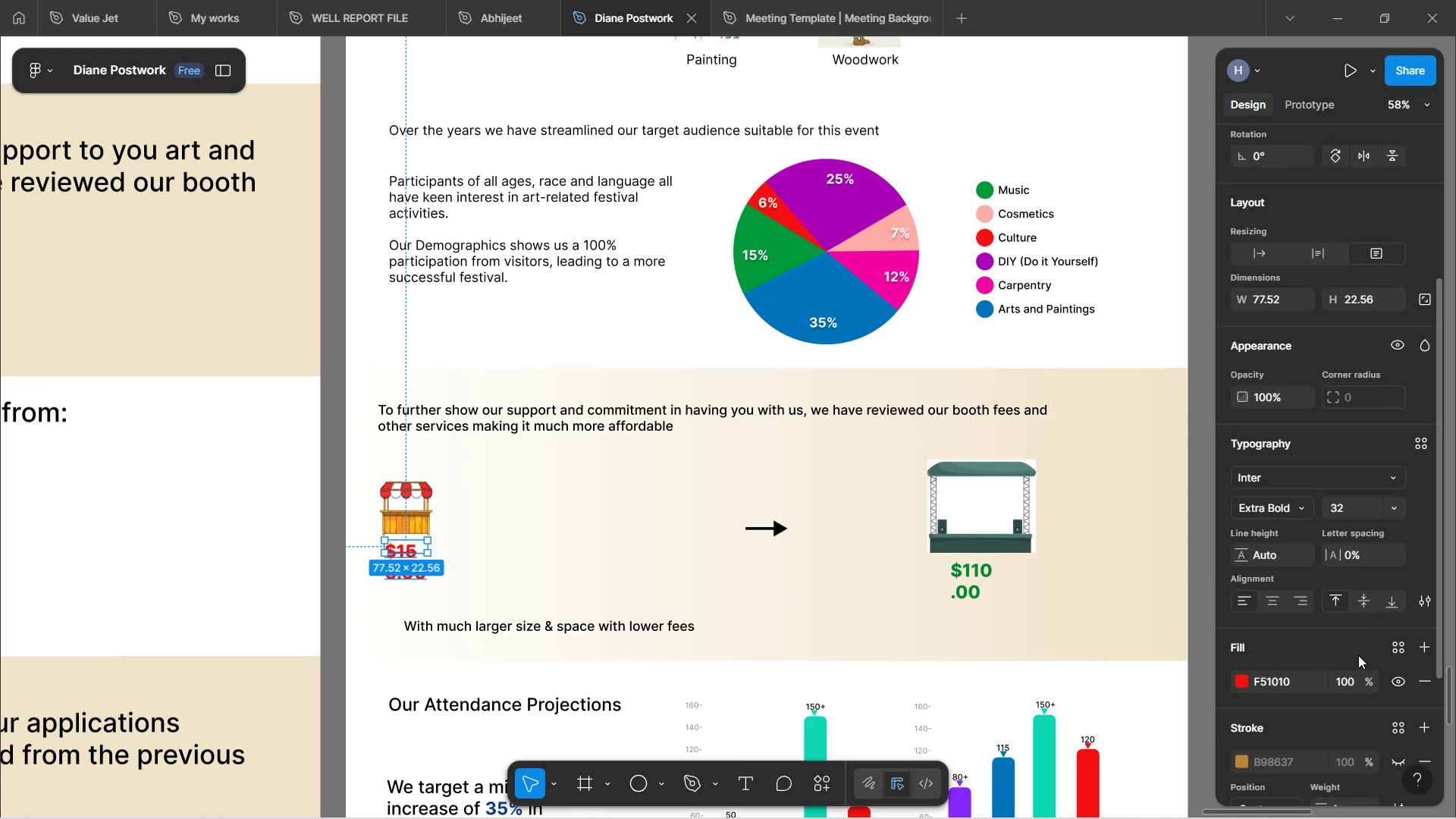 
wait(5.77)
 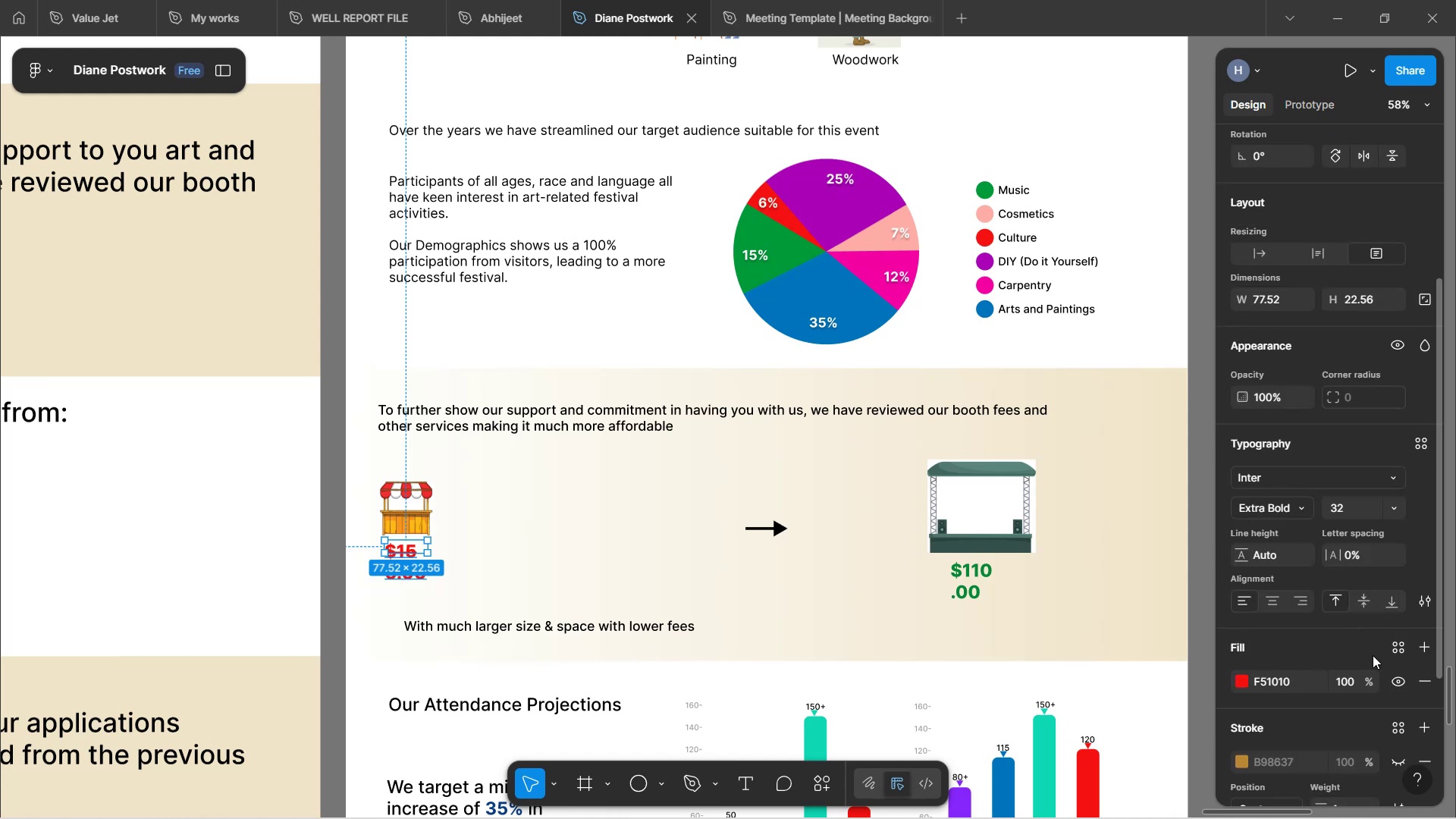 
scroll: coordinate [1359, 661], scroll_direction: down, amount: 4.0
 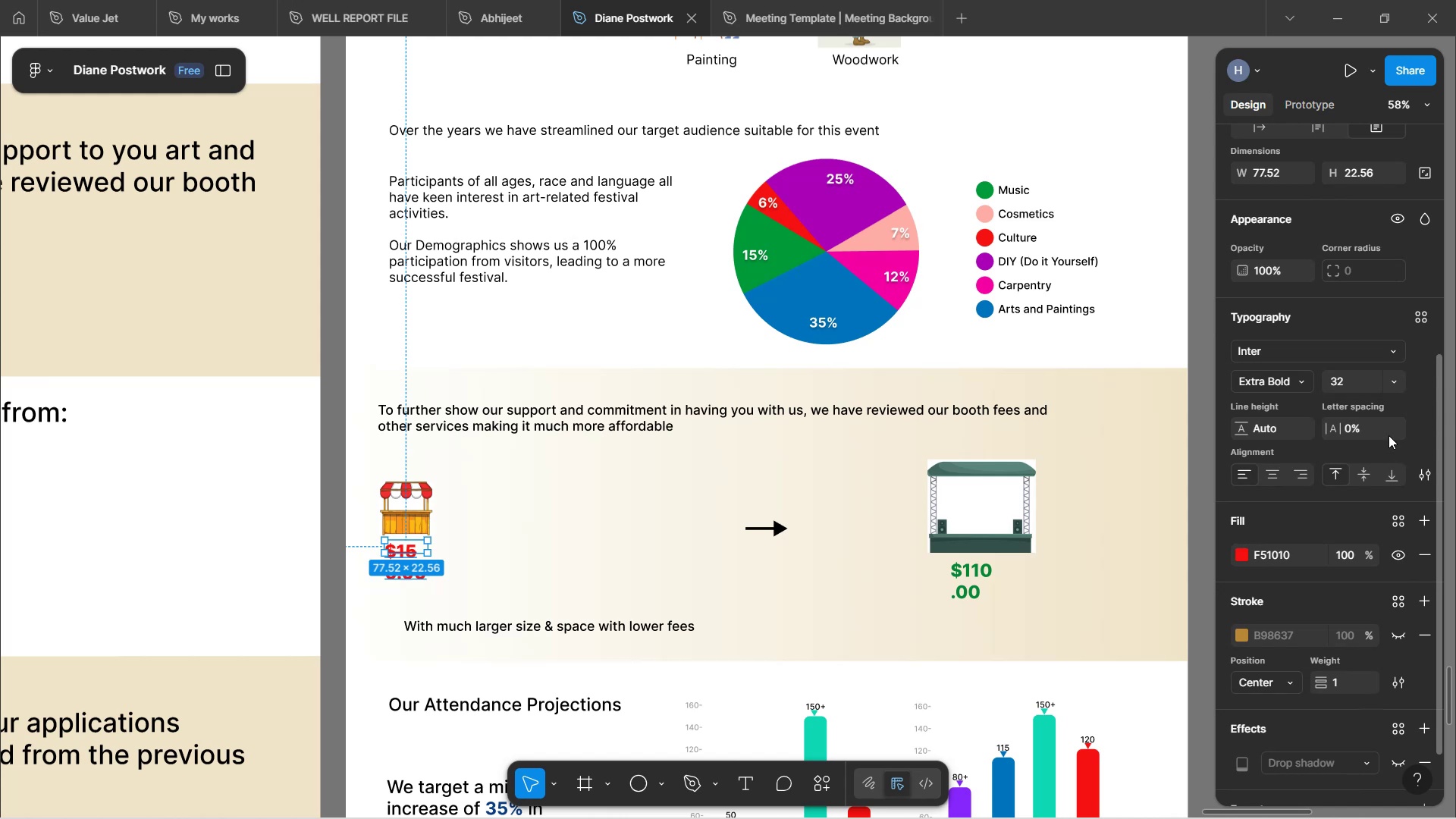 
left_click([1396, 389])
 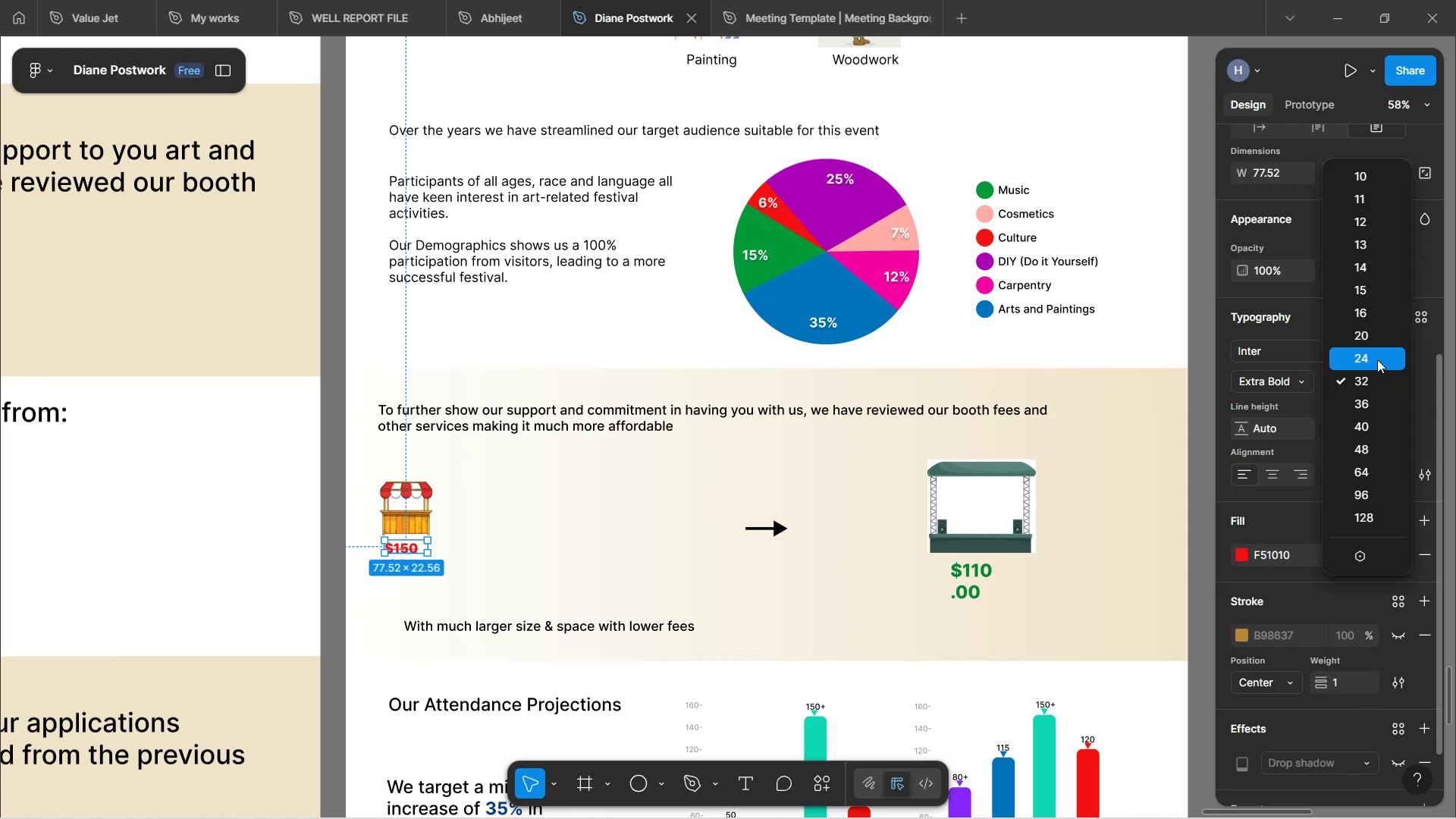 
wait(7.6)
 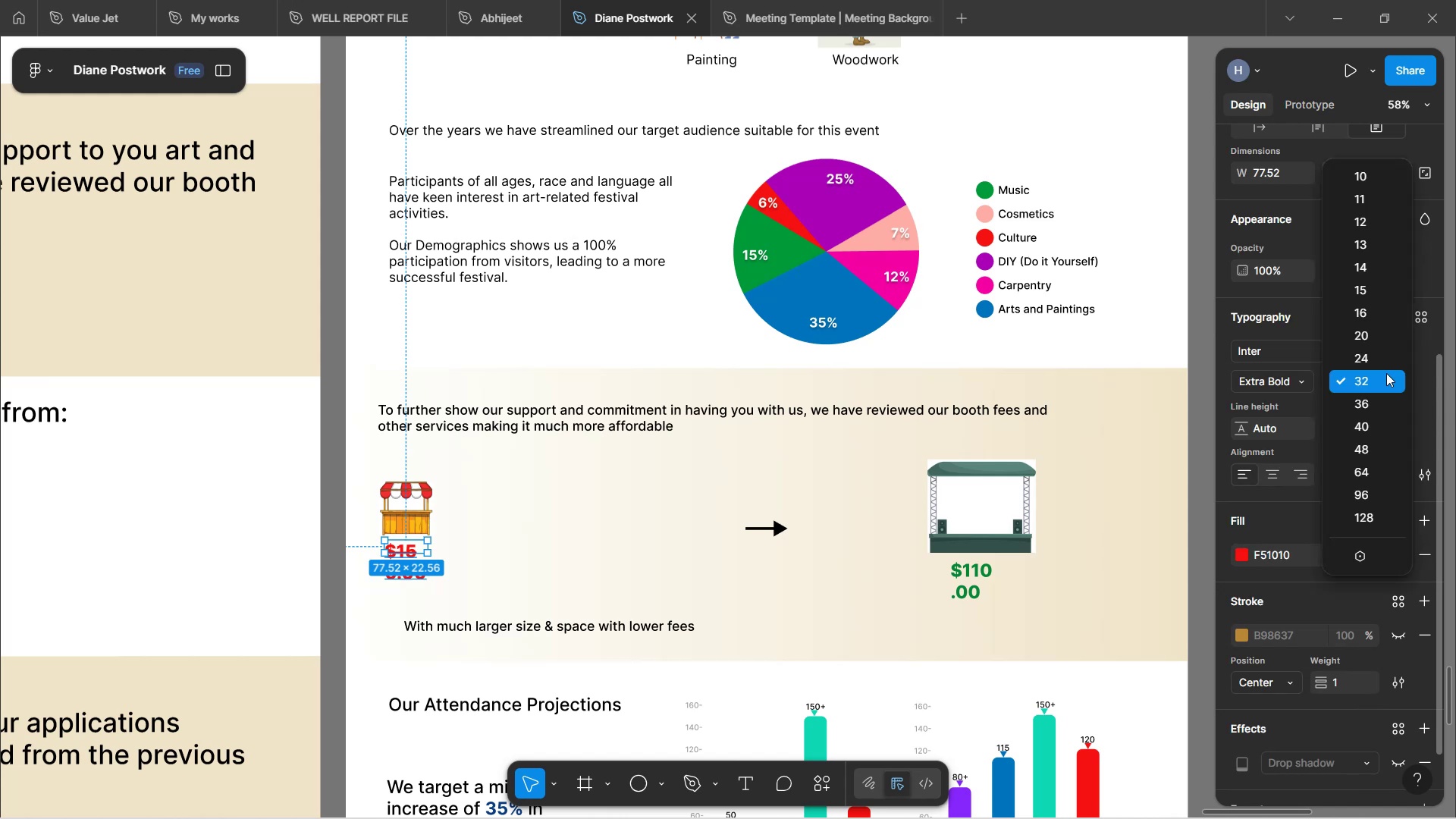 
left_click([1359, 335])
 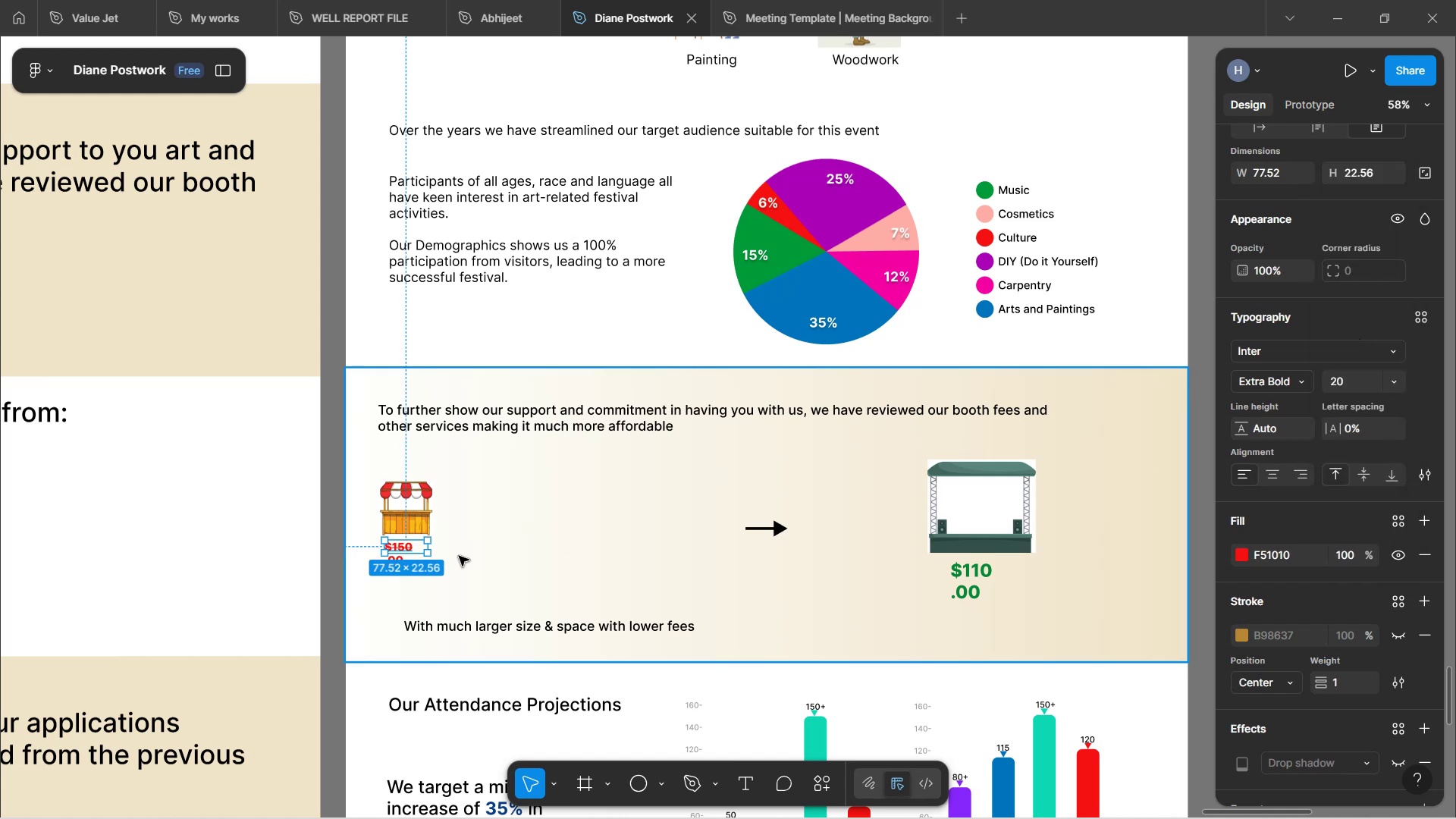 
scroll: coordinate [1332, 492], scroll_direction: up, amount: 5.0
 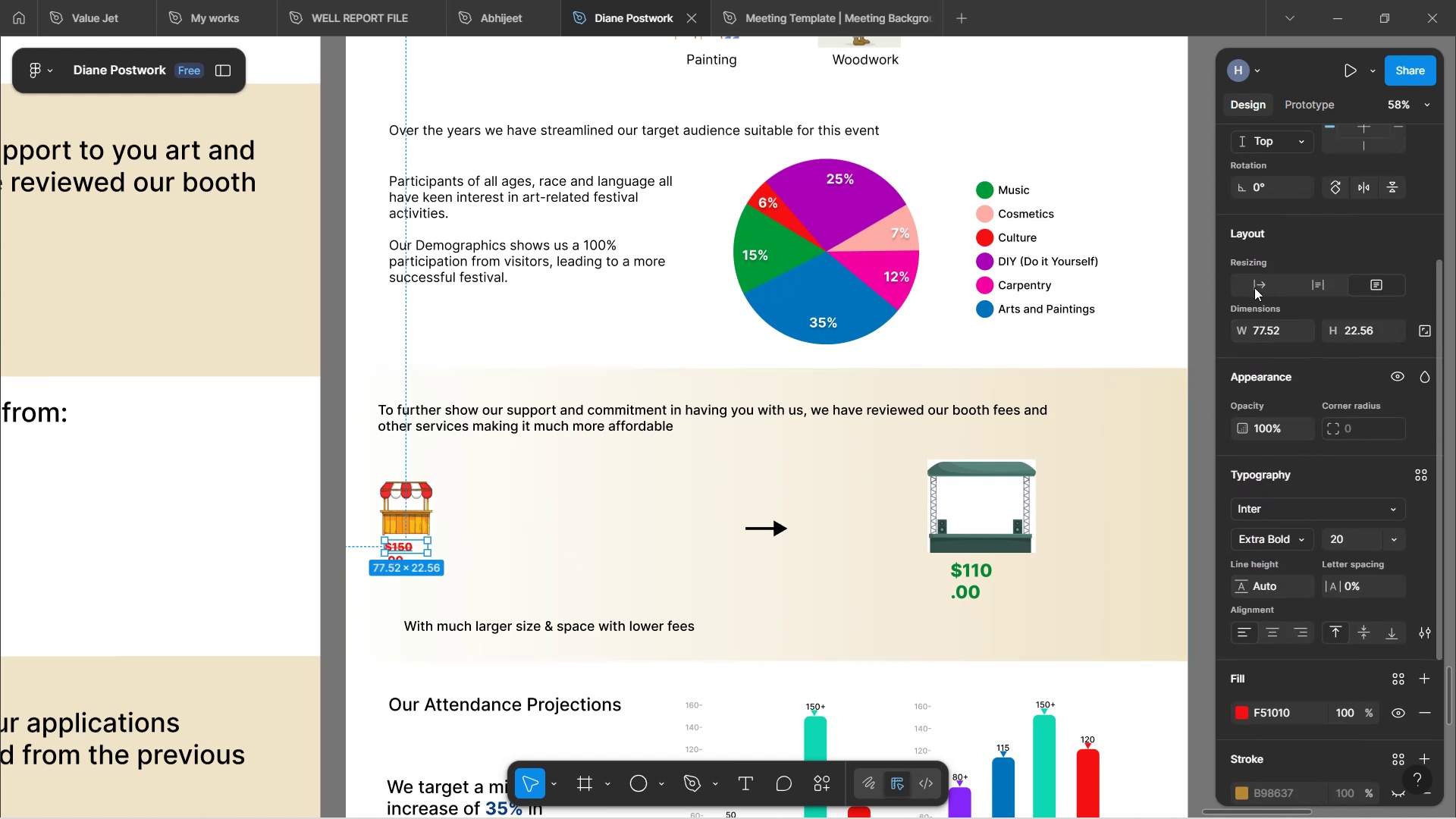 
left_click([1258, 283])
 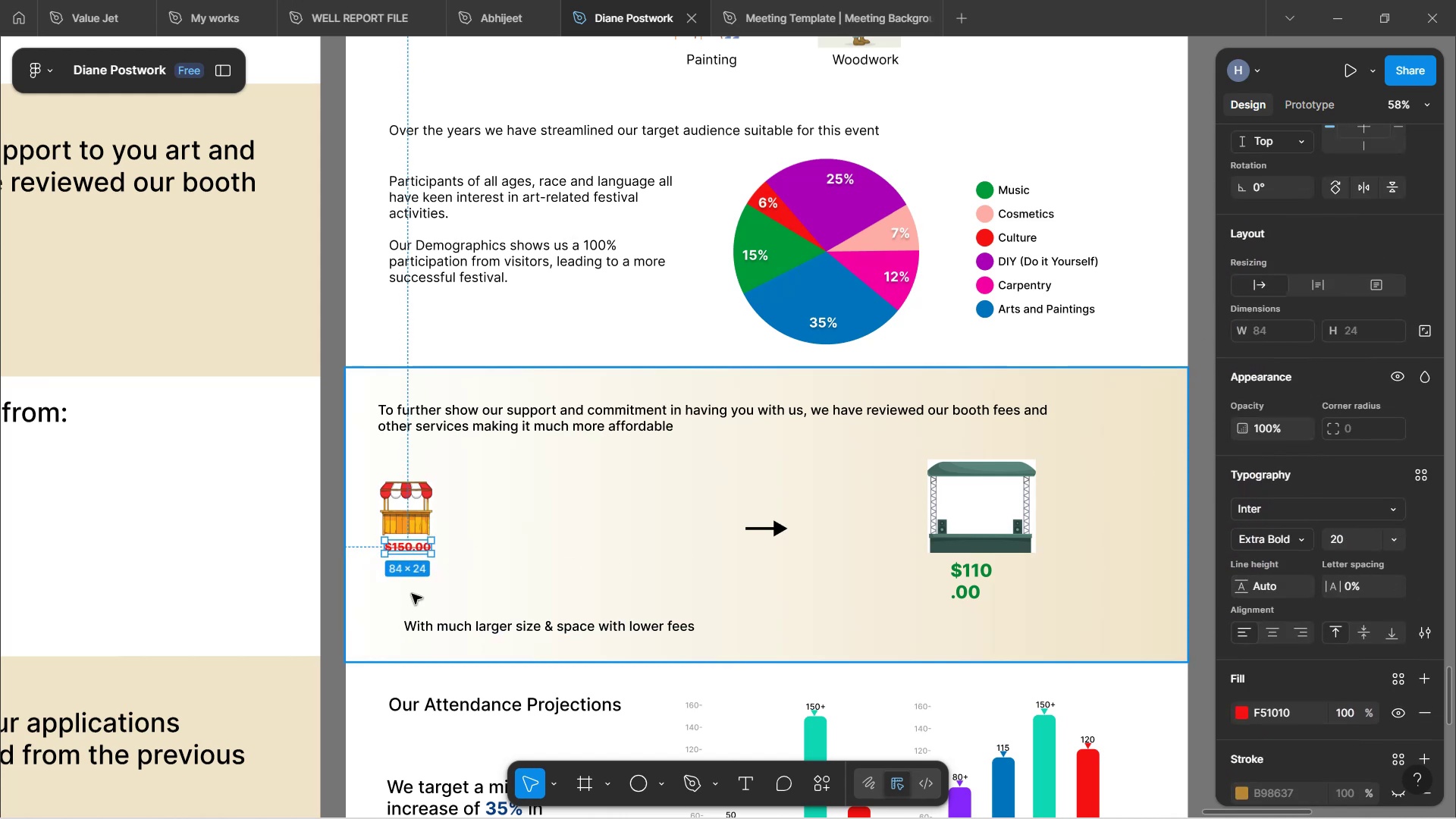 
left_click([416, 591])
 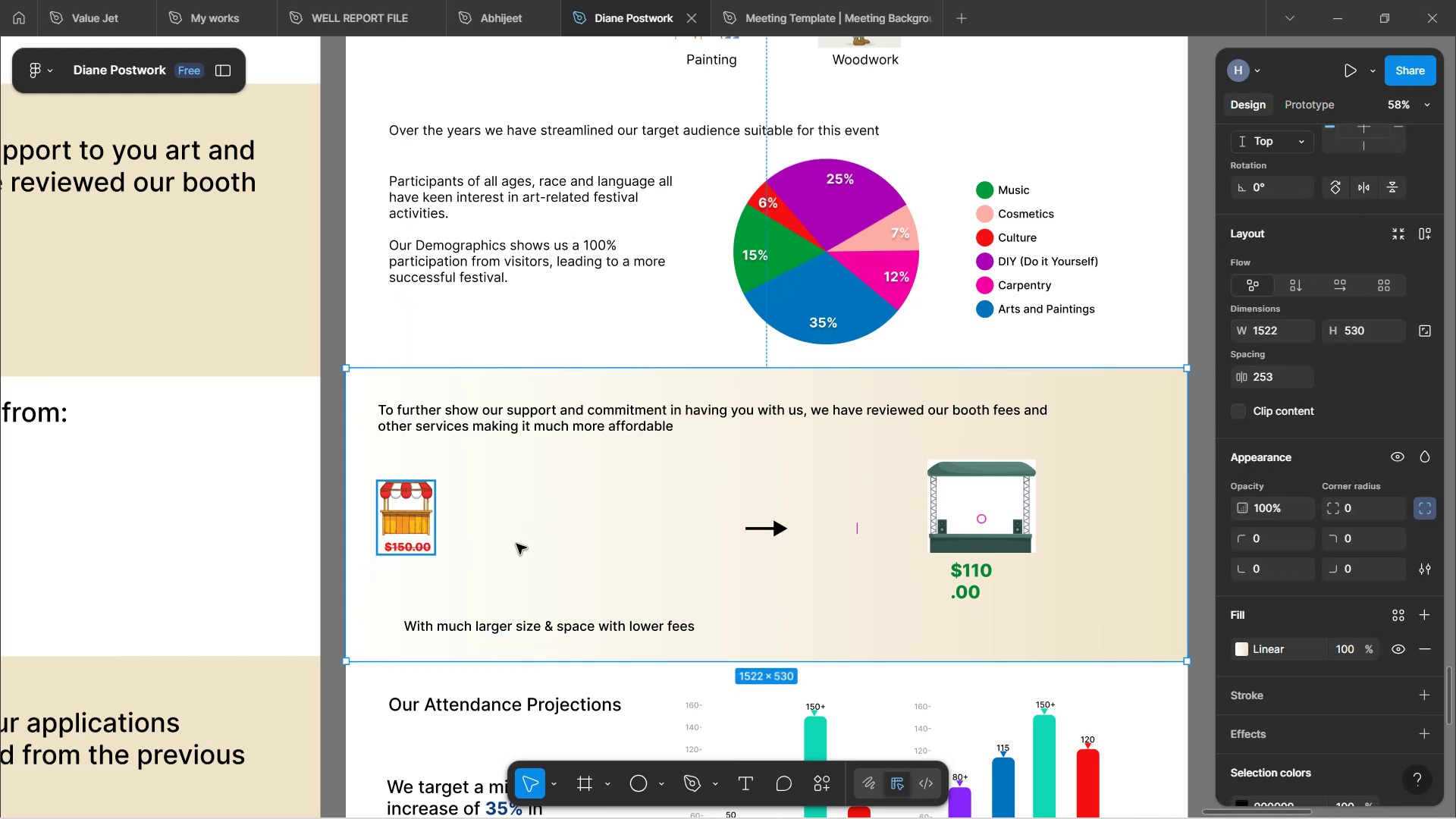 
hold_key(key=ControlLeft, duration=0.32)
 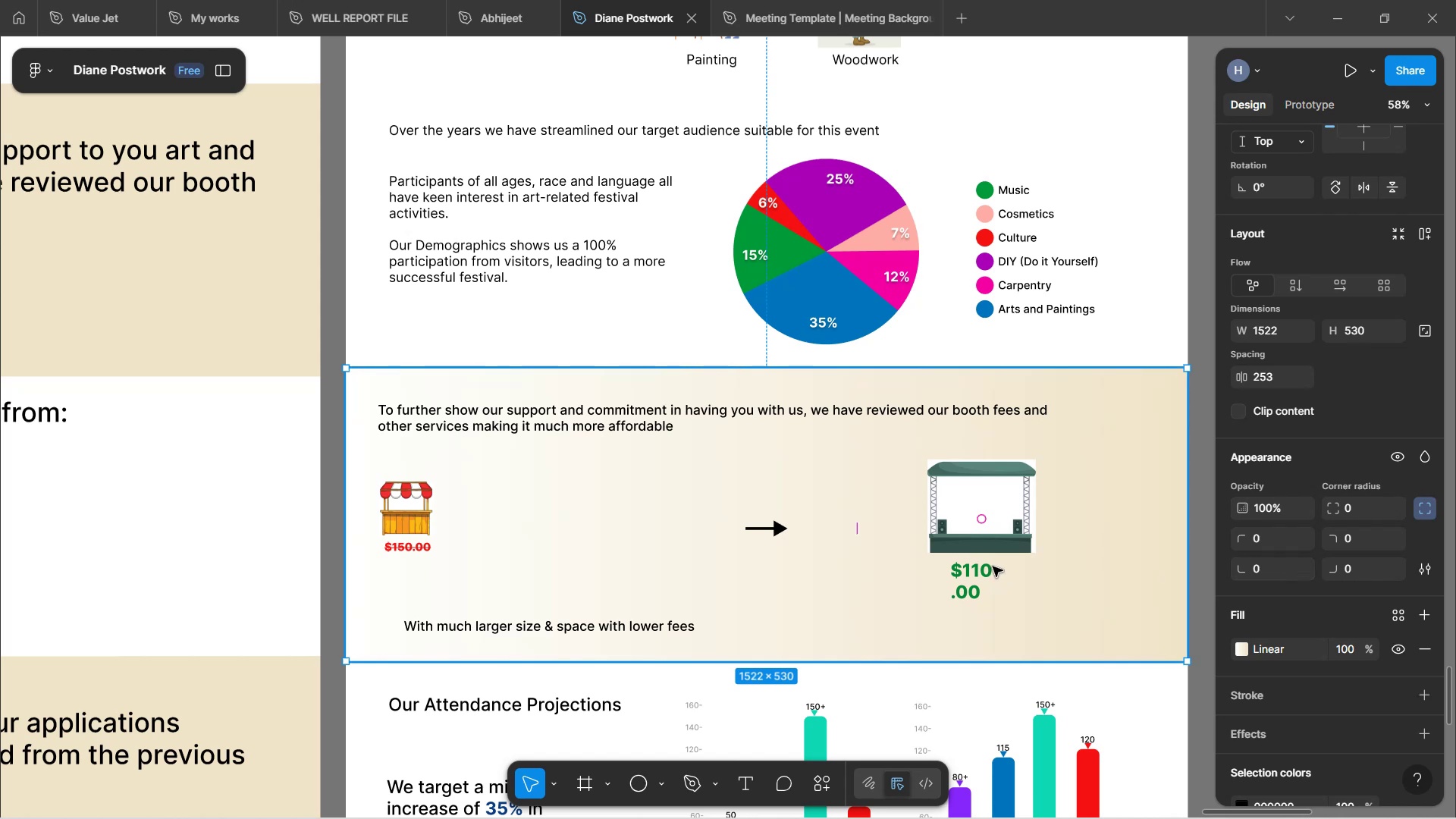 
hold_key(key=ControlLeft, duration=1.15)
left_click([982, 570])
 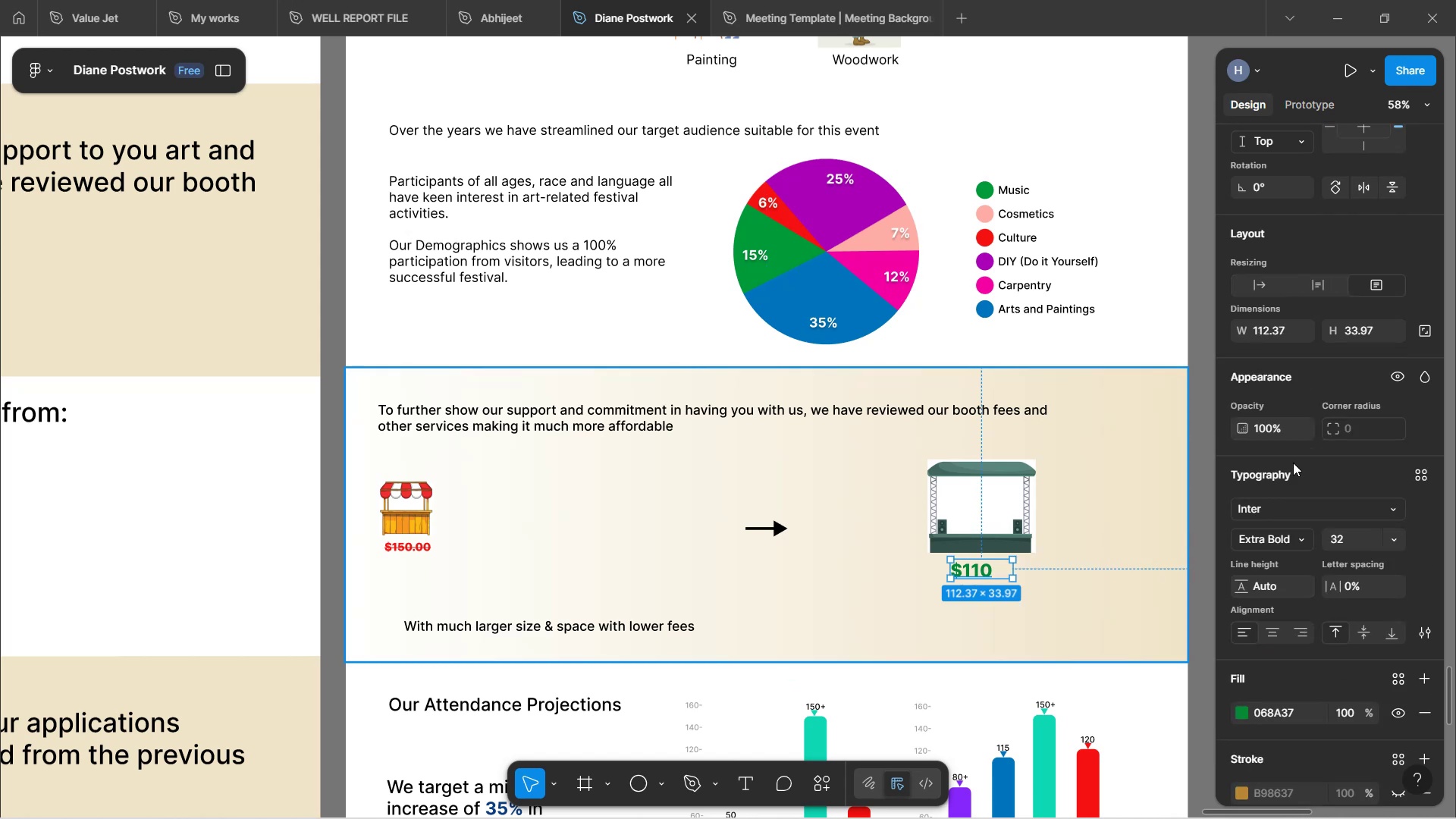 
scroll: coordinate [1312, 491], scroll_direction: down, amount: 2.0
 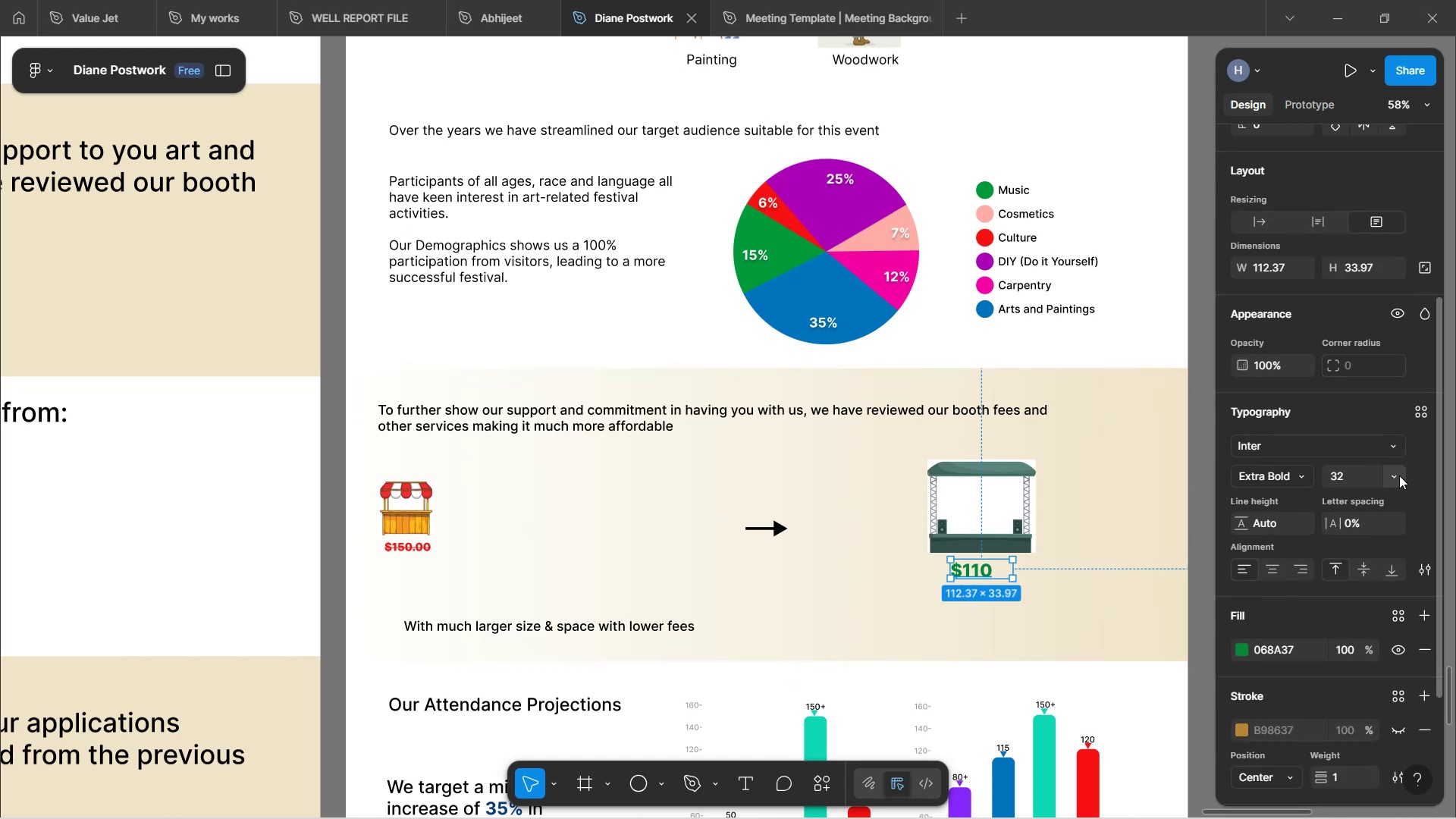 
left_click([1399, 475])
 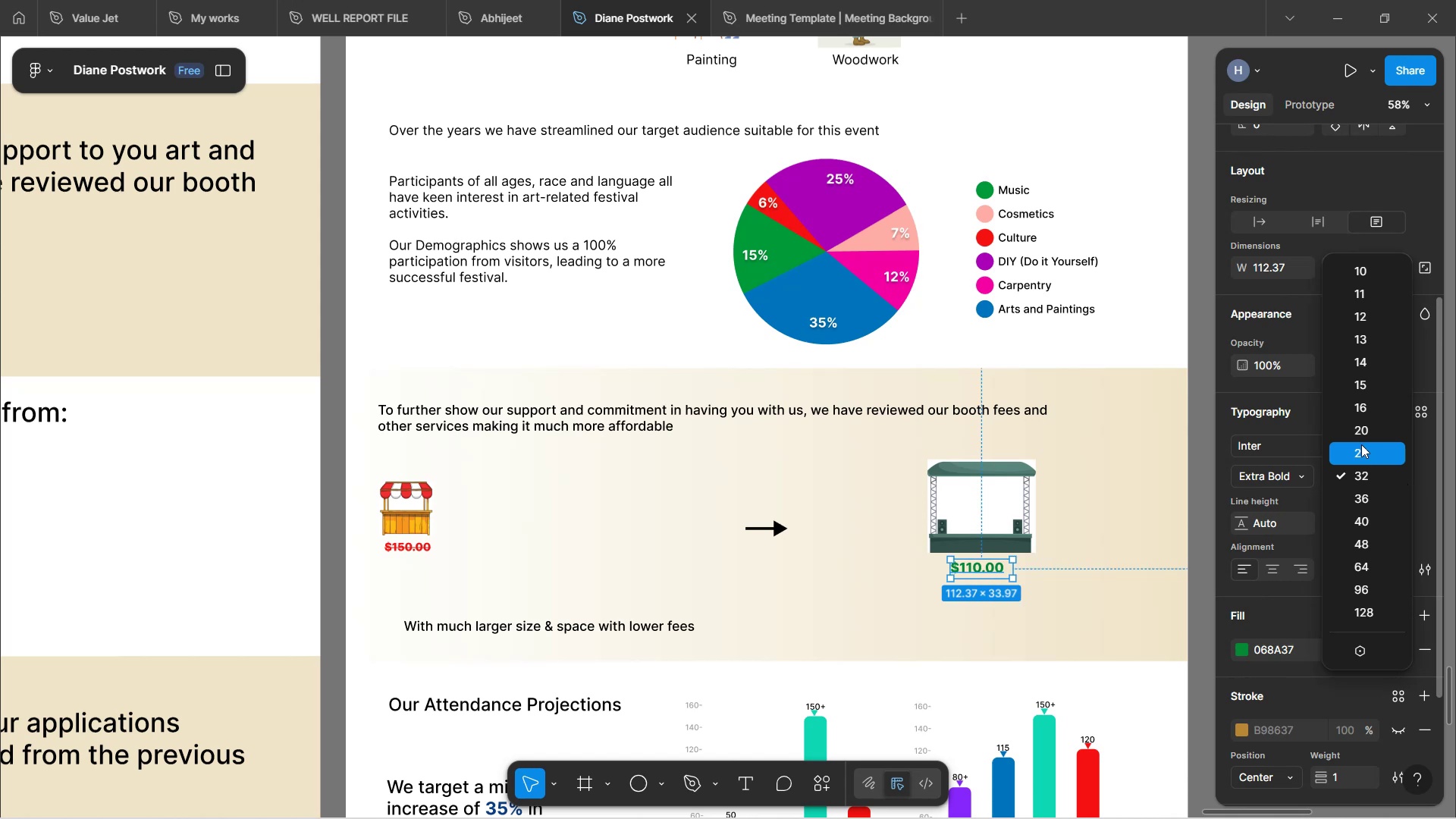 
wait(5.9)
 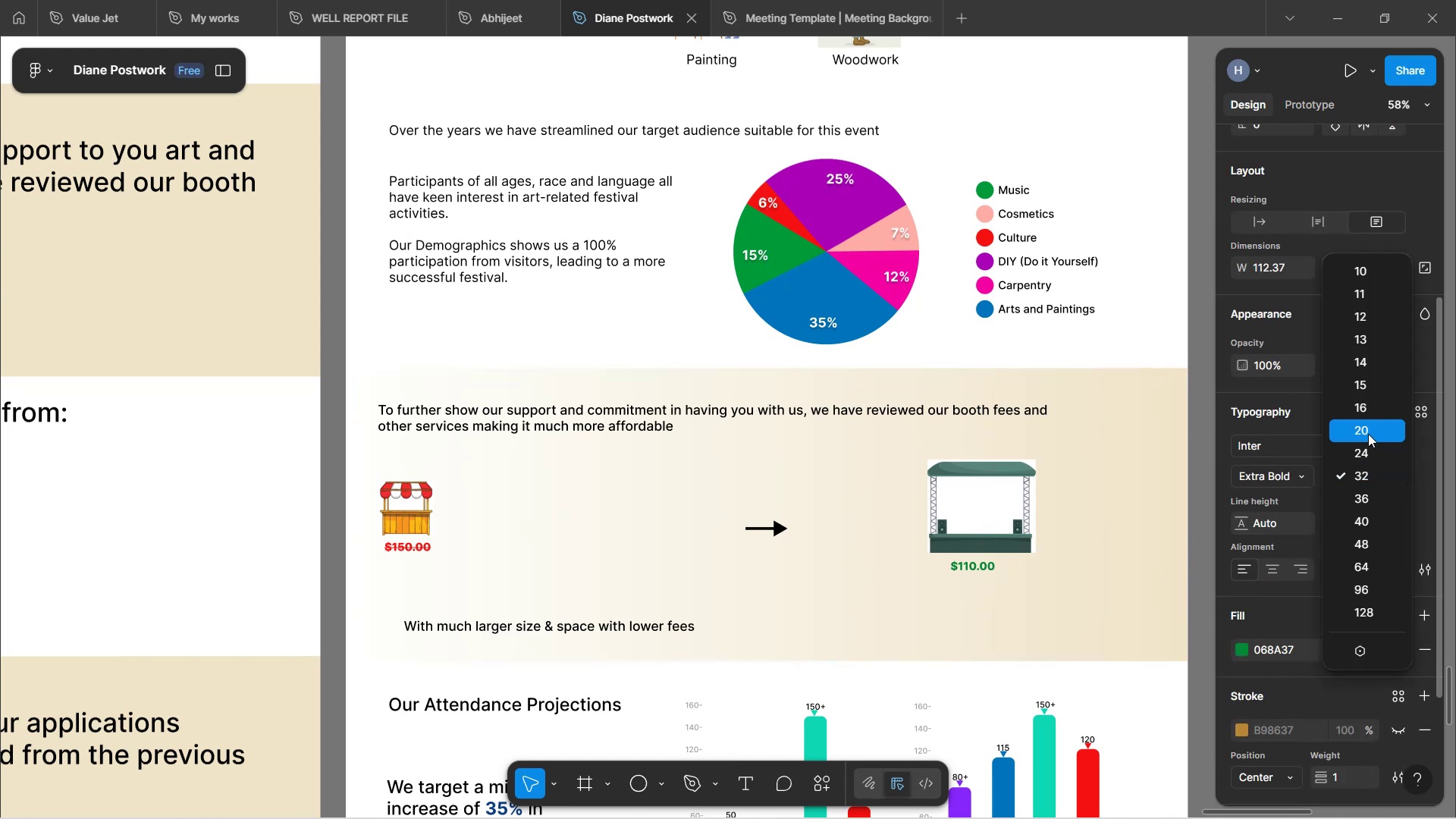 
left_click([1365, 436])
 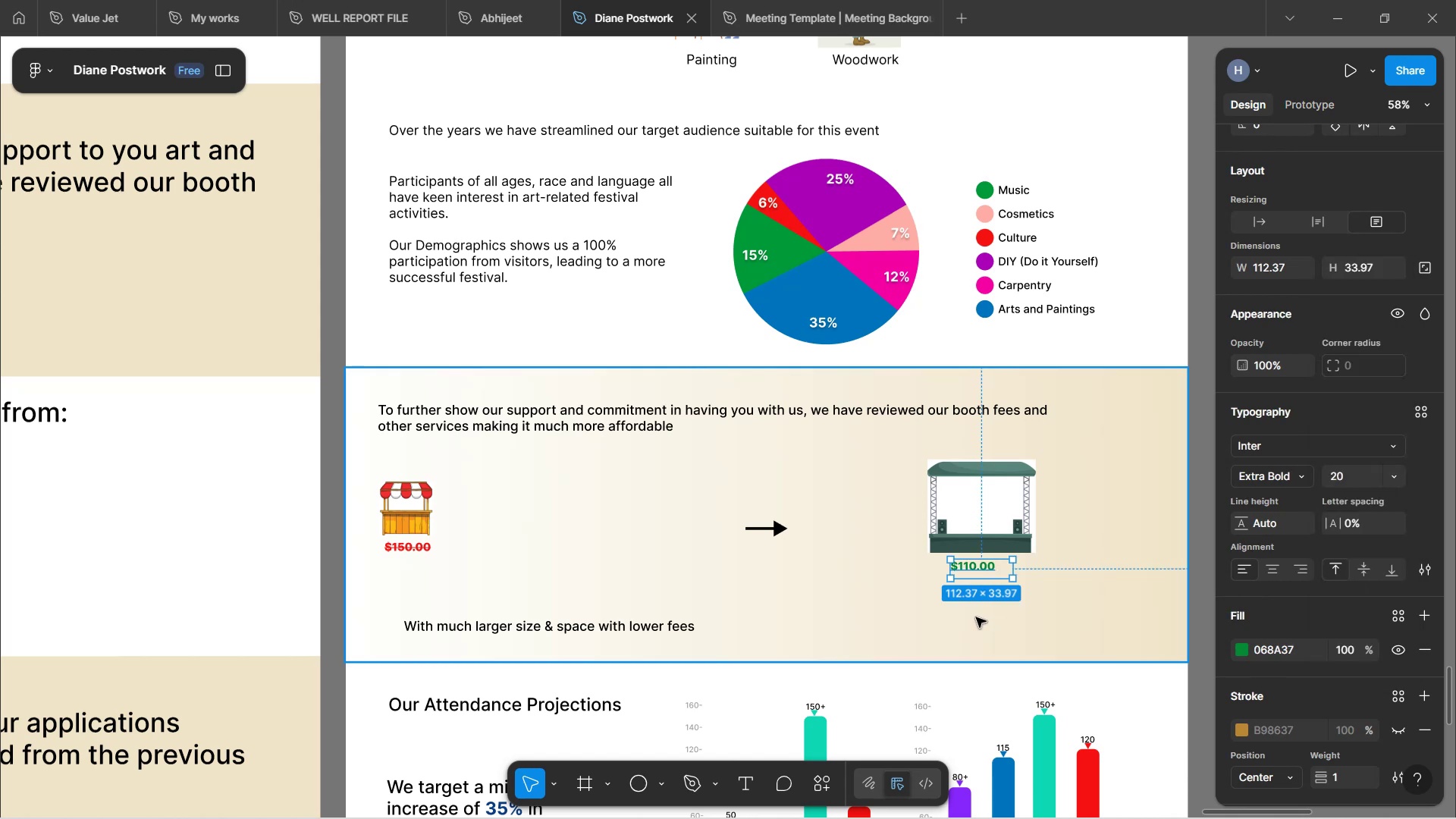 
left_click([976, 617])
 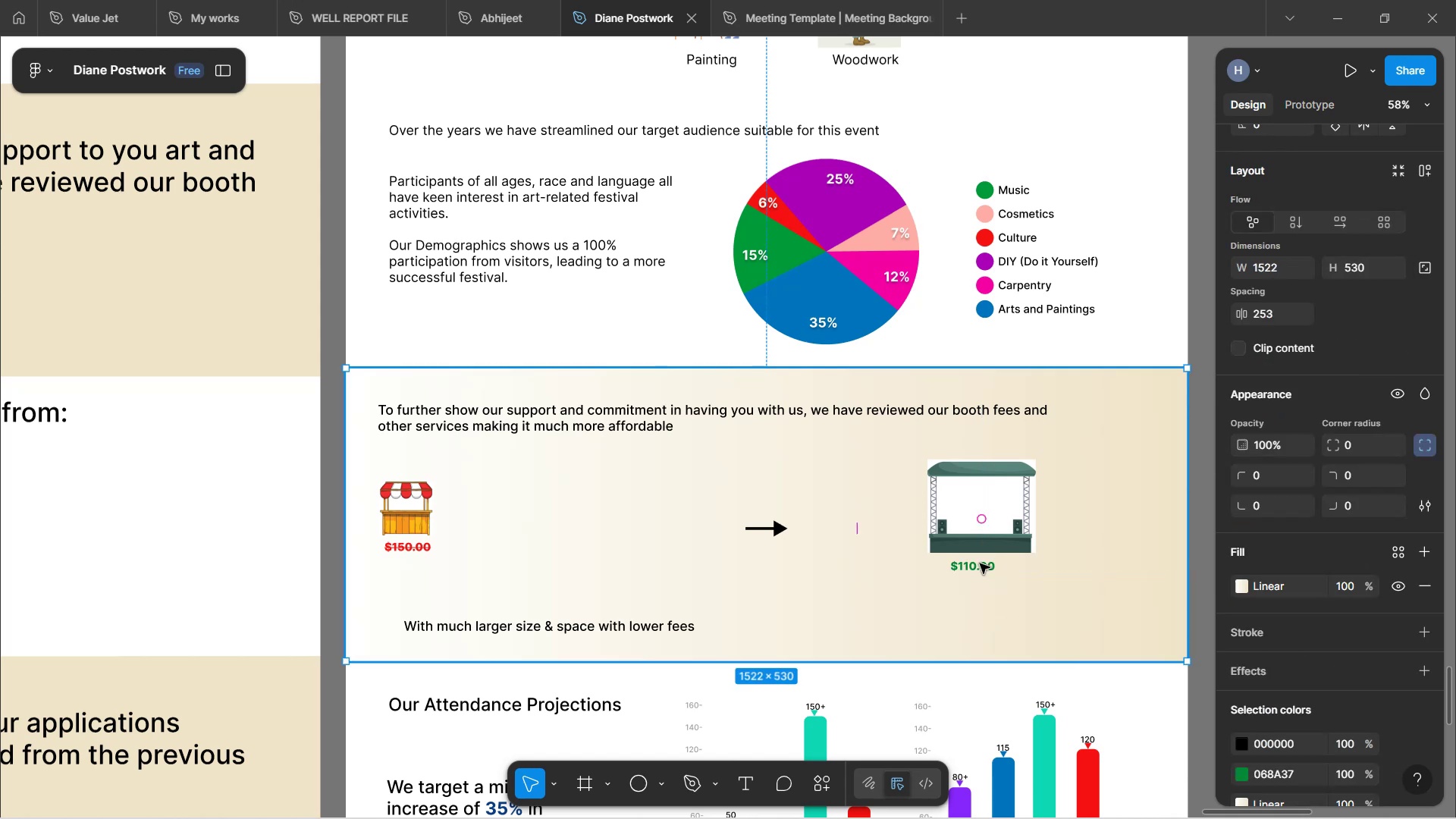 
double_click([980, 563])
 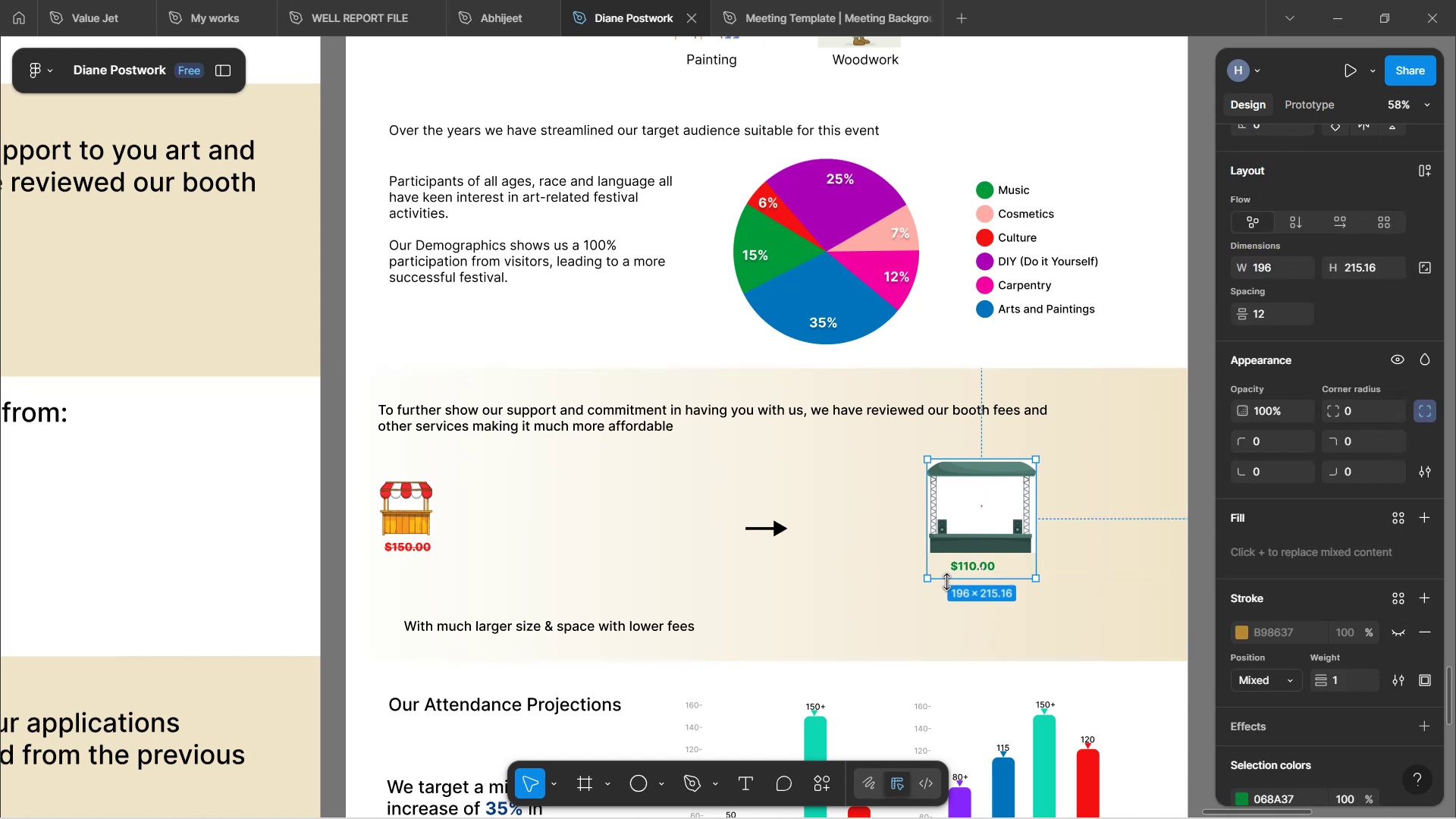 
hold_key(key=ControlLeft, duration=0.83)
left_click([962, 566])
 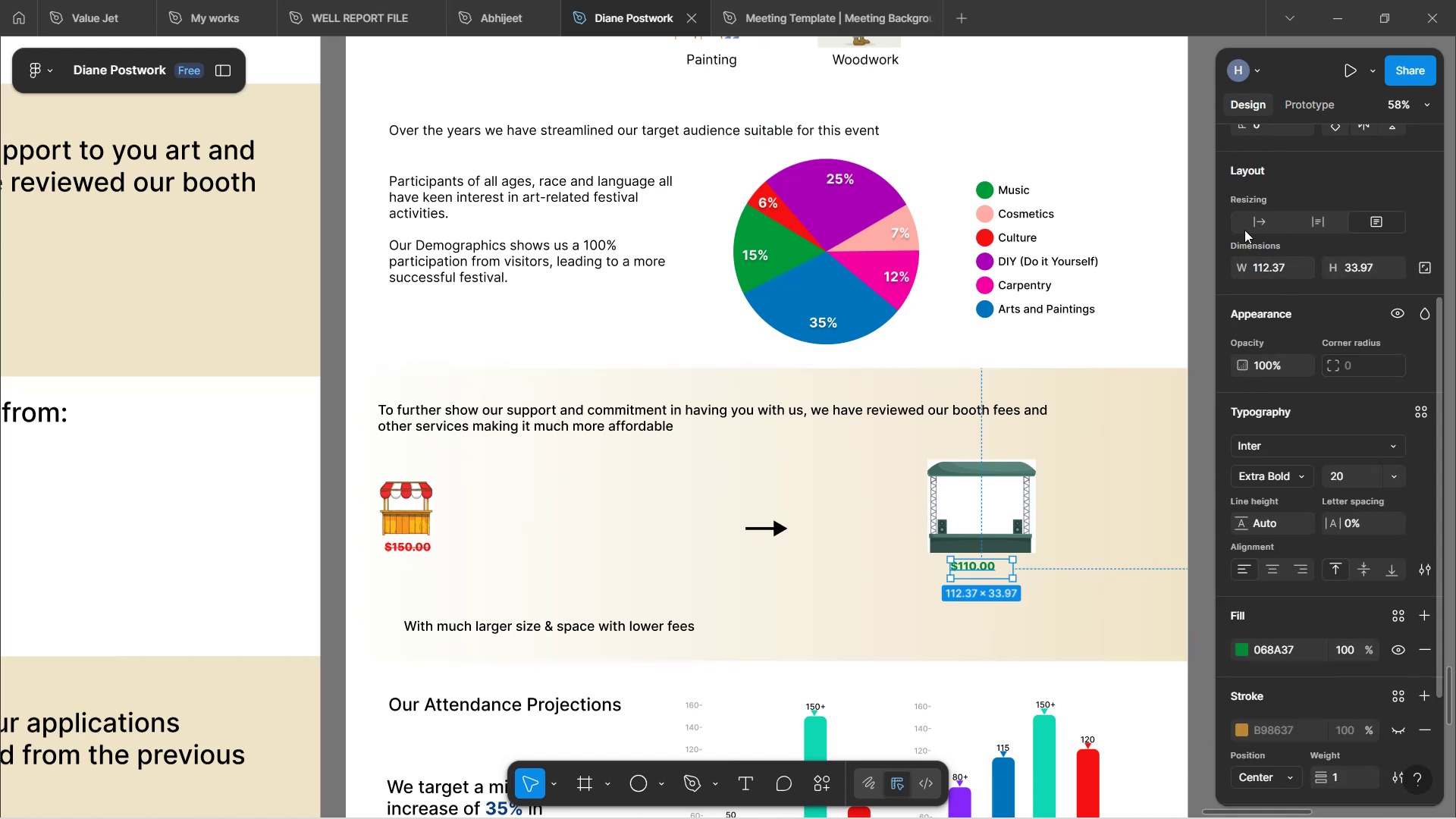 
left_click([1248, 225])
 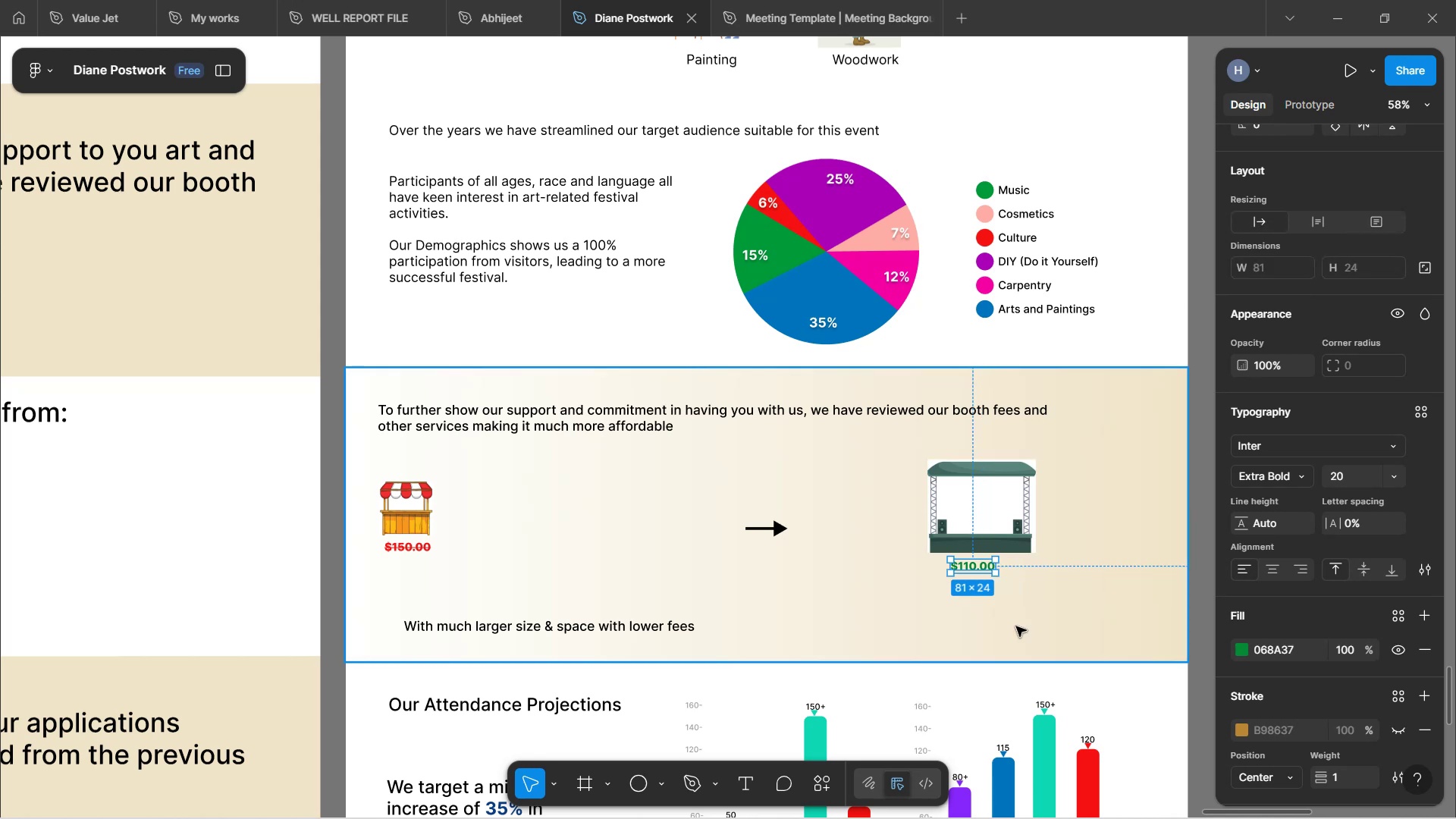 
left_click([1016, 626])
 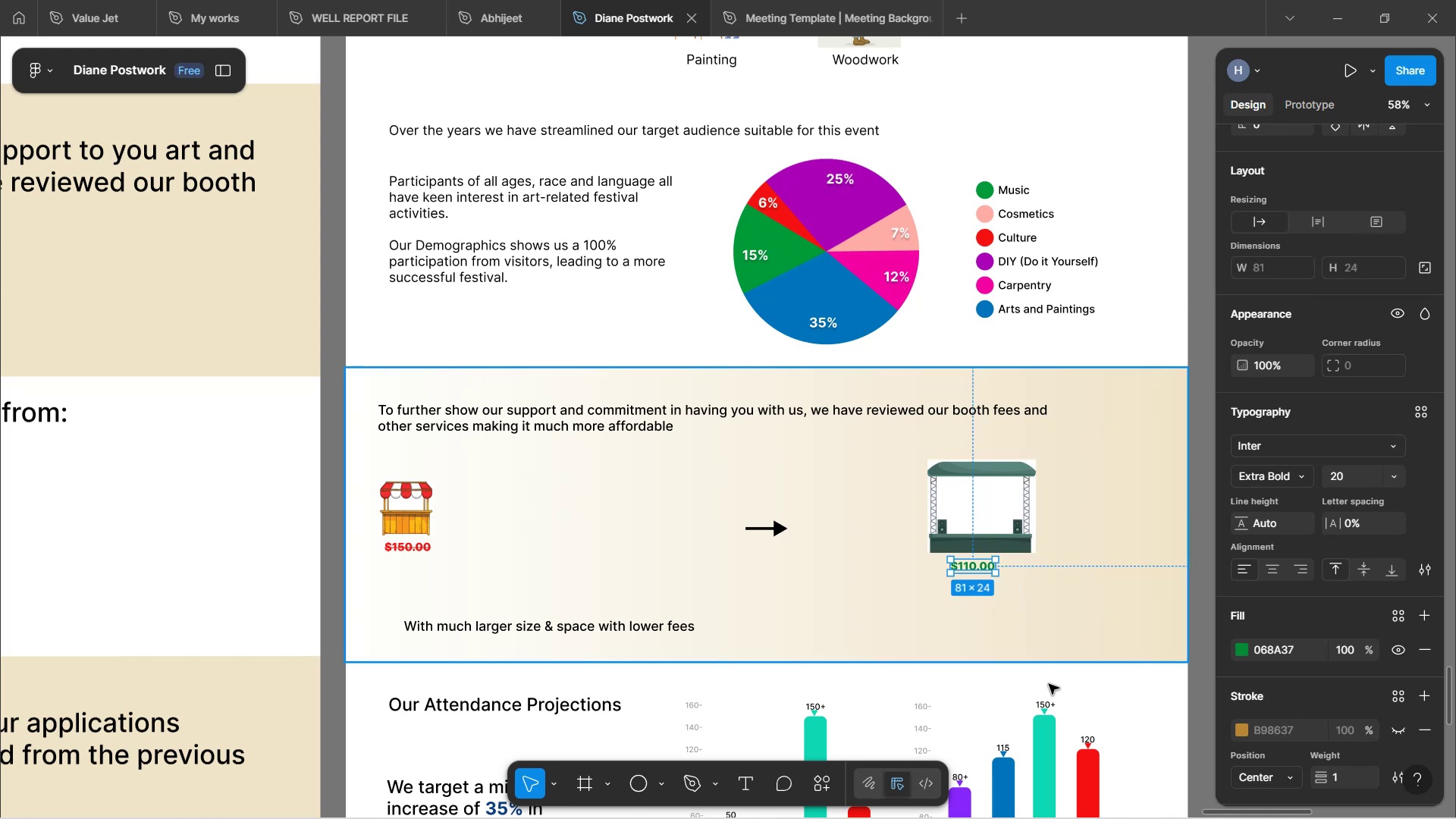 
left_click([1080, 663])
 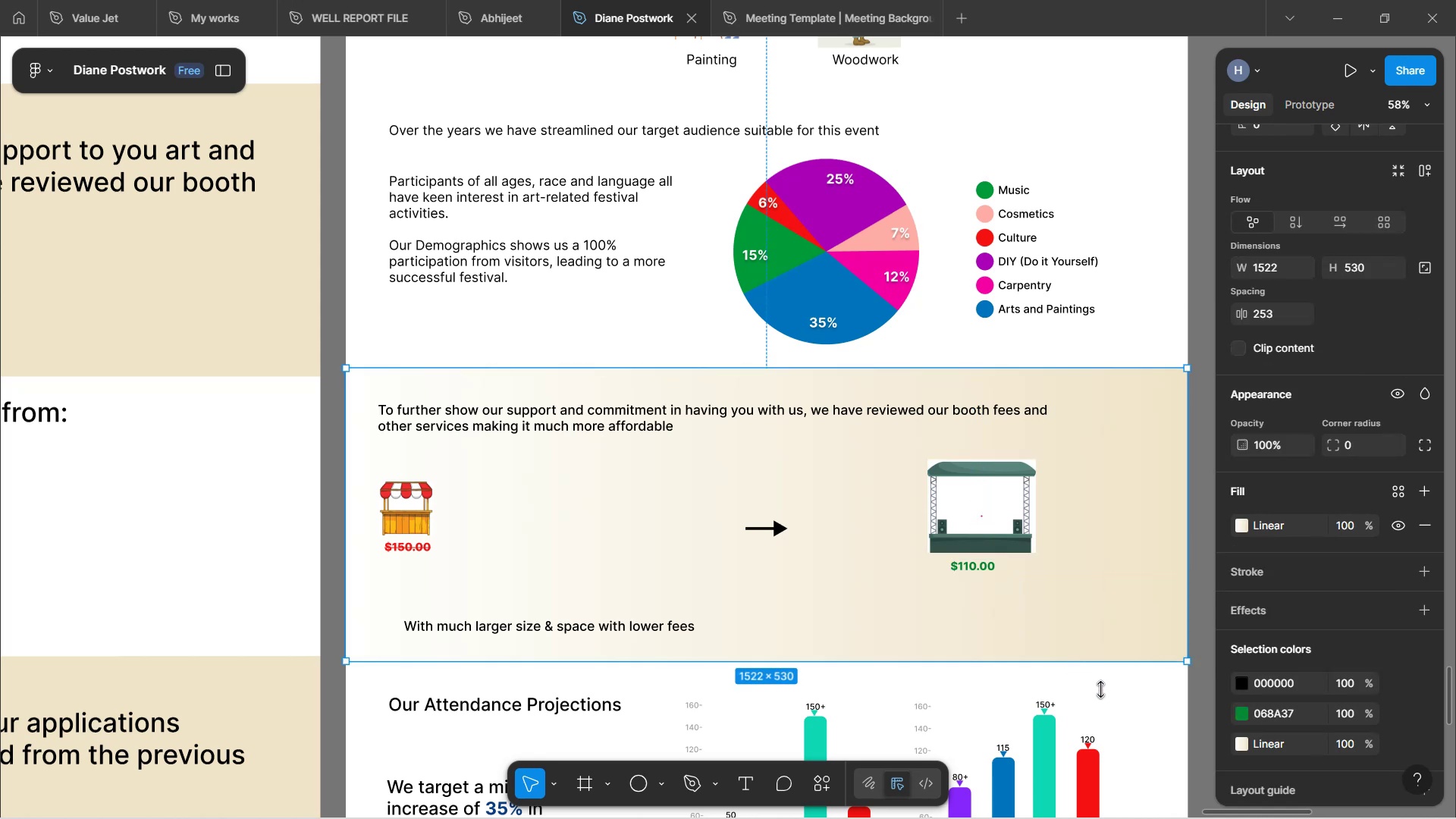 
left_click([1100, 689])
 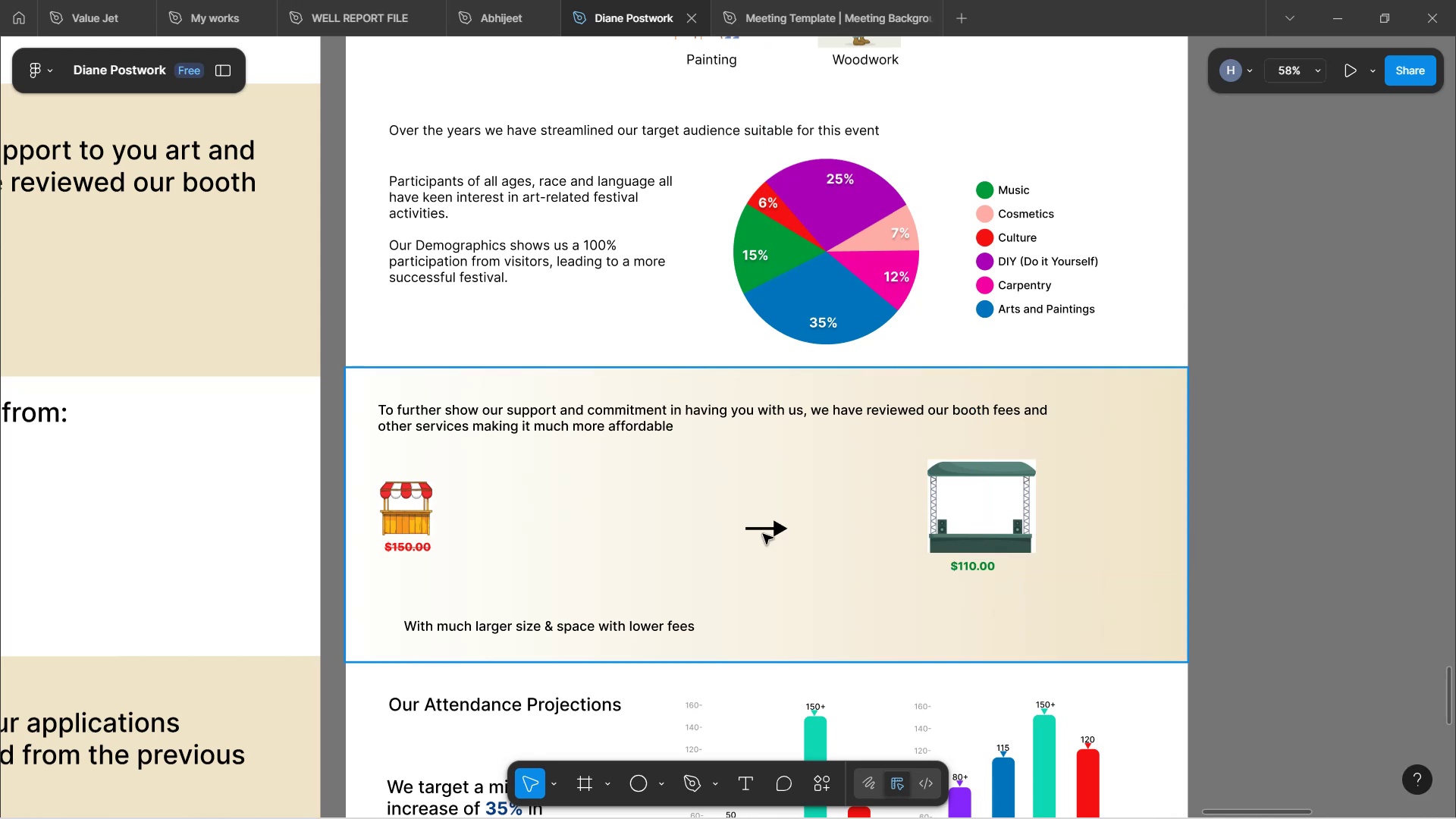 
double_click([763, 529])
 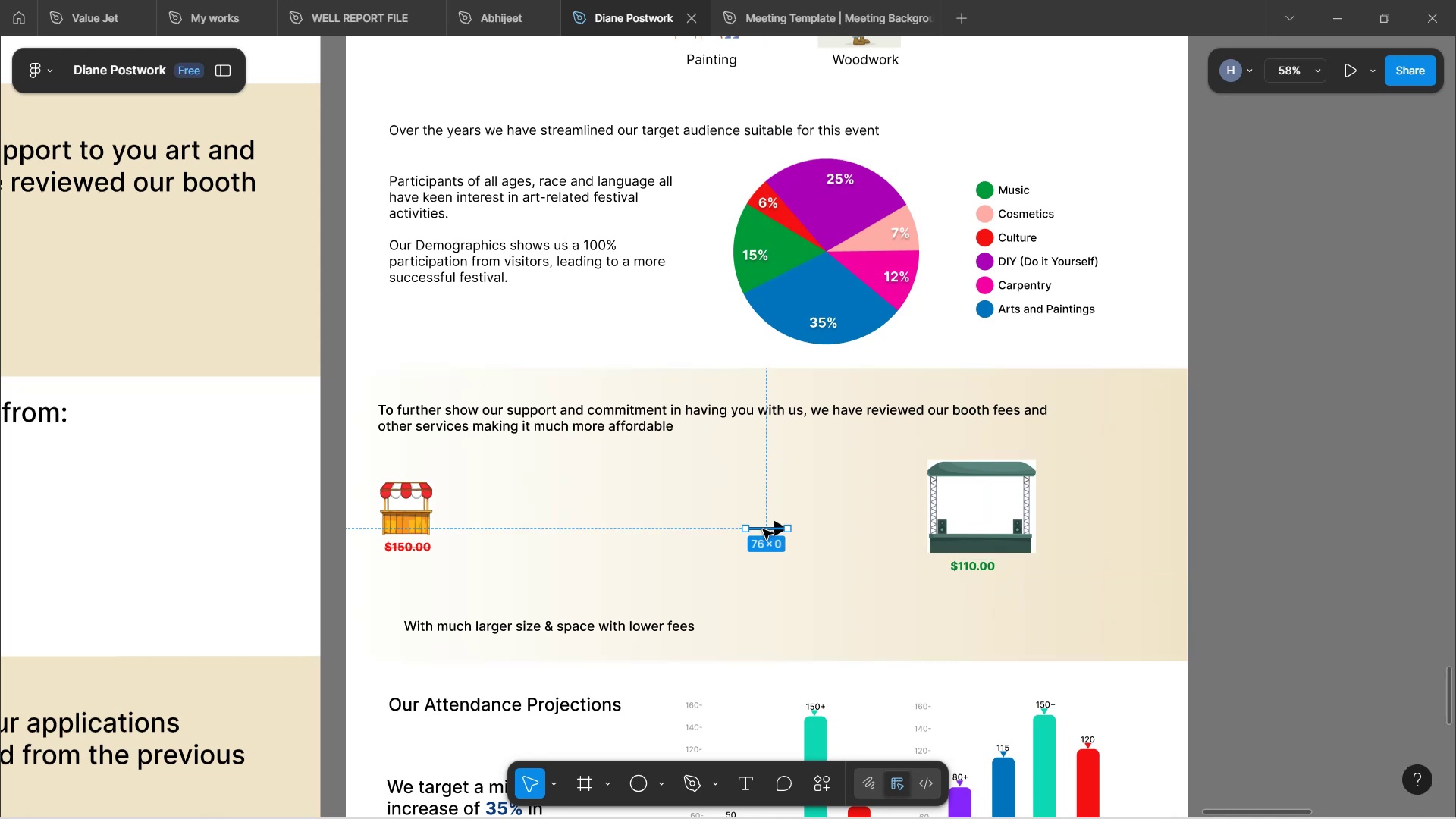 
left_click_drag(start_coordinate=[763, 529], to_coordinate=[473, 518])
 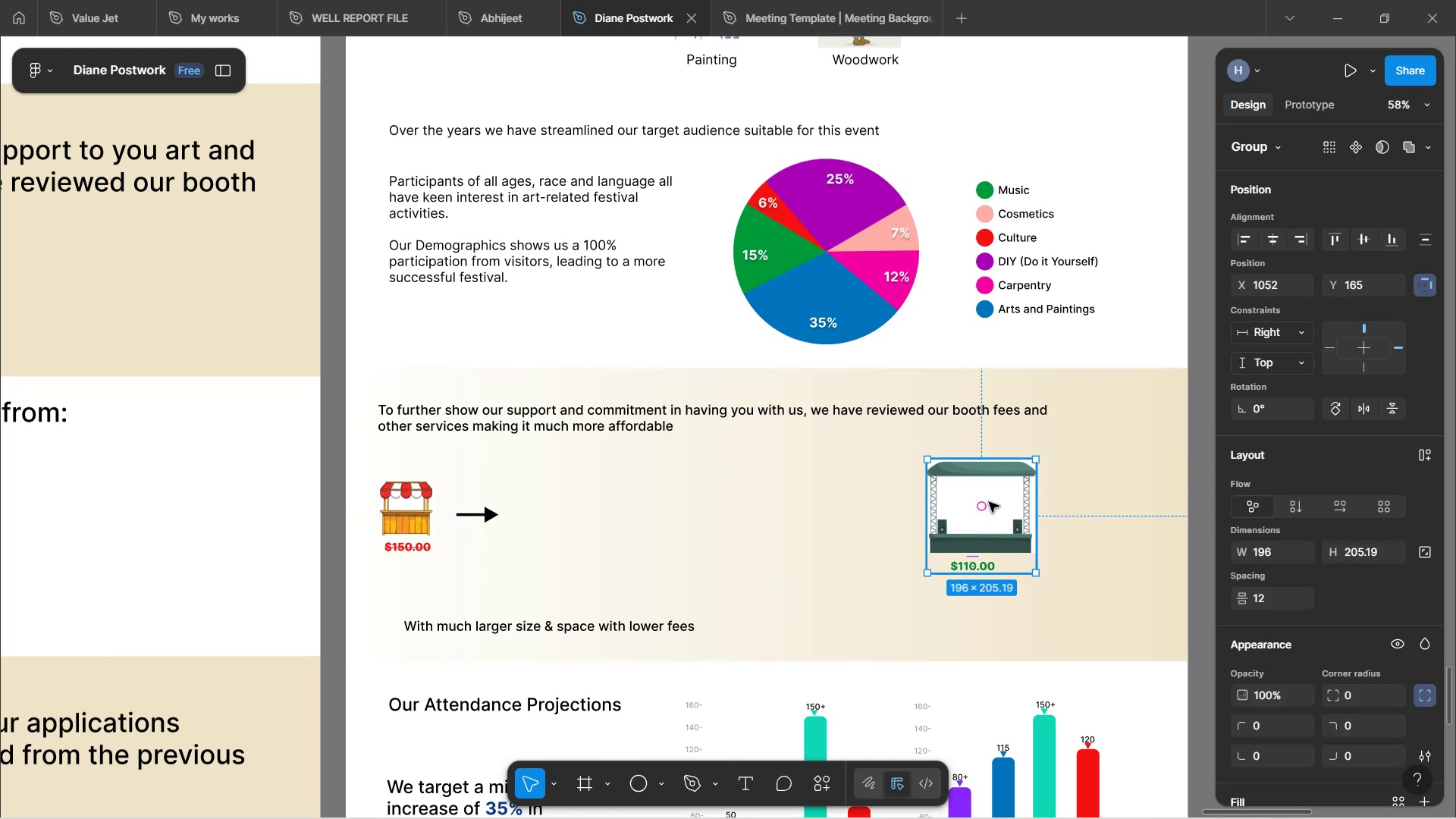 
left_click_drag(start_coordinate=[998, 518], to_coordinate=[583, 519])
 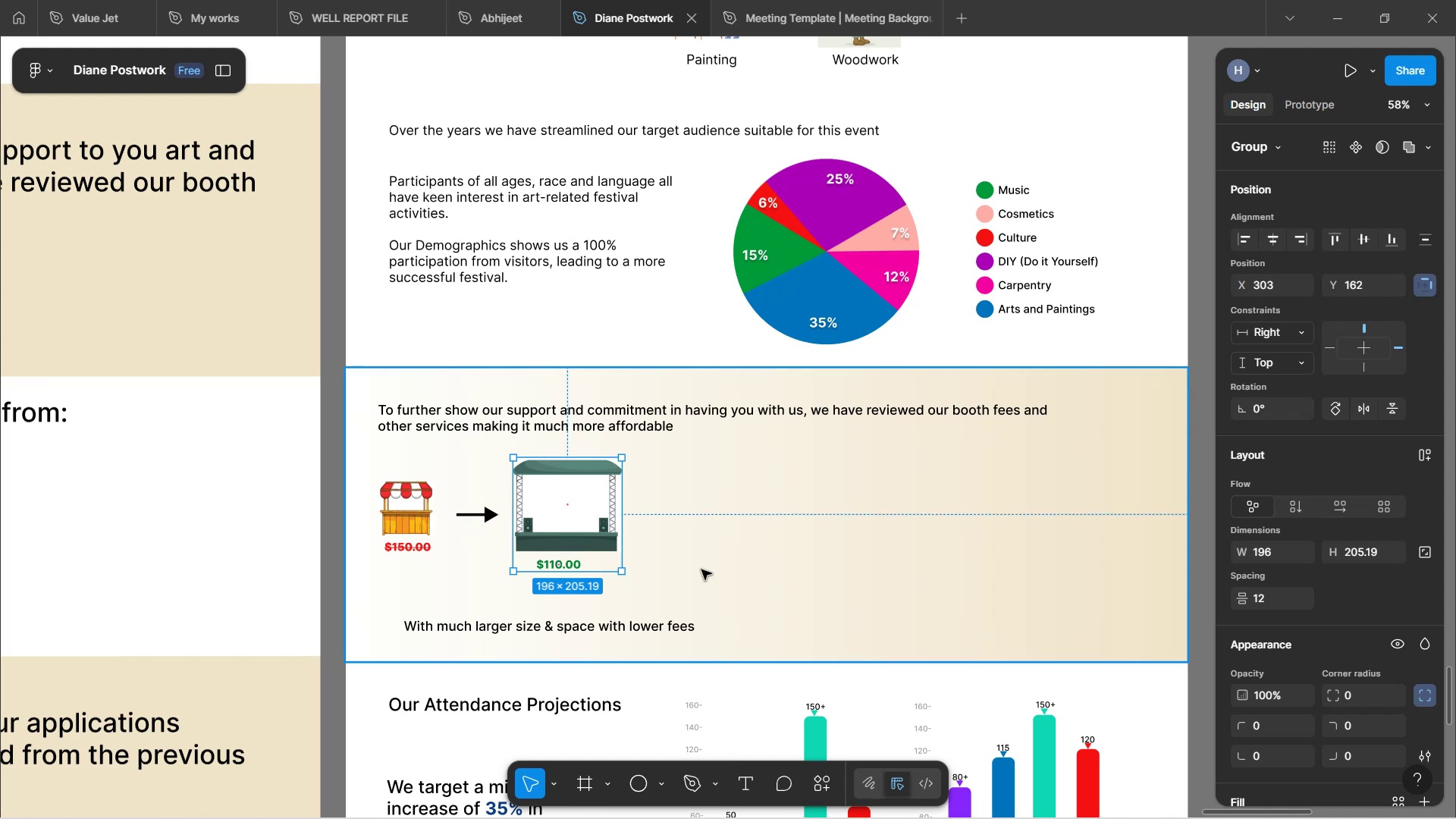 
left_click([701, 570])
 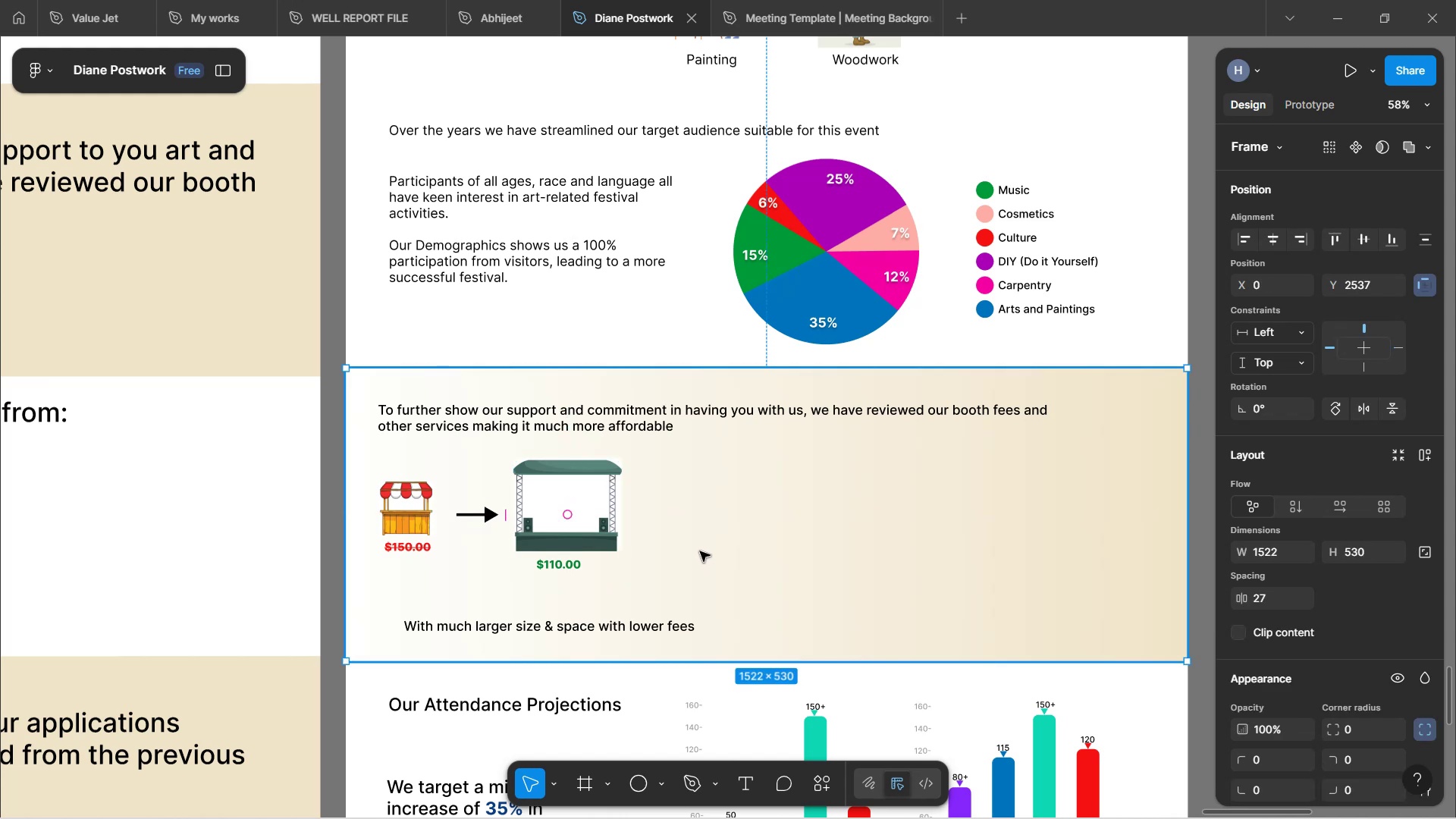 
hold_key(key=ControlLeft, duration=1.7)
scroll: coordinate [698, 549], scroll_direction: up, amount: 2.0
 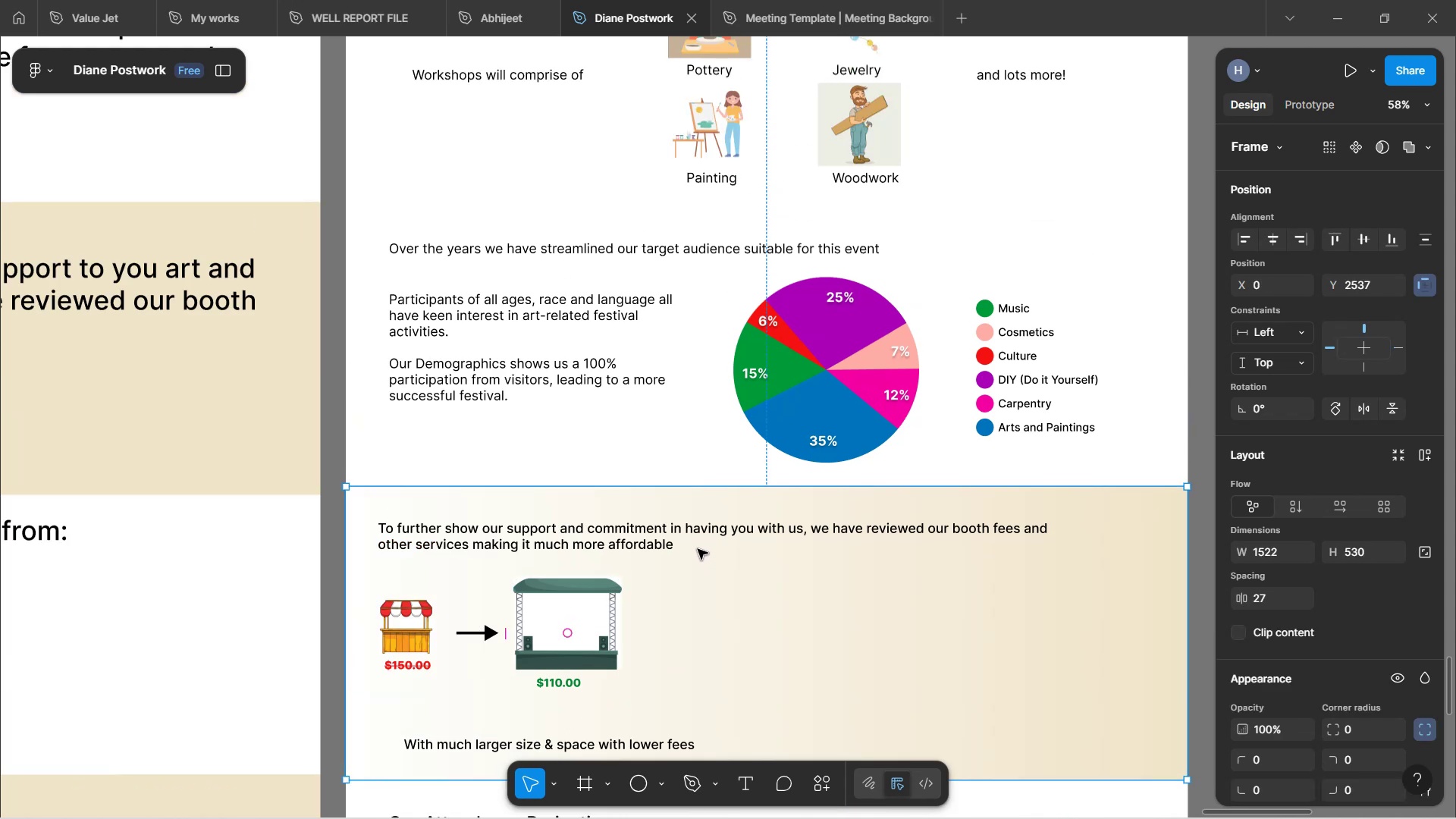 
scroll: coordinate [696, 548], scroll_direction: down, amount: 2.0
 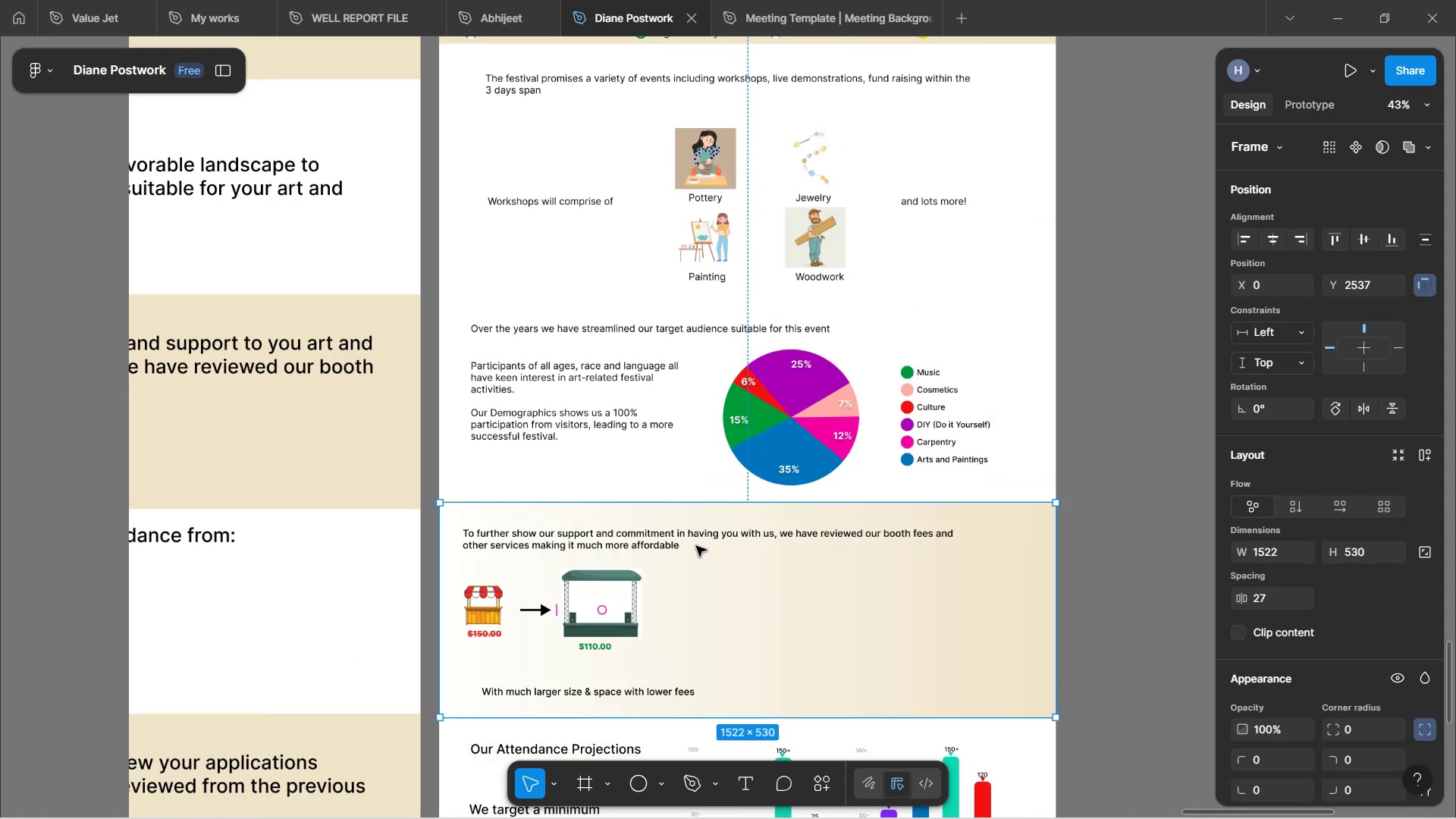 
hold_key(key=ControlLeft, duration=0.93)
scroll: coordinate [730, 577], scroll_direction: down, amount: 2.0
 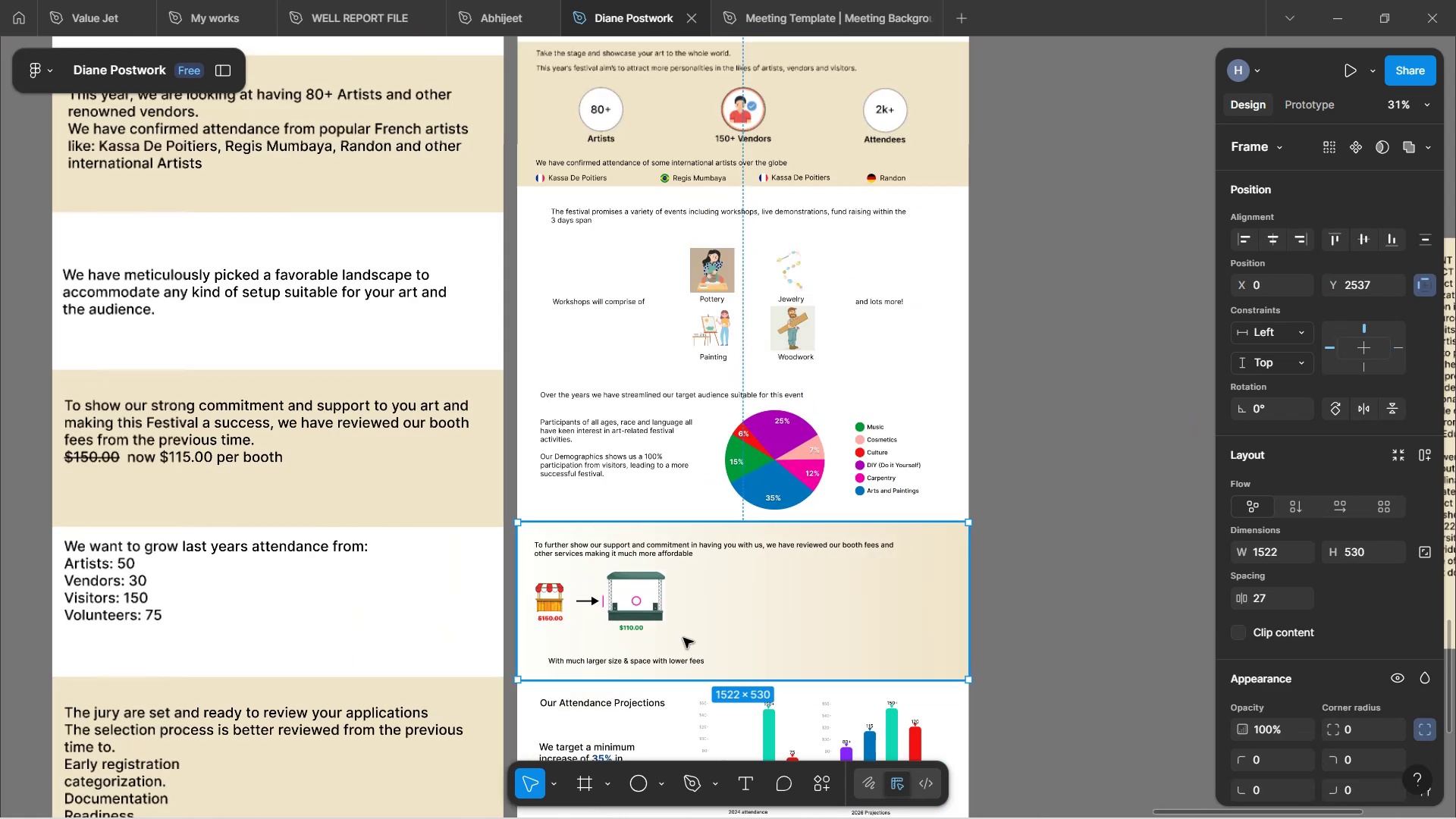 
scroll: coordinate [682, 640], scroll_direction: up, amount: 1.0
 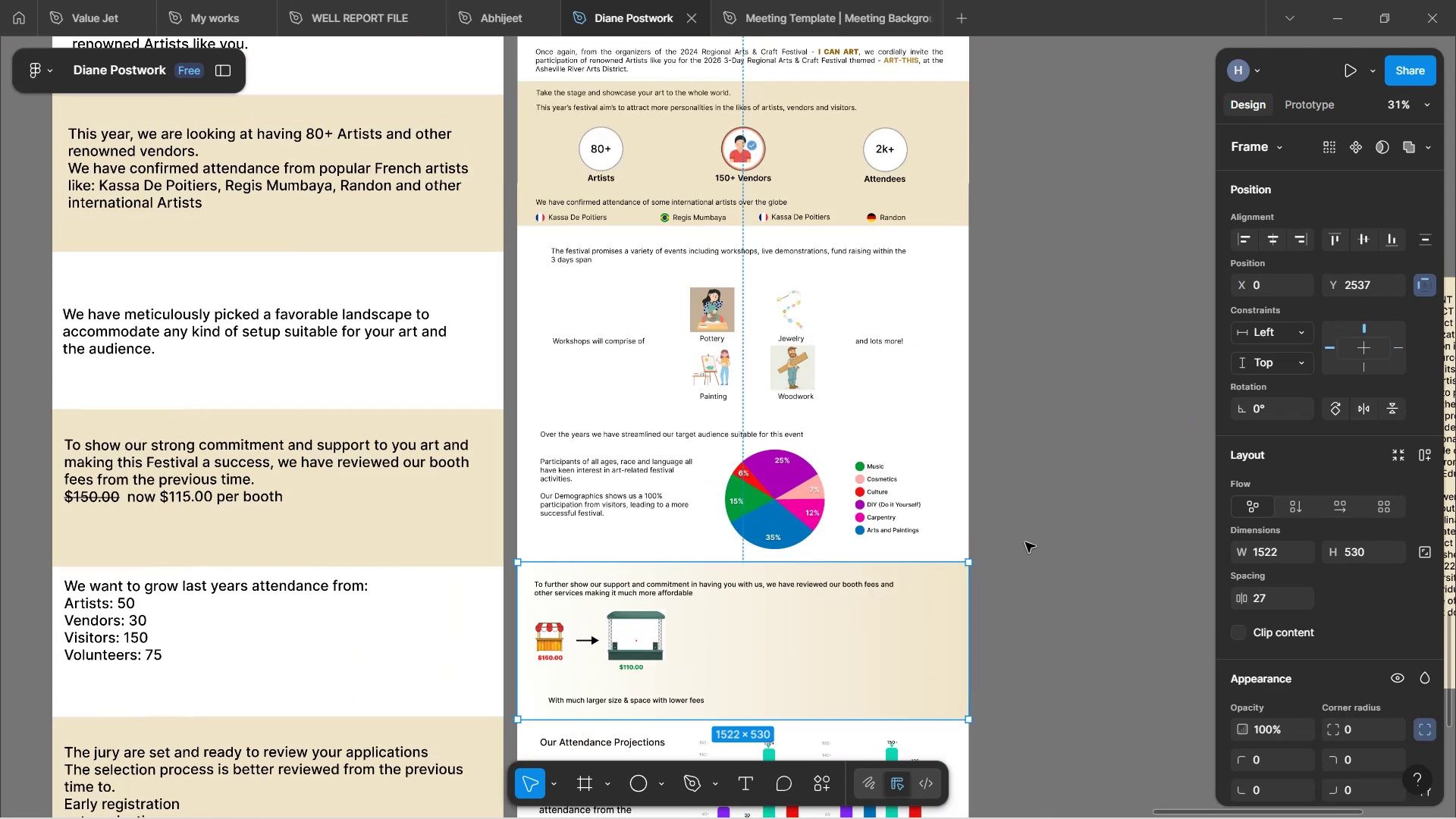 
left_click([1025, 542])
 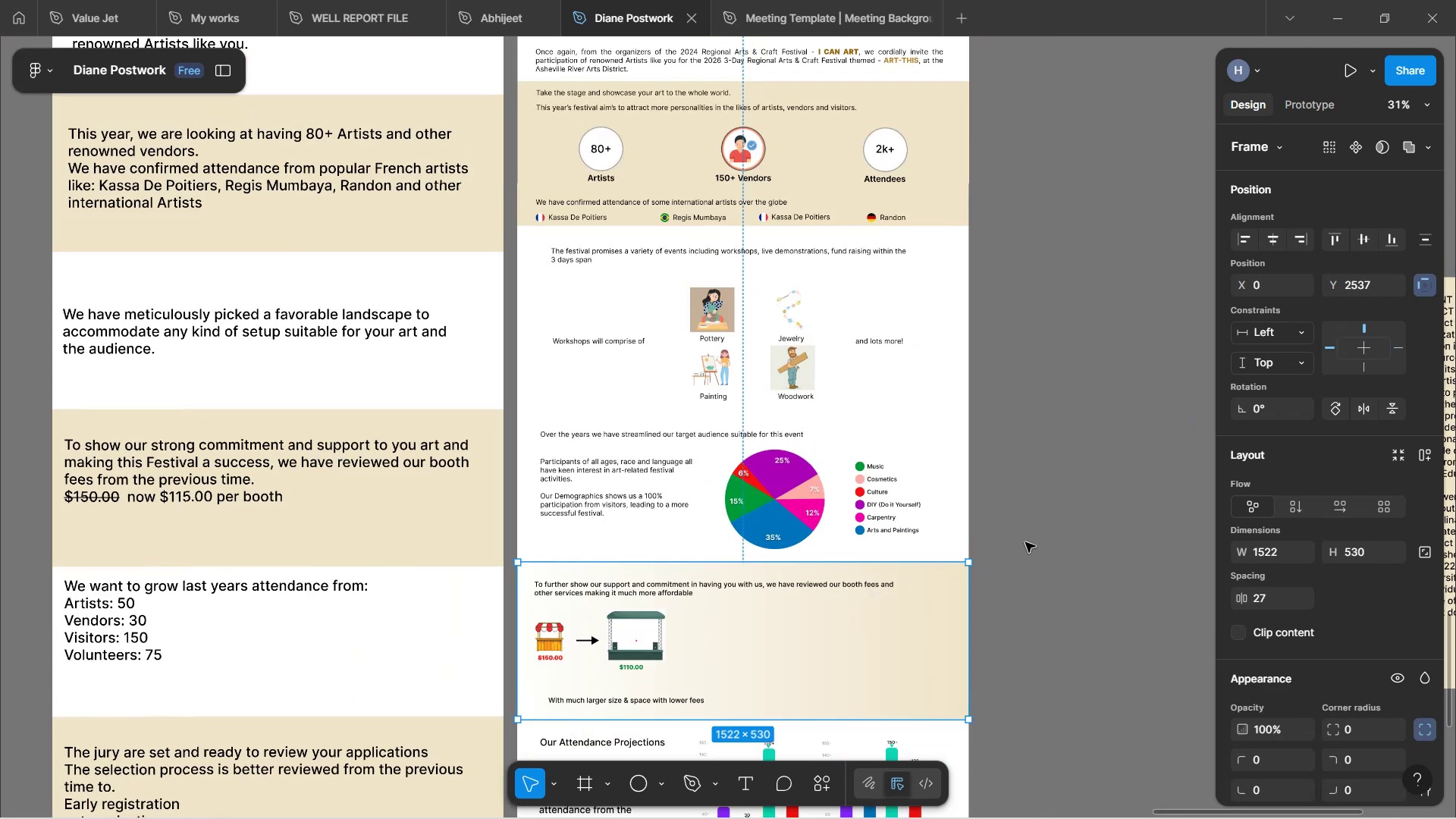 
scroll: coordinate [894, 629], scroll_direction: down, amount: 2.0
 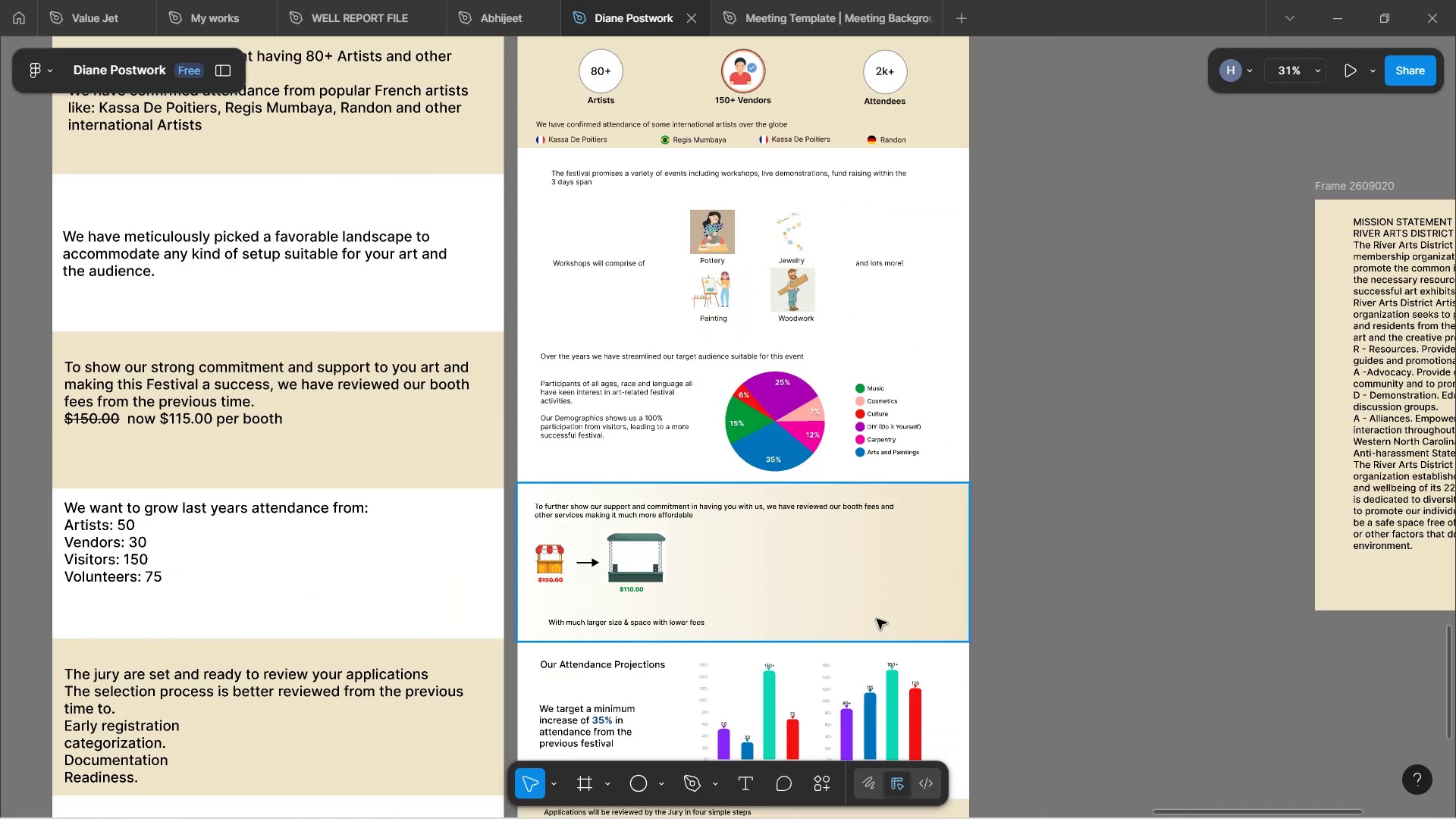 
hold_key(key=ControlLeft, duration=1.27)
scroll: coordinate [715, 600], scroll_direction: up, amount: 4.0
 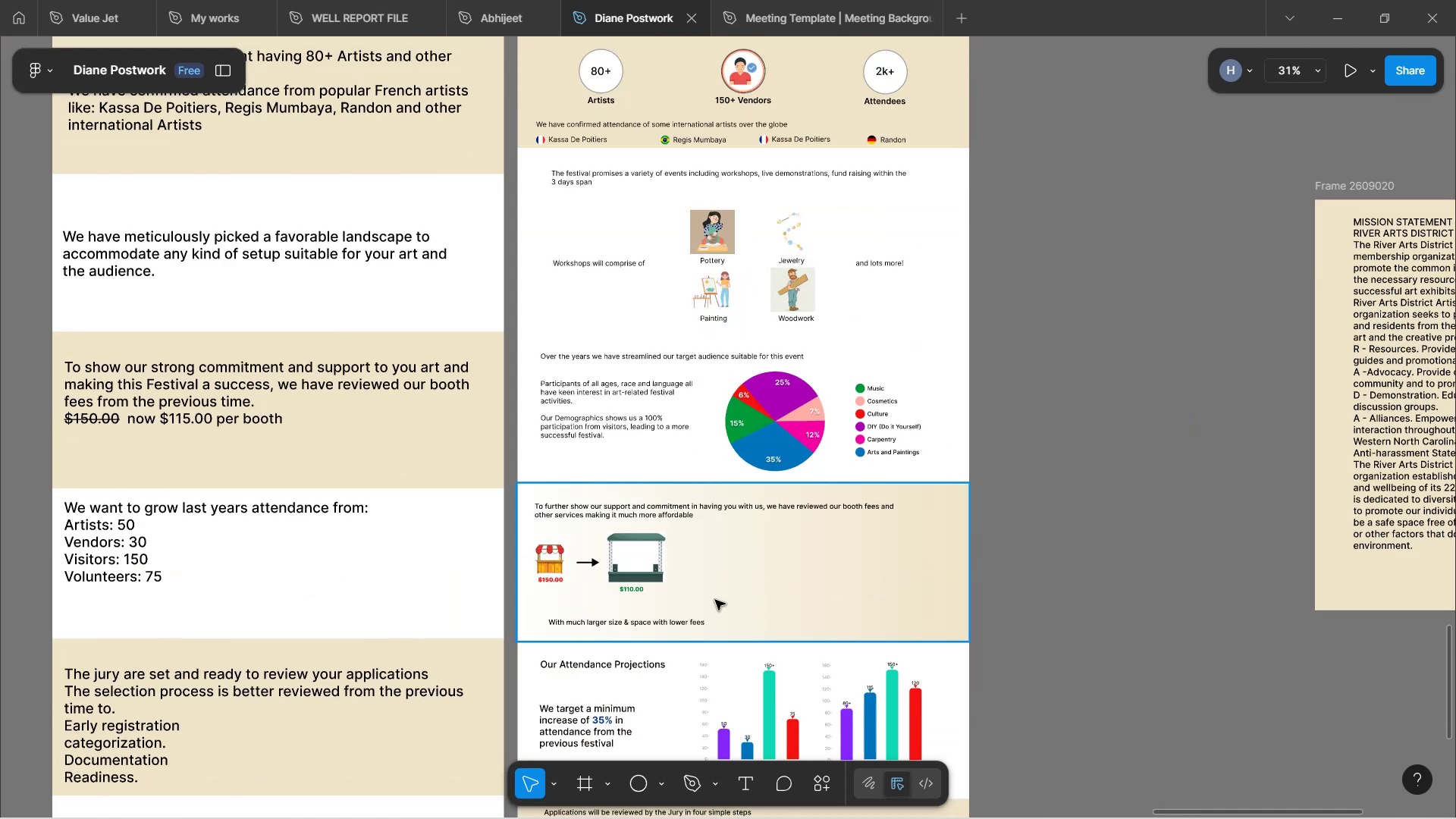 
scroll: coordinate [1113, 534], scroll_direction: down, amount: 4.0
 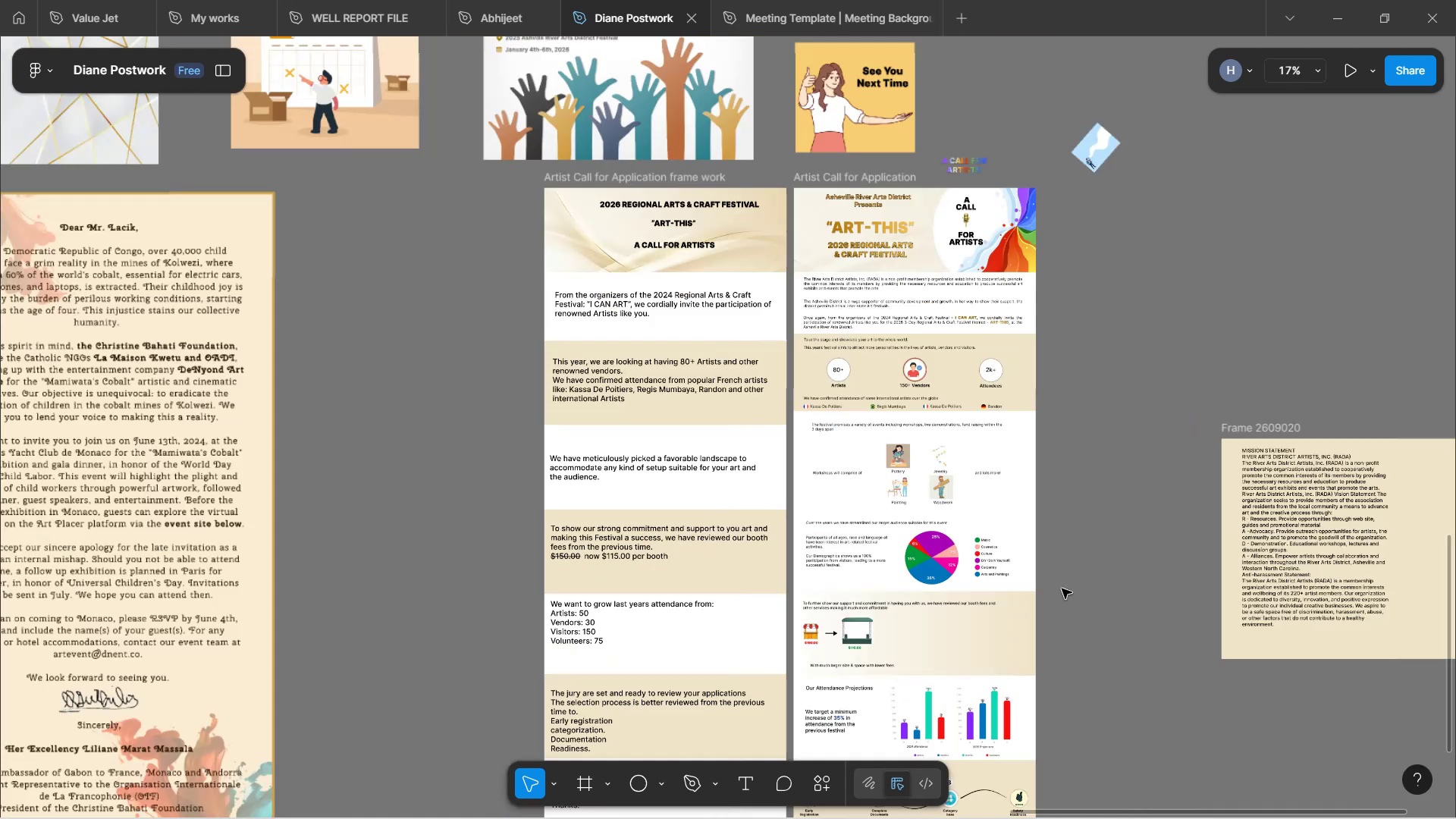 
hold_key(key=ControlLeft, duration=1.55)
scroll: coordinate [849, 661], scroll_direction: up, amount: 9.0
 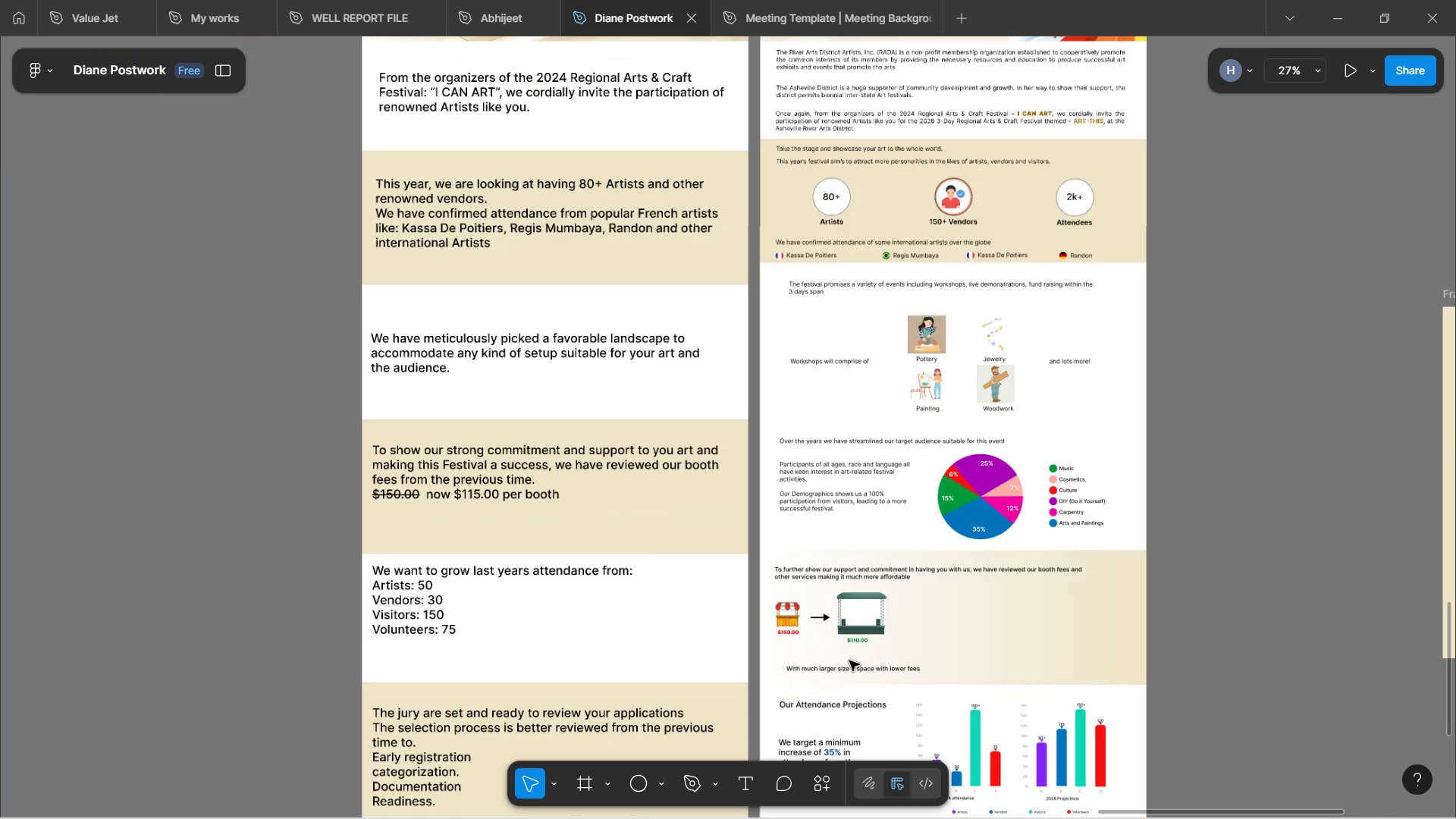 
hold_key(key=ControlLeft, duration=0.53)
 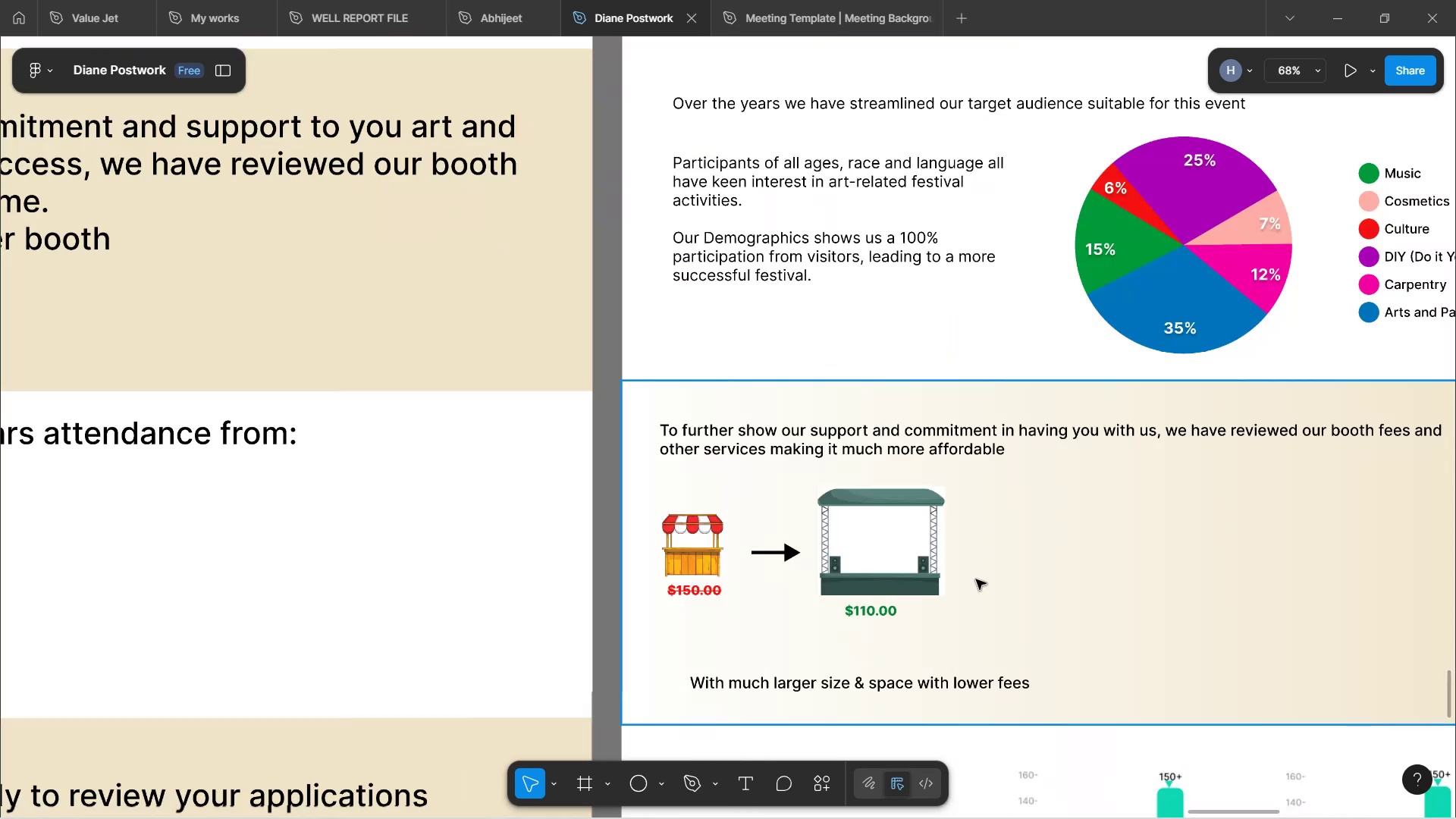 
hold_key(key=ShiftLeft, duration=0.79)
 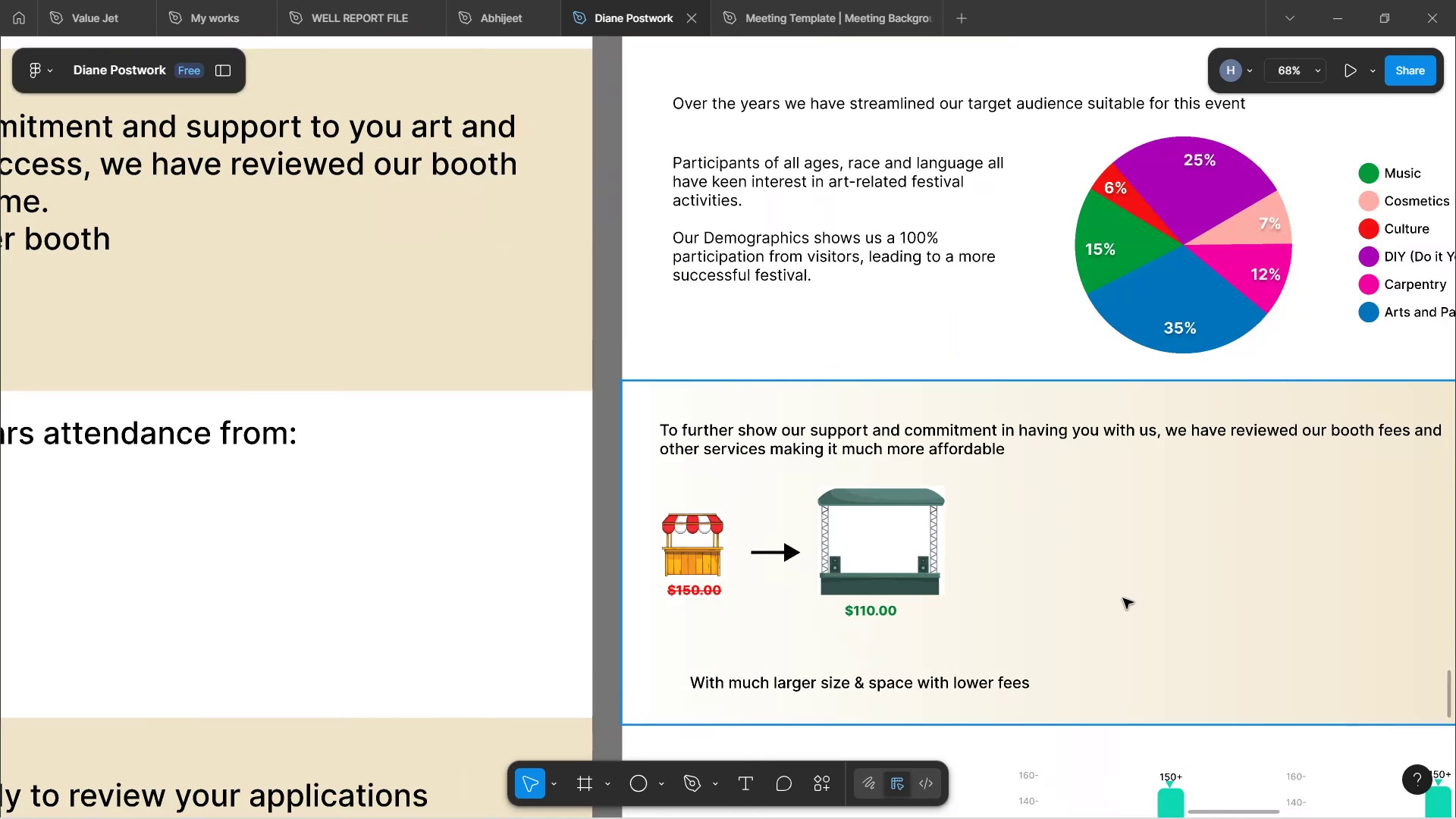 
hold_key(key=Space, duration=1.6)
 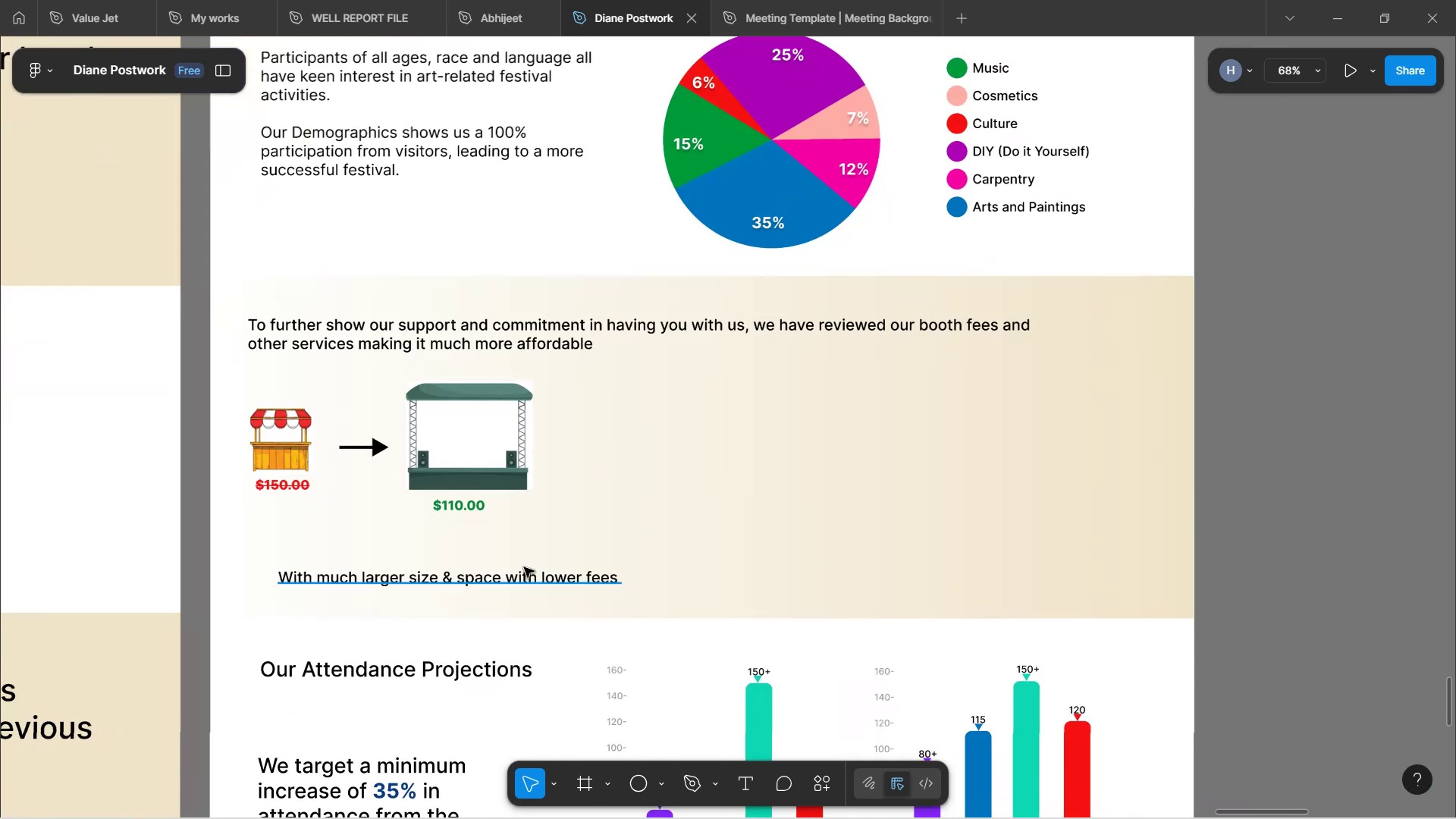 
left_click_drag(start_coordinate=[1125, 595], to_coordinate=[713, 490])
 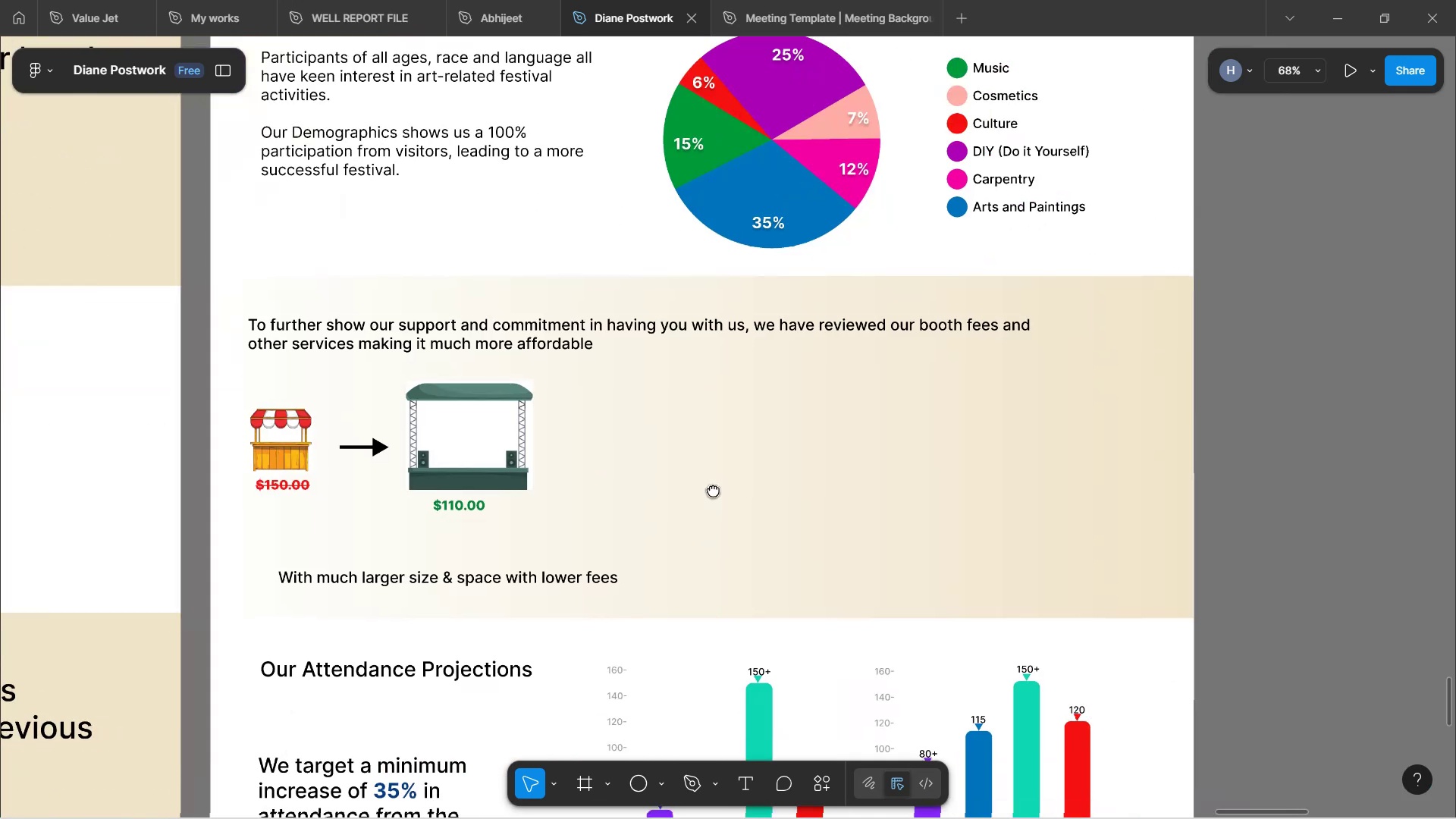 
key(Space)
 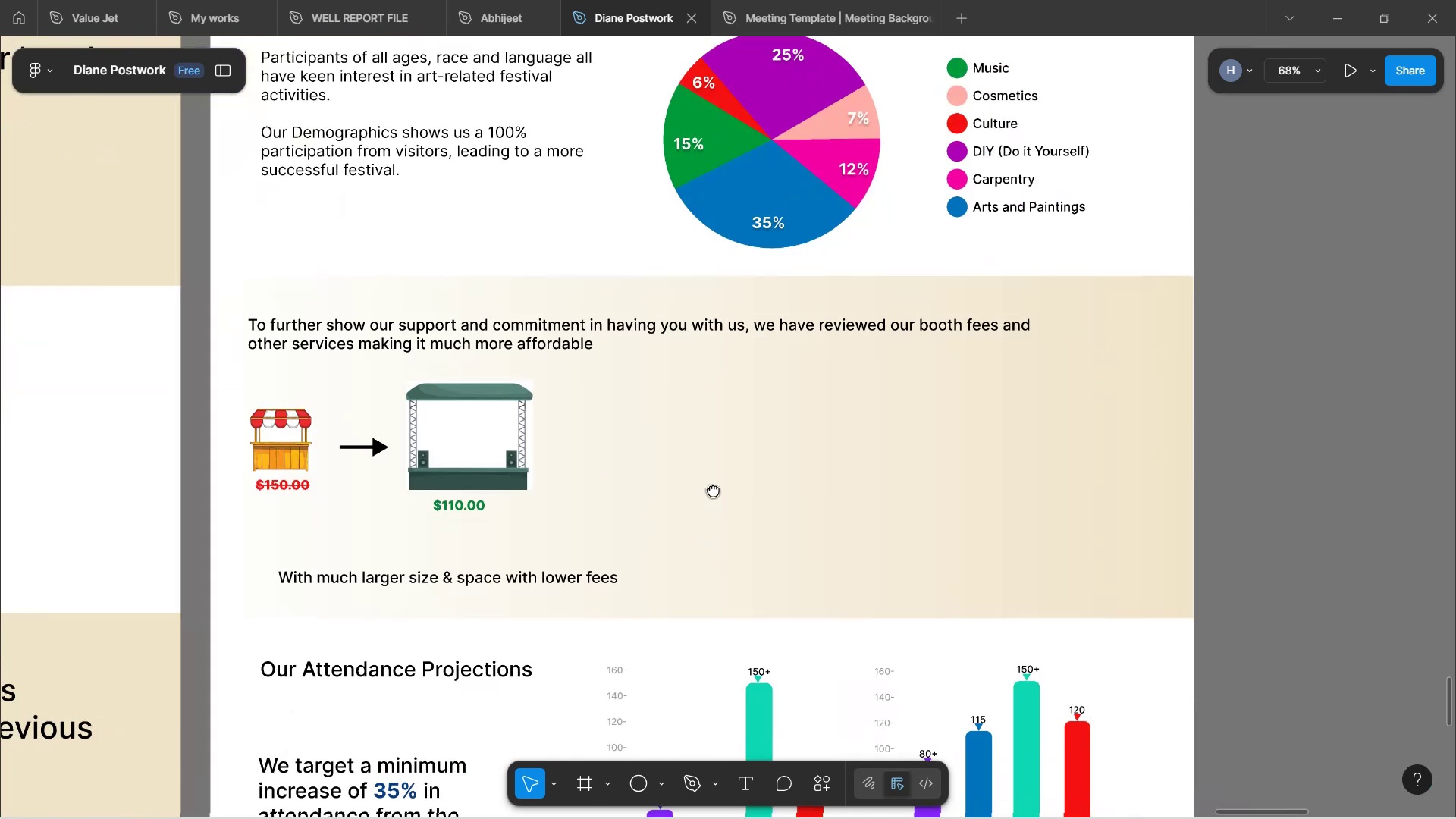 
key(Space)
 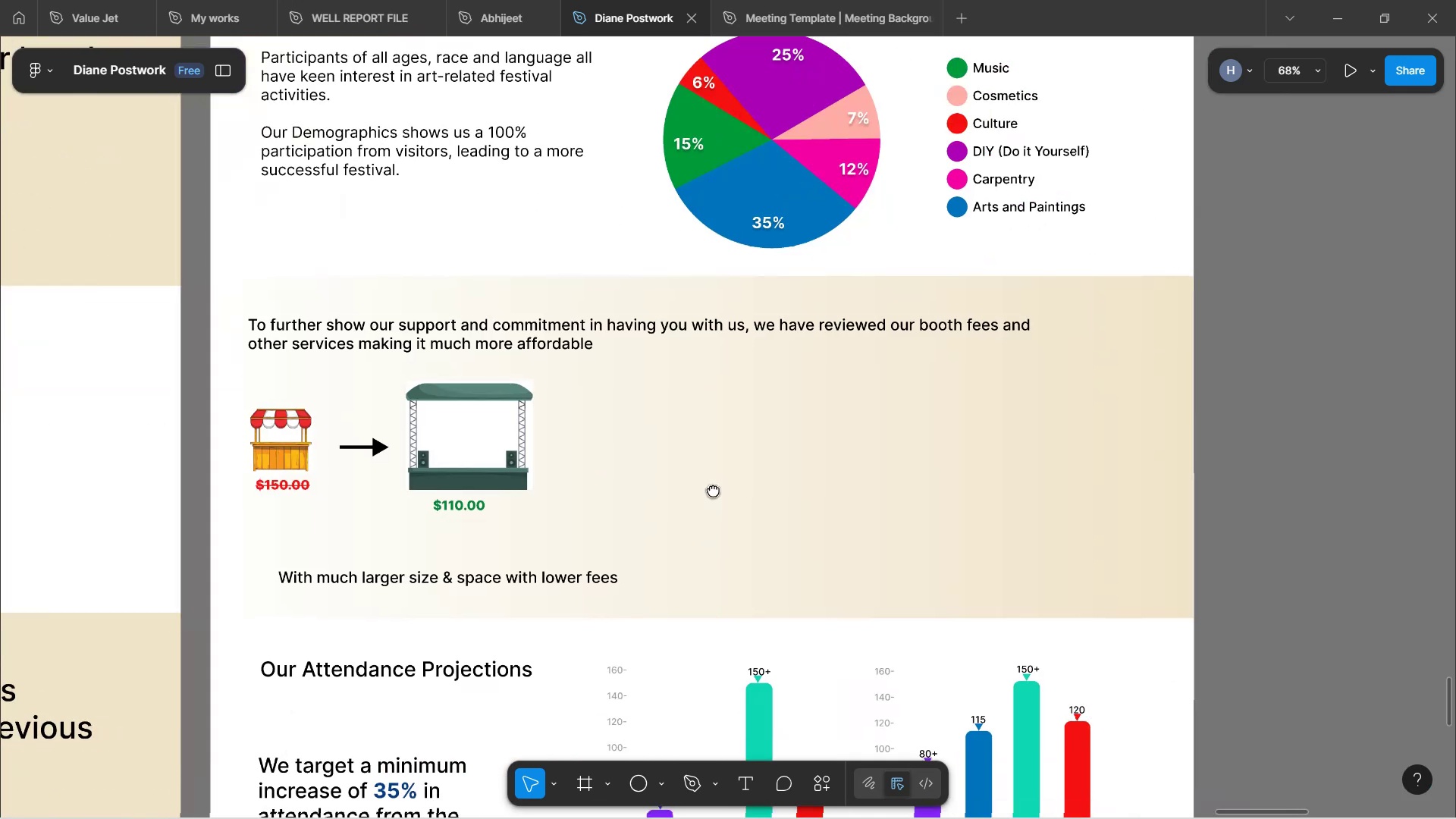 
key(Space)
 